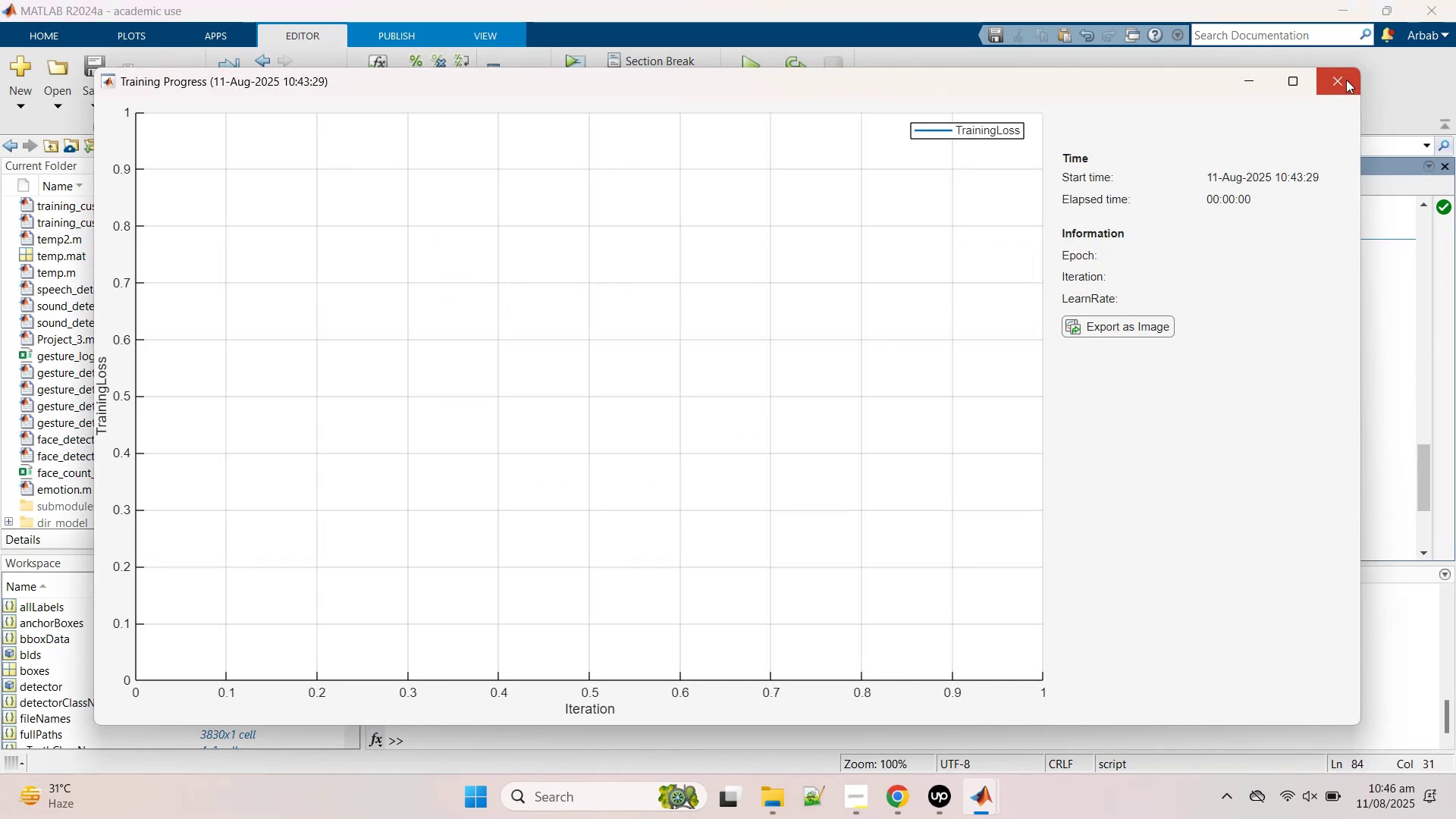 
left_click([1346, 80])
 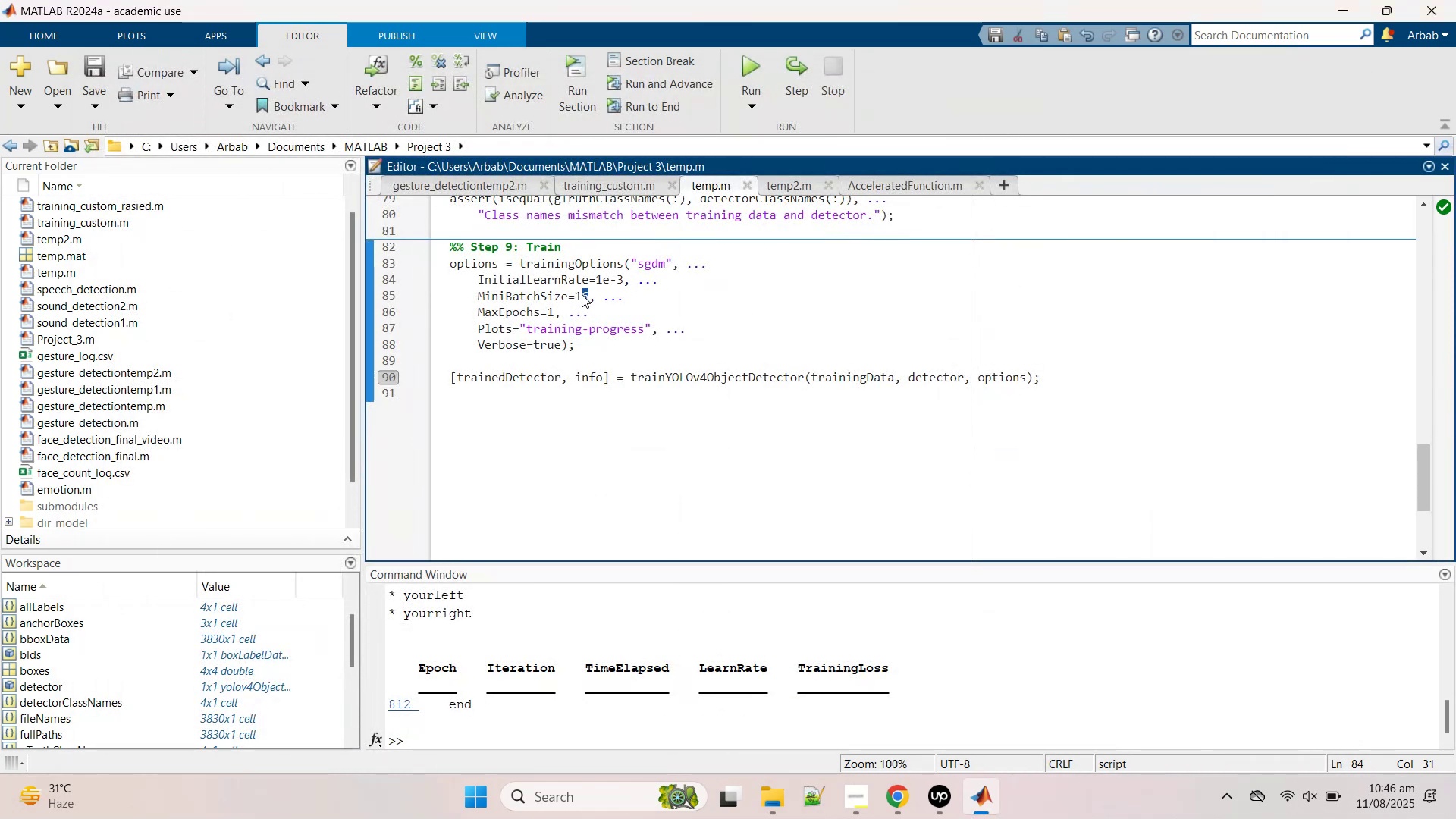 
key(8)
 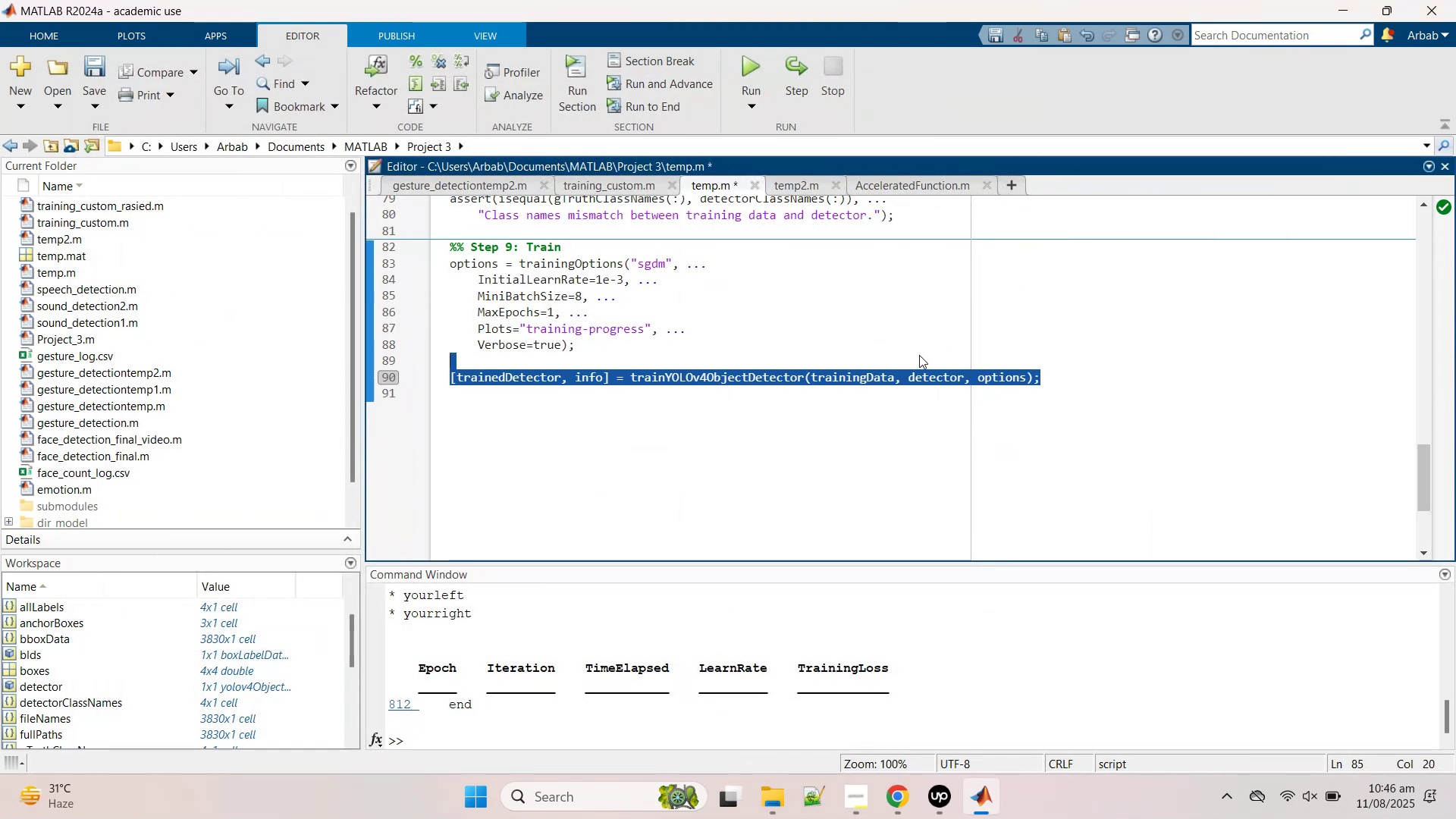 
left_click([570, 319])
 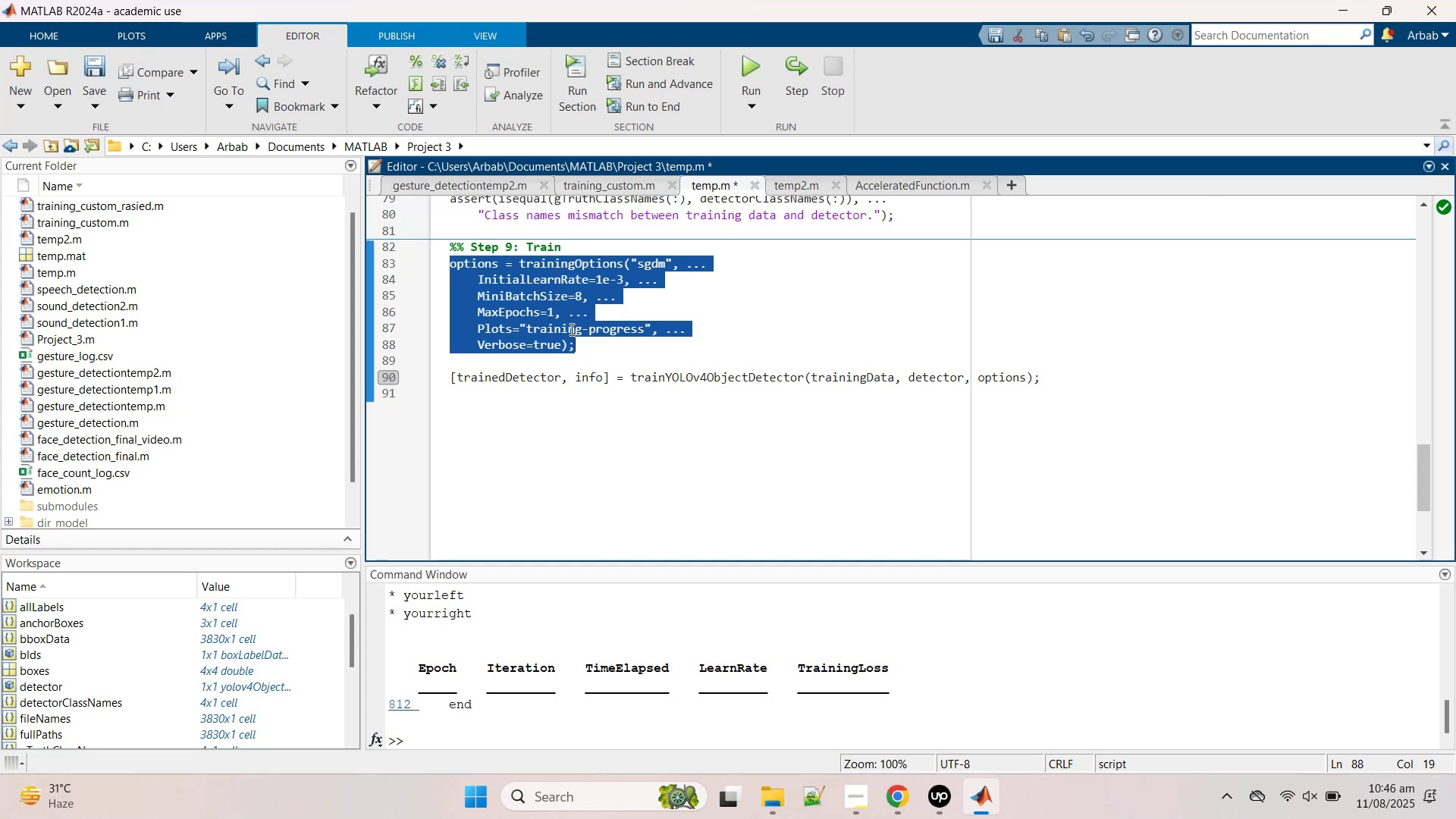 
left_click([603, 342])
 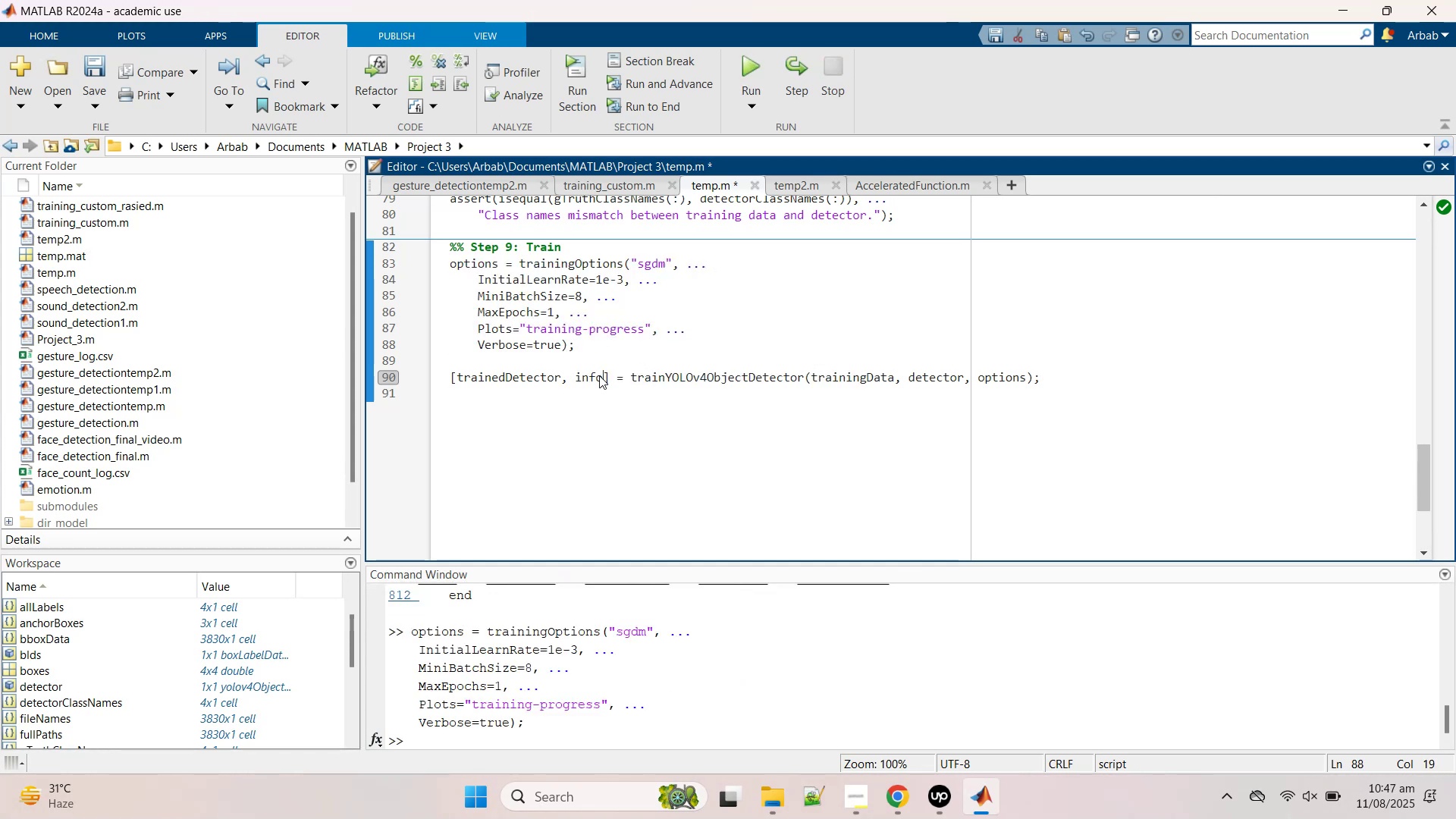 
double_click([599, 375])
 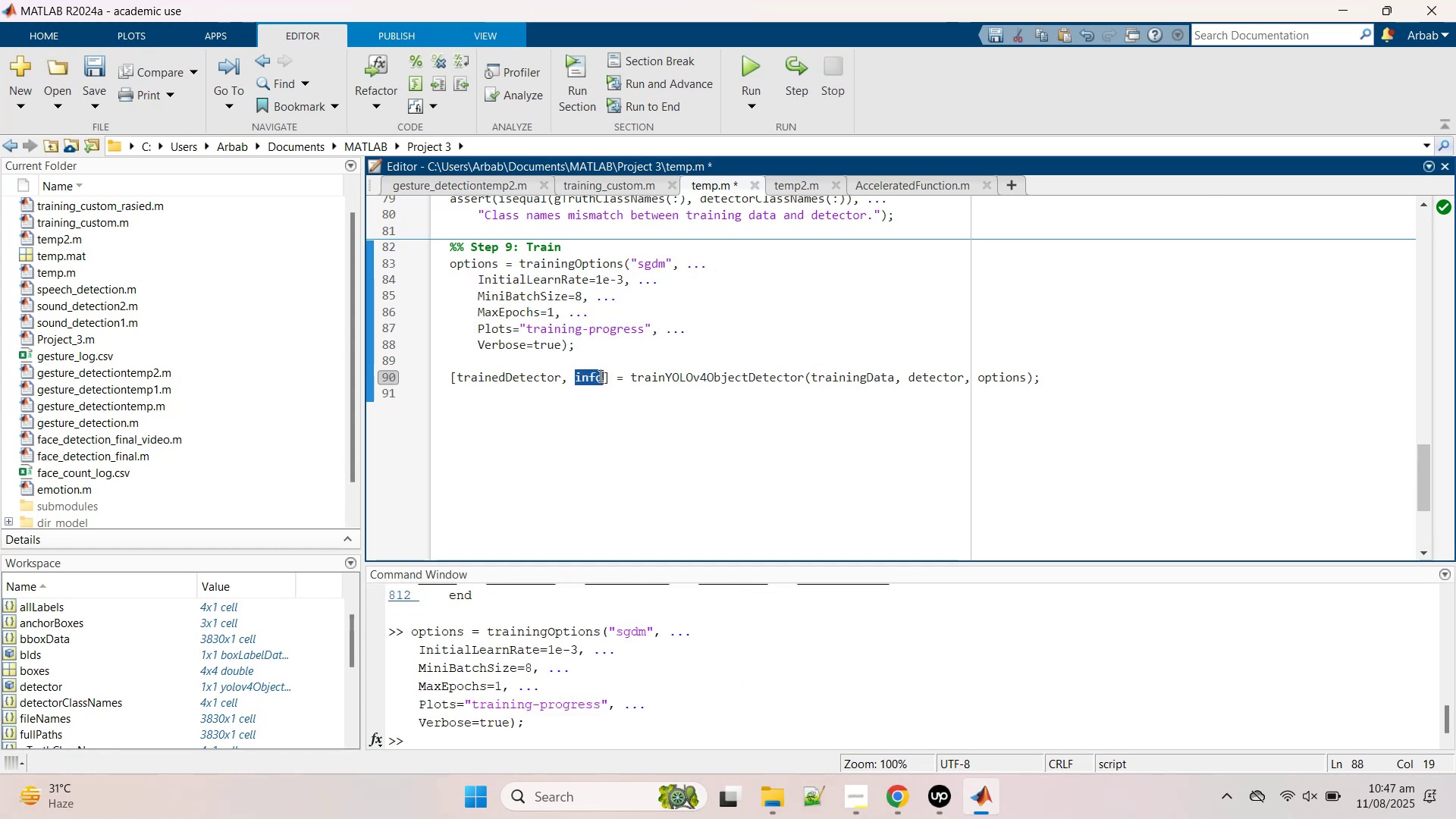 
triple_click([599, 375])
 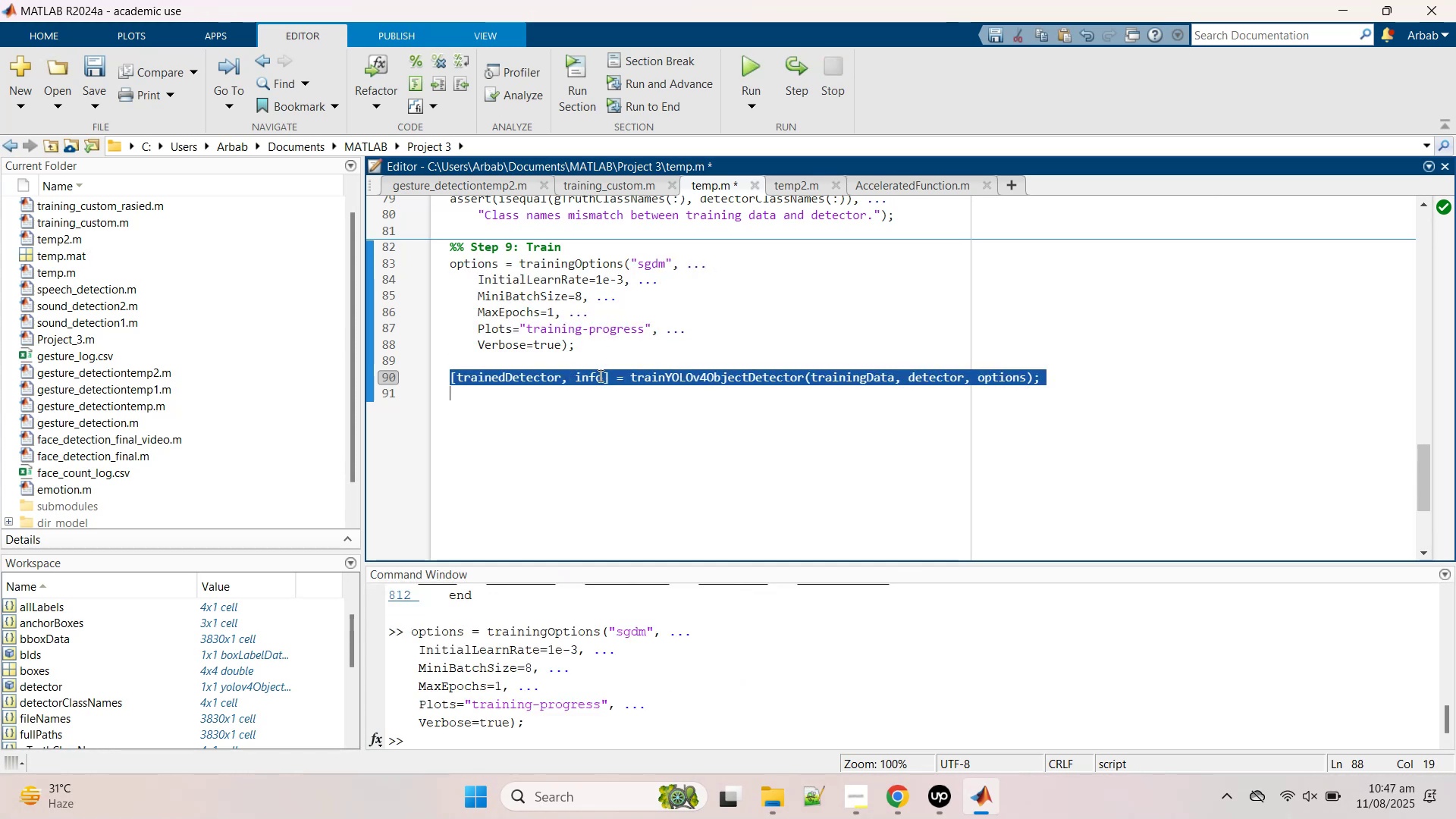 
right_click([599, 375])
 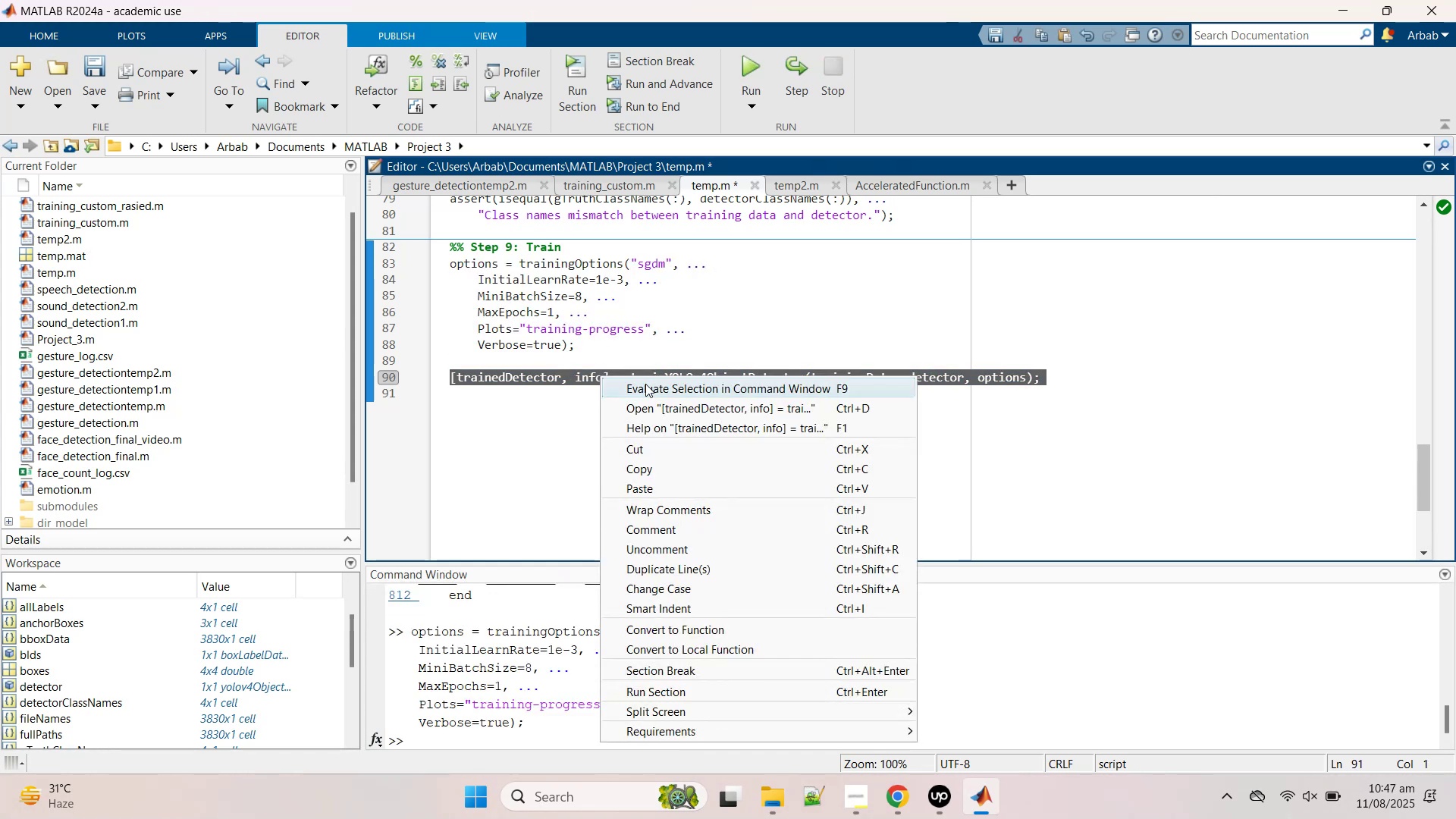 
left_click([645, 384])
 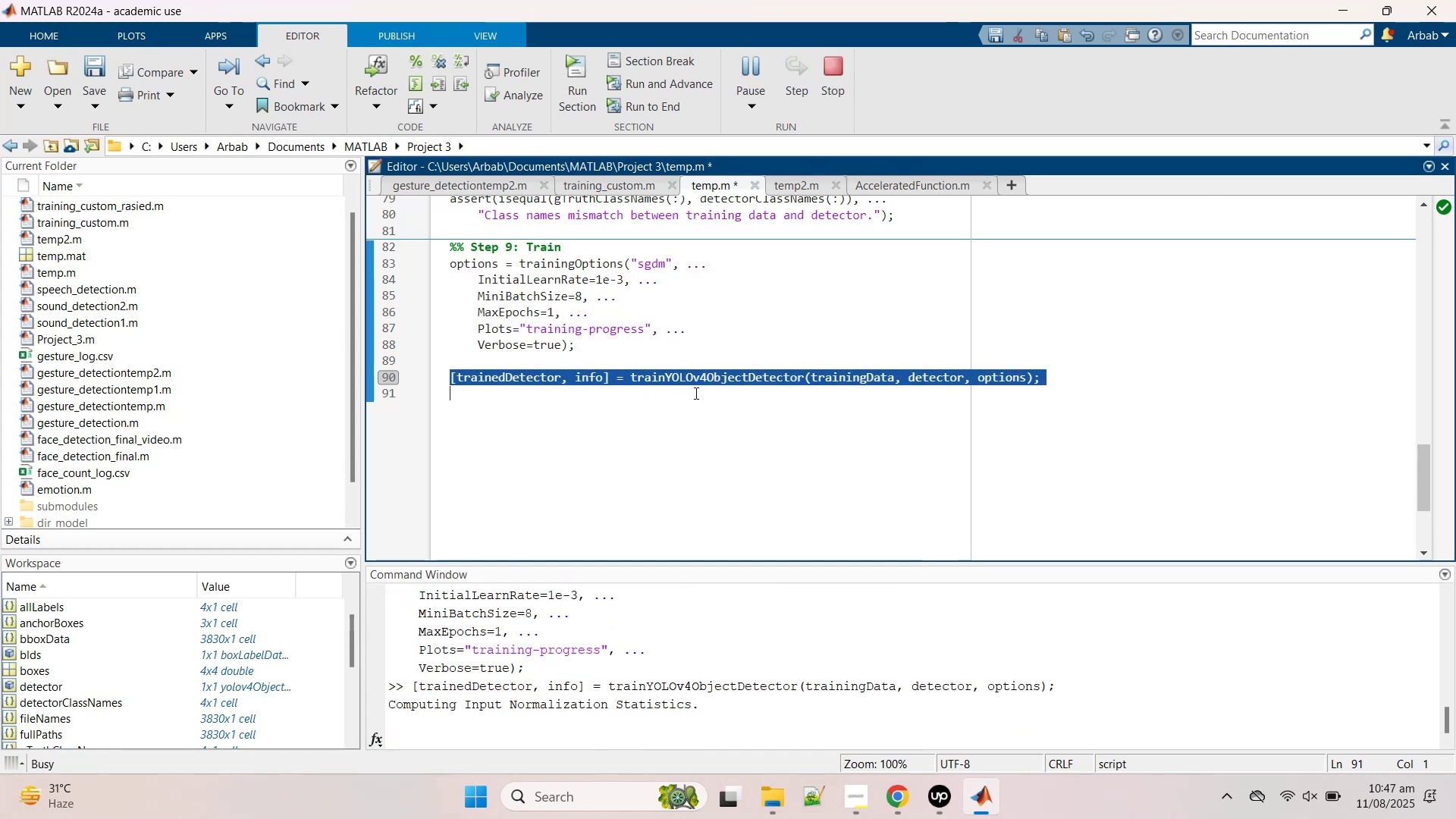 
scroll: coordinate [753, 426], scroll_direction: up, amount: 1.0
 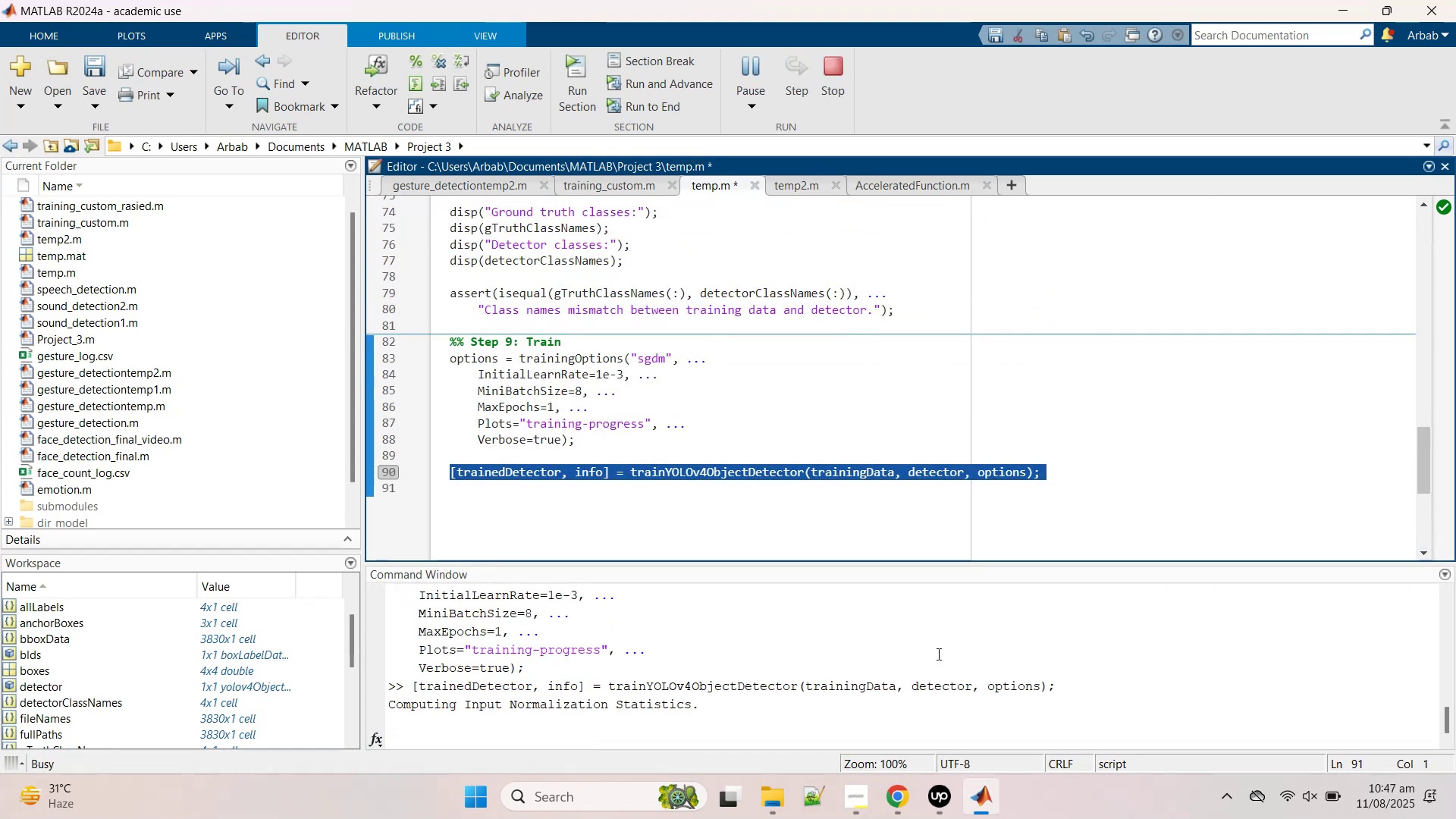 
mouse_move([918, 779])
 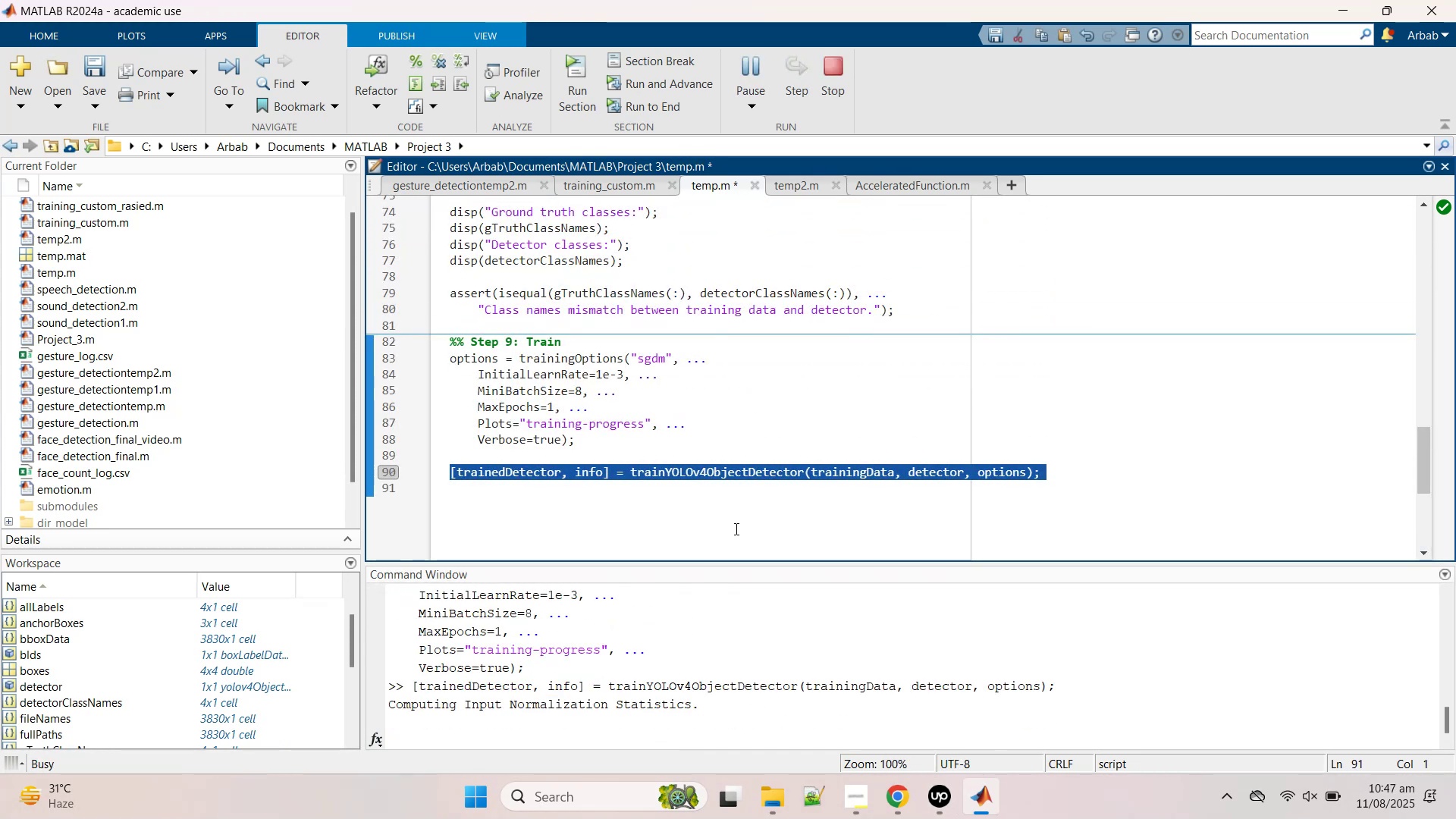 
left_click([736, 529])
 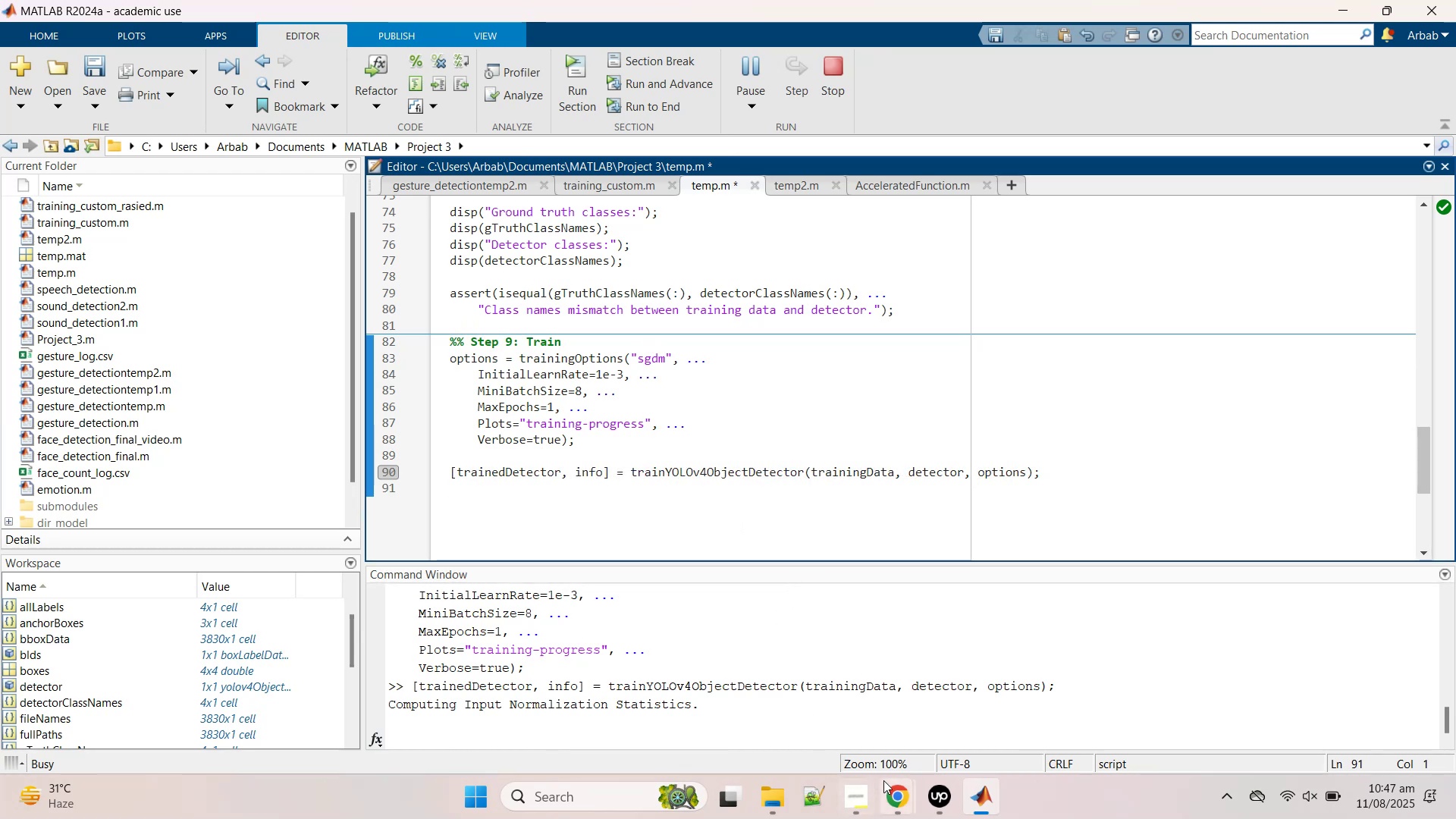 
wait(7.46)
 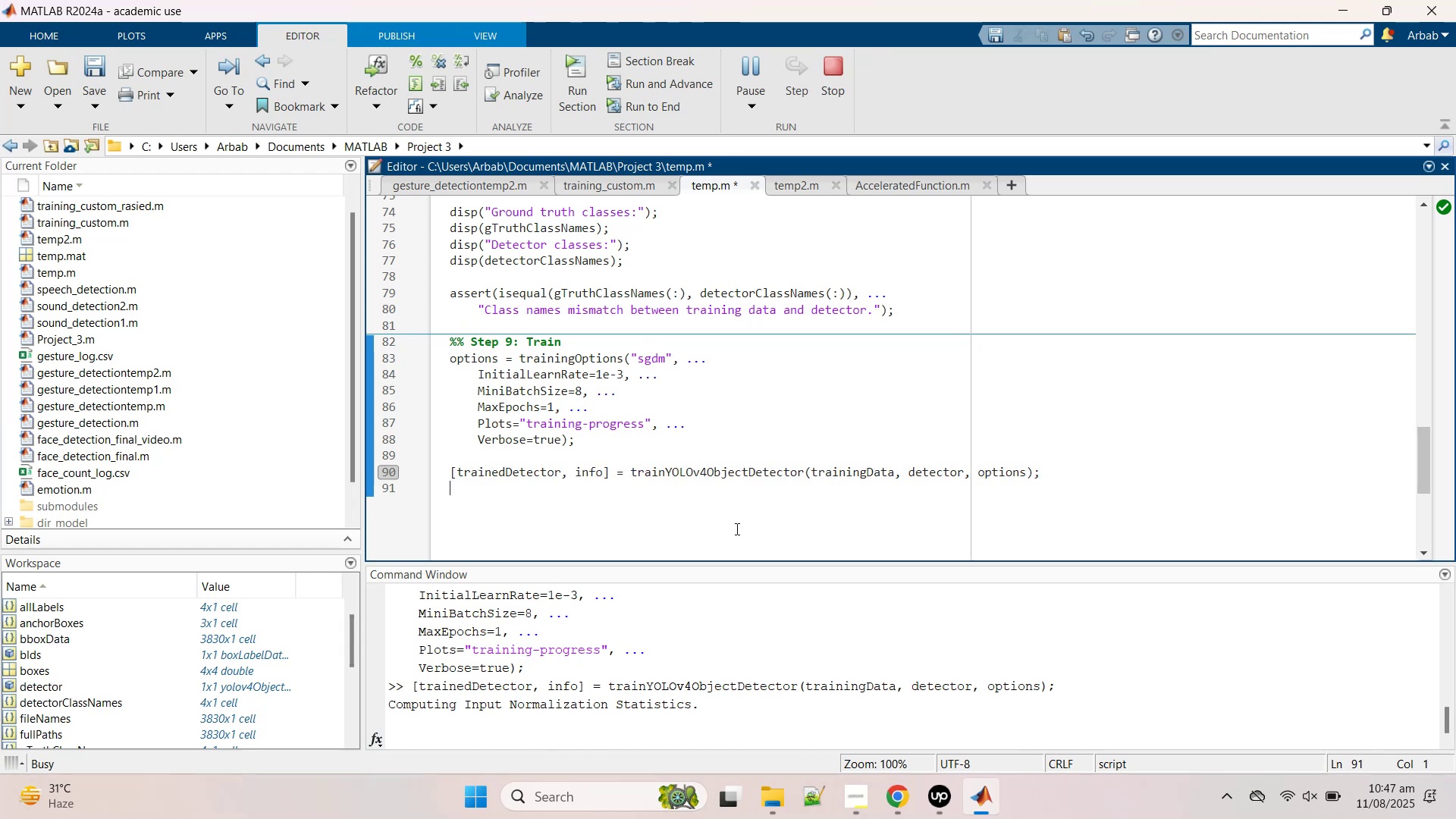 
left_click([778, 689])
 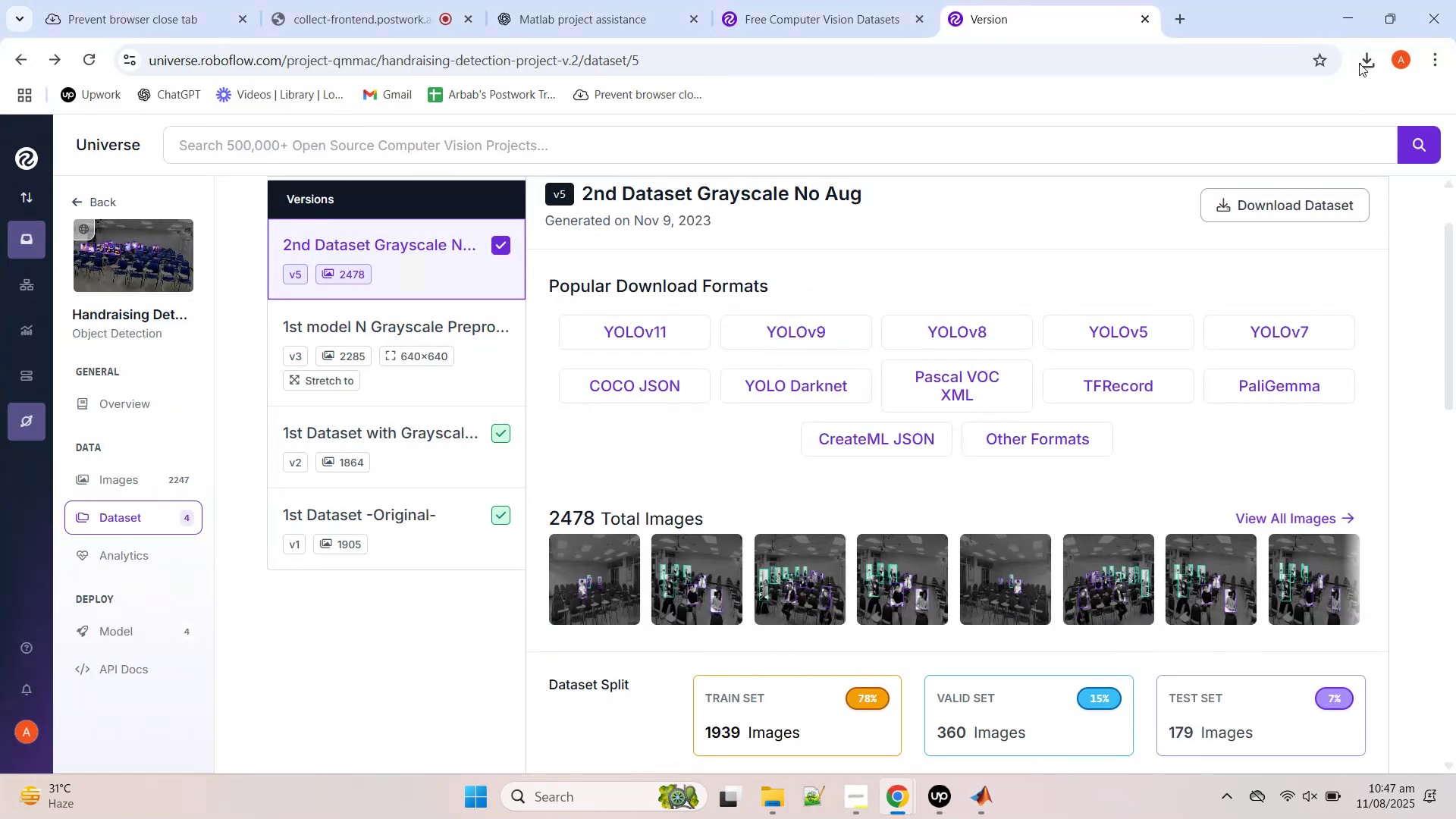 
left_click([1359, 62])
 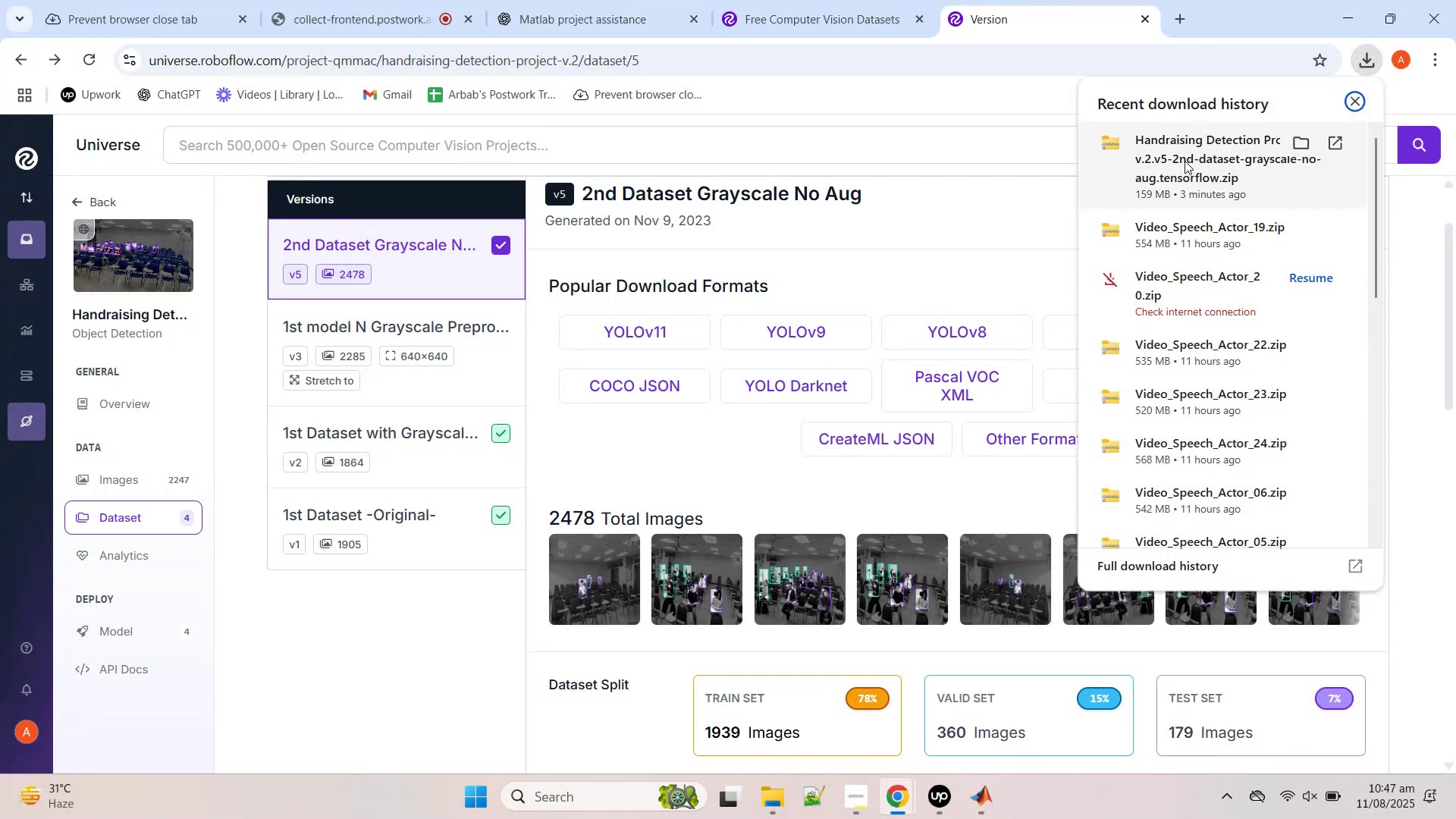 
left_click([1183, 161])
 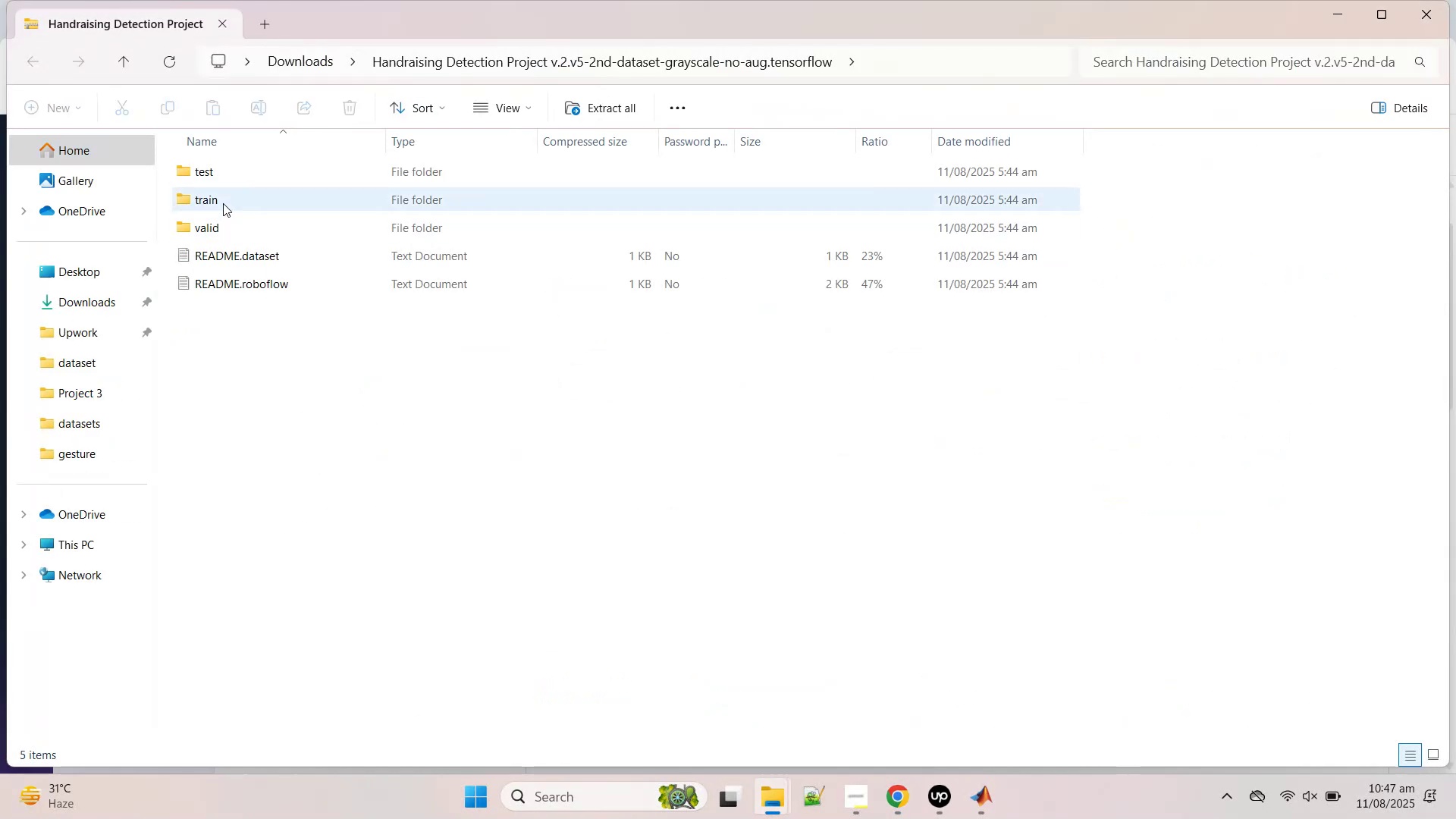 
wait(5.12)
 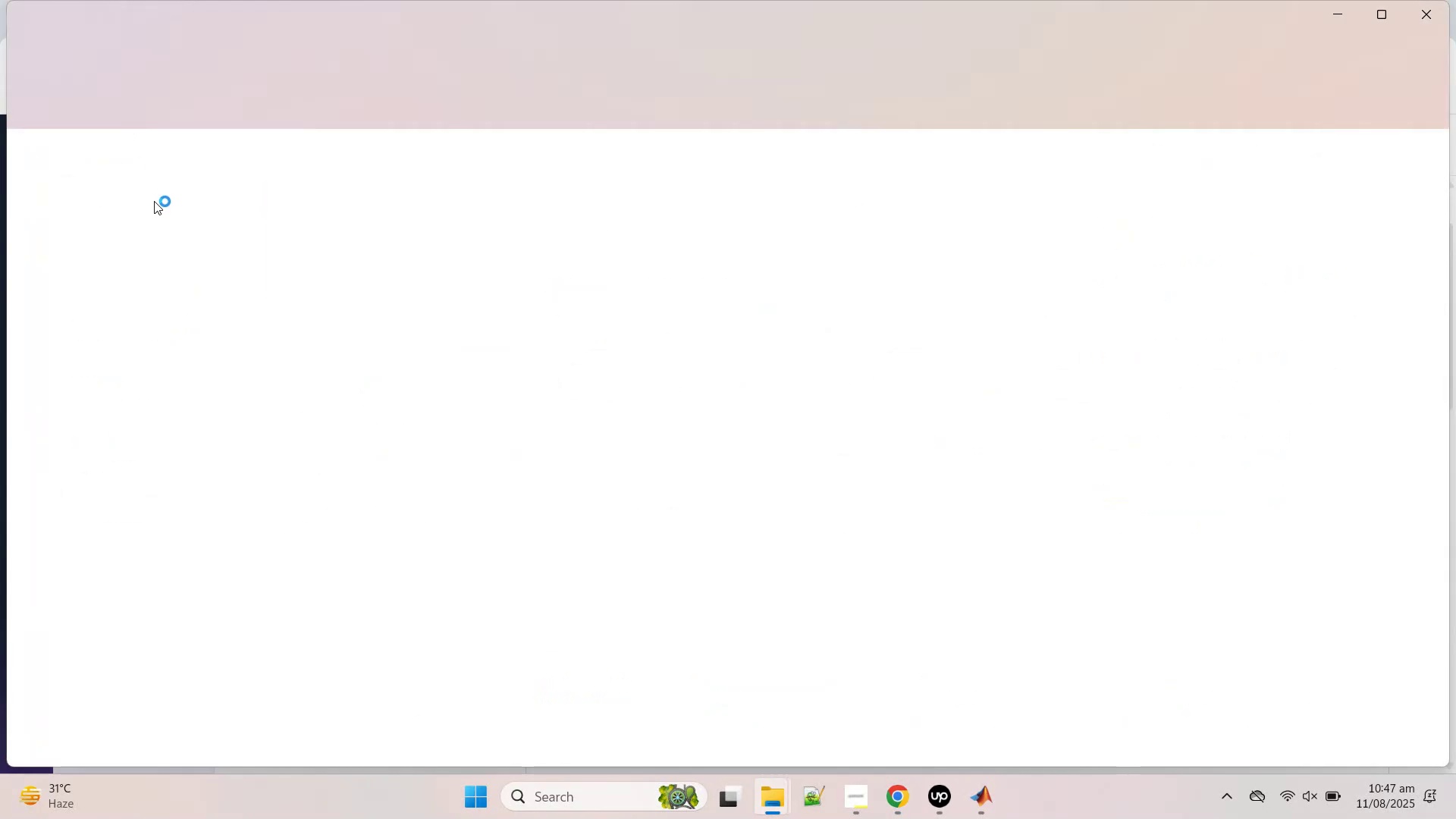 
double_click([223, 203])
 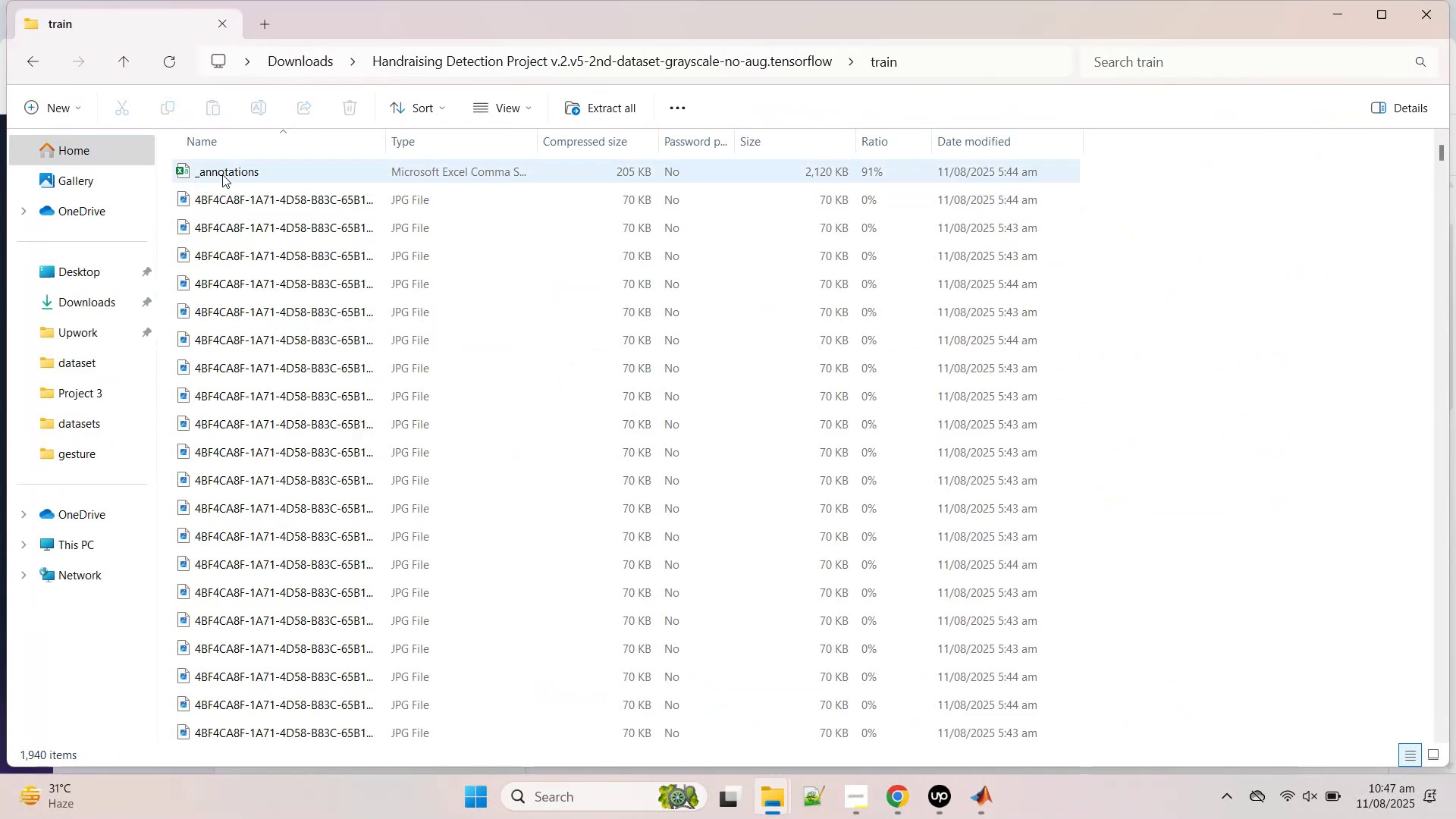 
double_click([222, 174])
 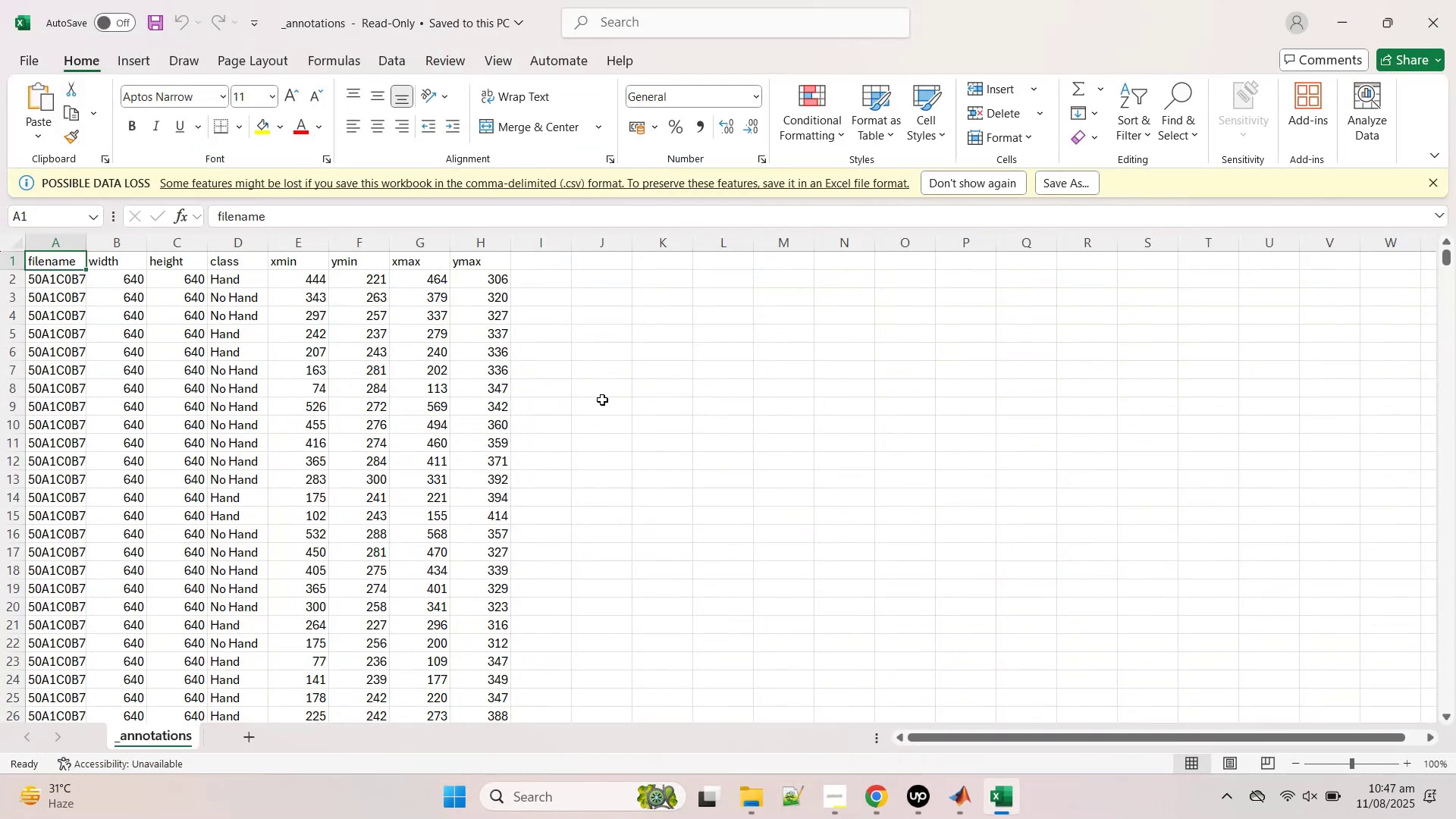 
wait(6.91)
 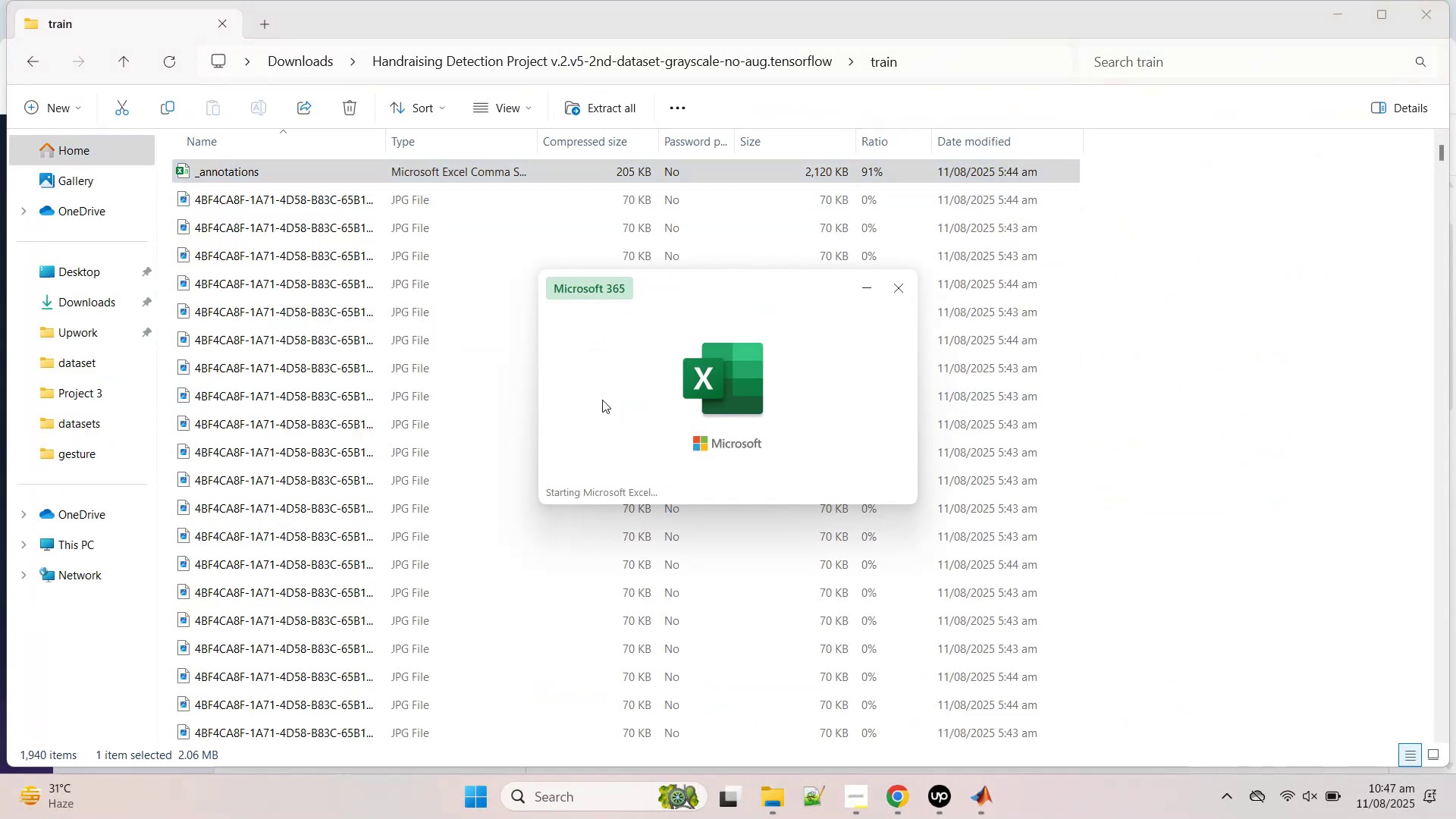 
scroll: coordinate [602, 381], scroll_direction: down, amount: 223.0
 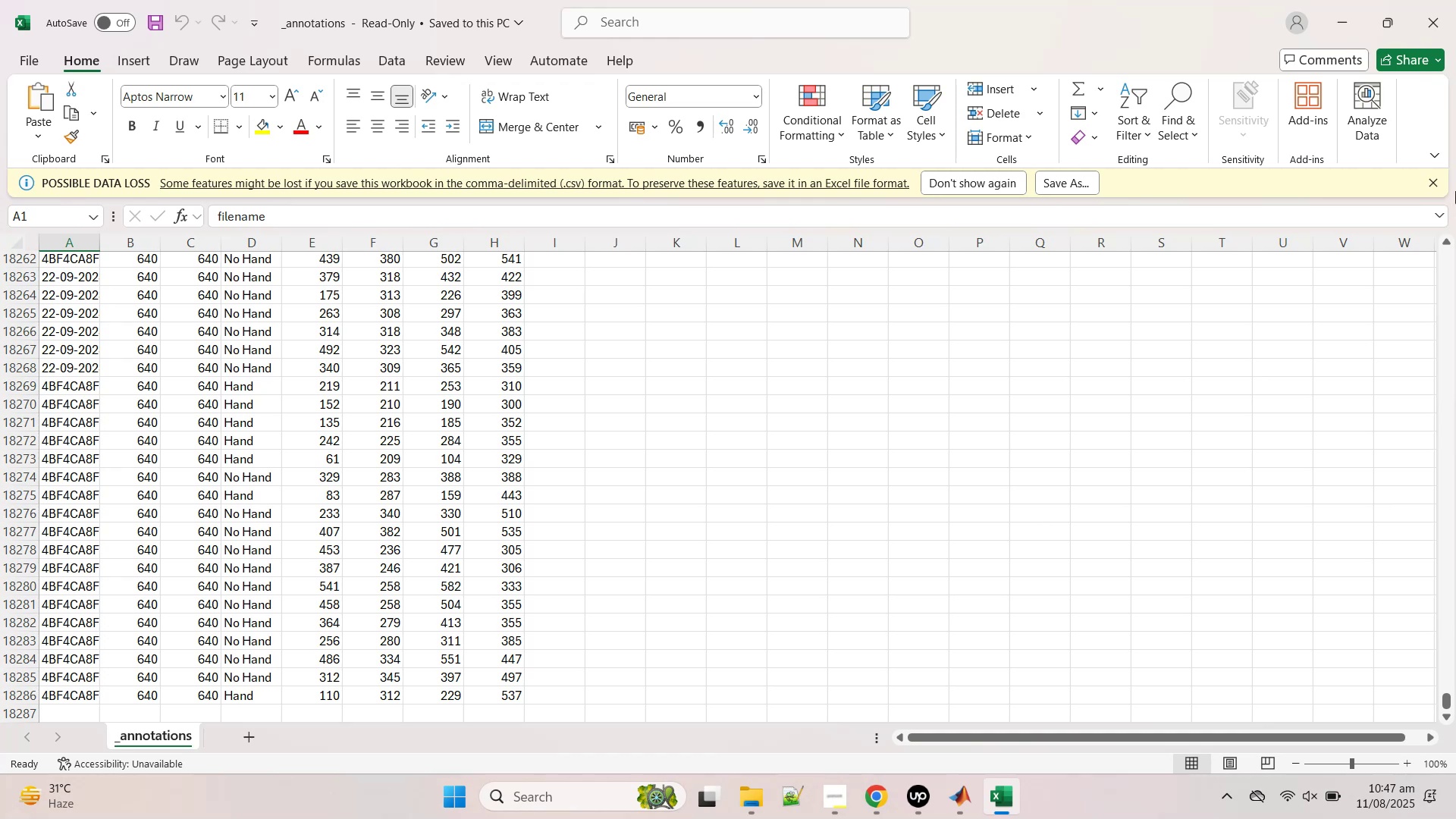 
wait(5.76)
 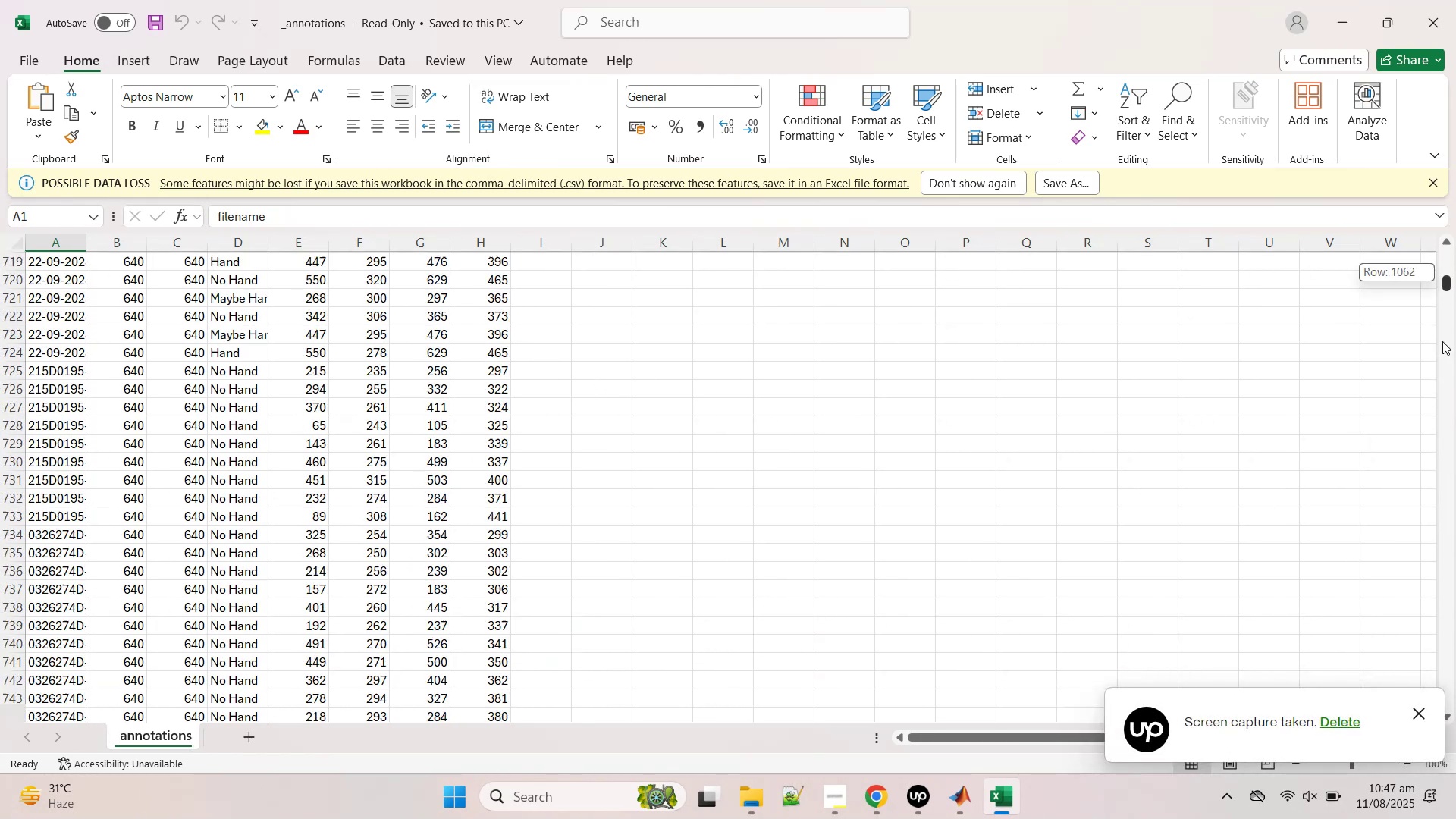 
left_click([1437, 27])
 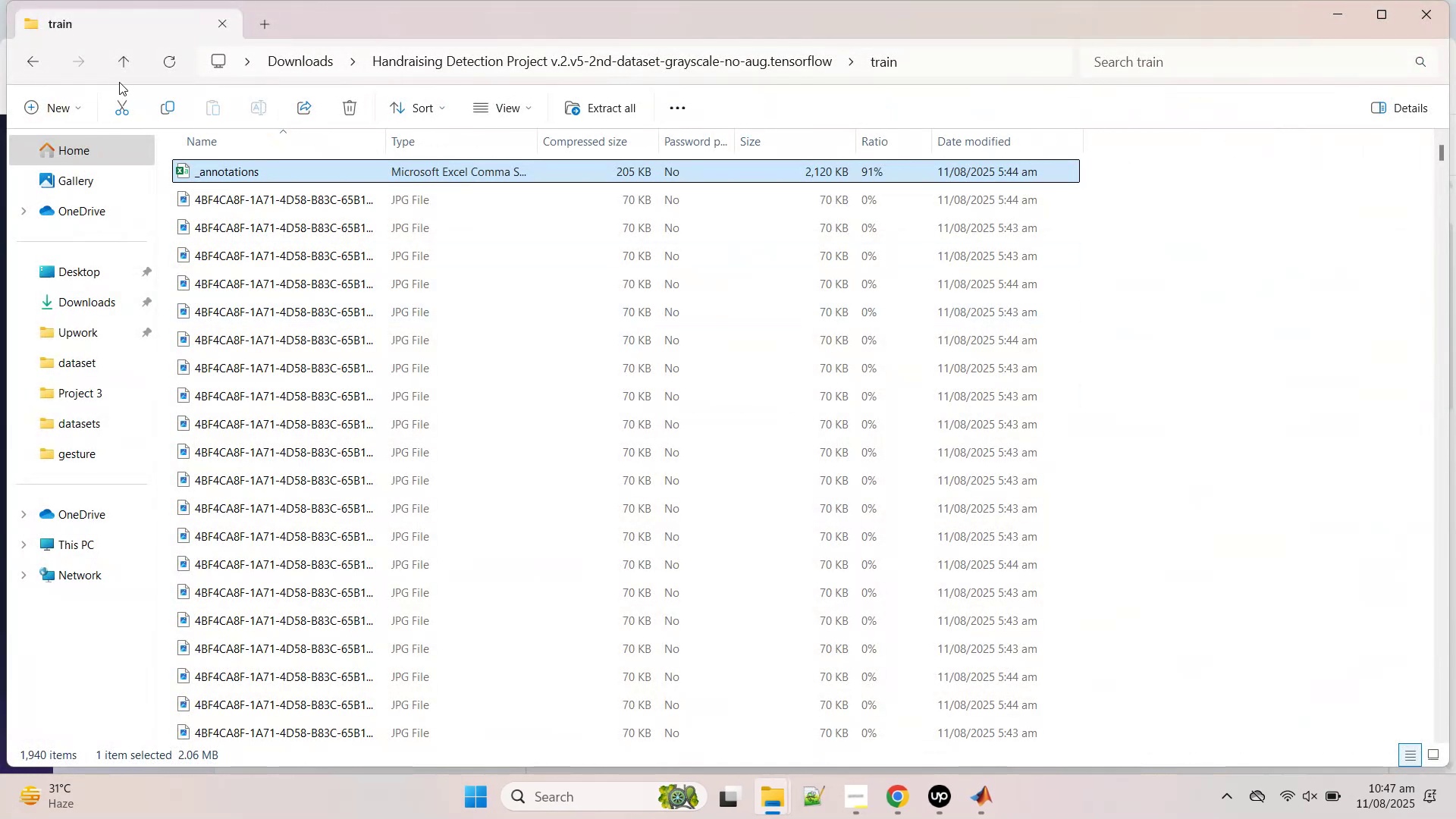 
left_click([111, 71])
 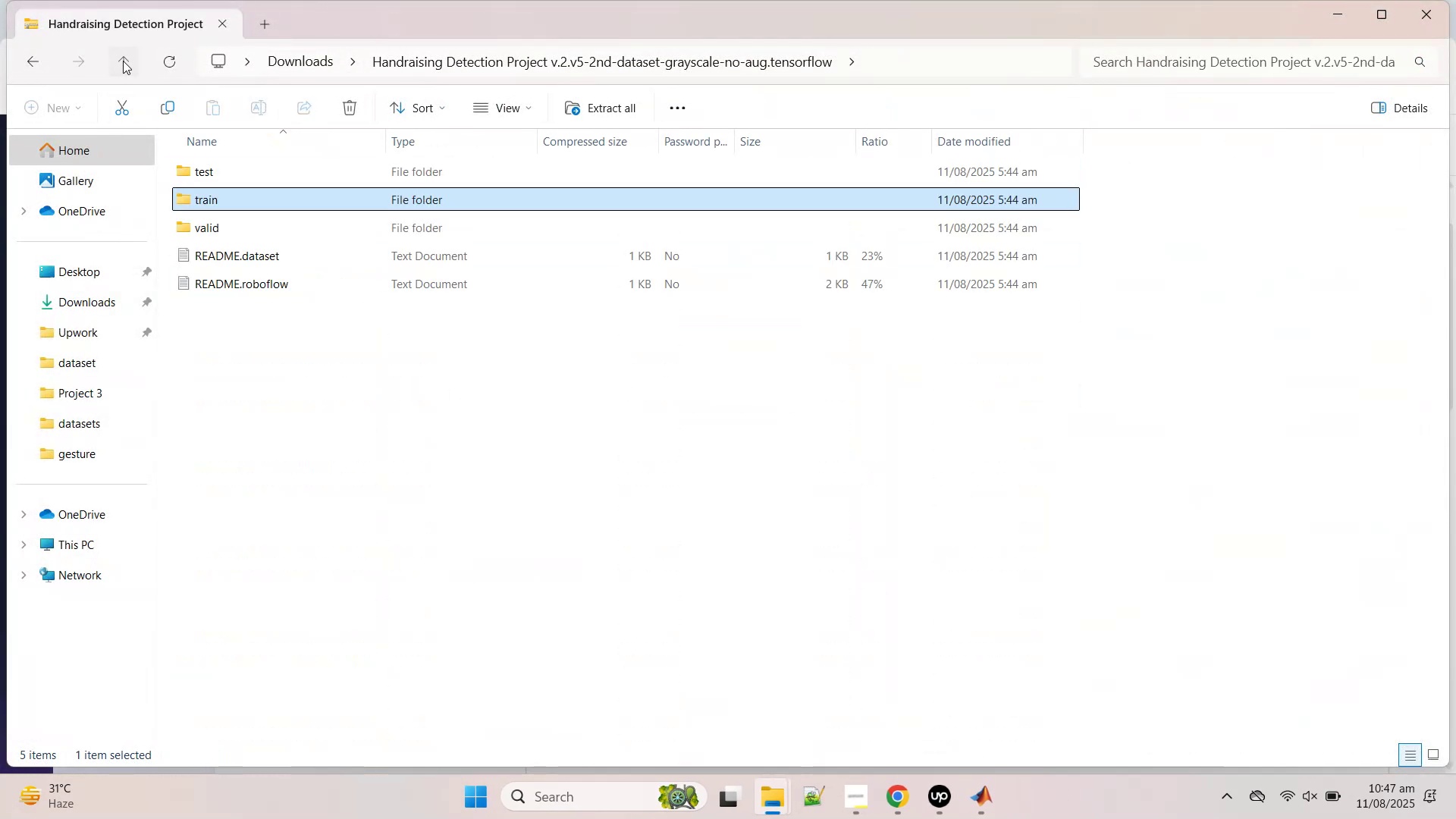 
wait(5.56)
 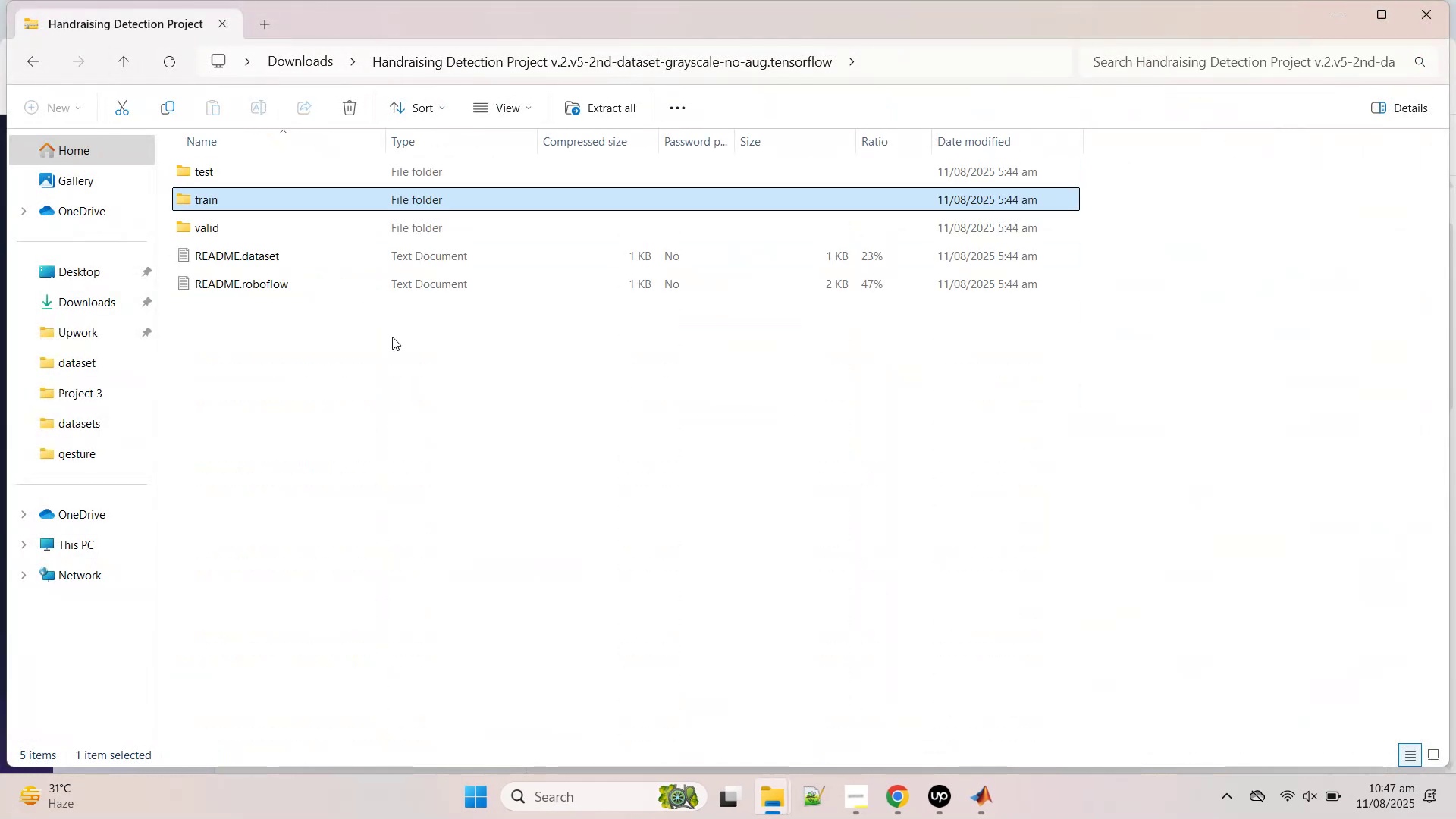 
right_click([286, 195])
 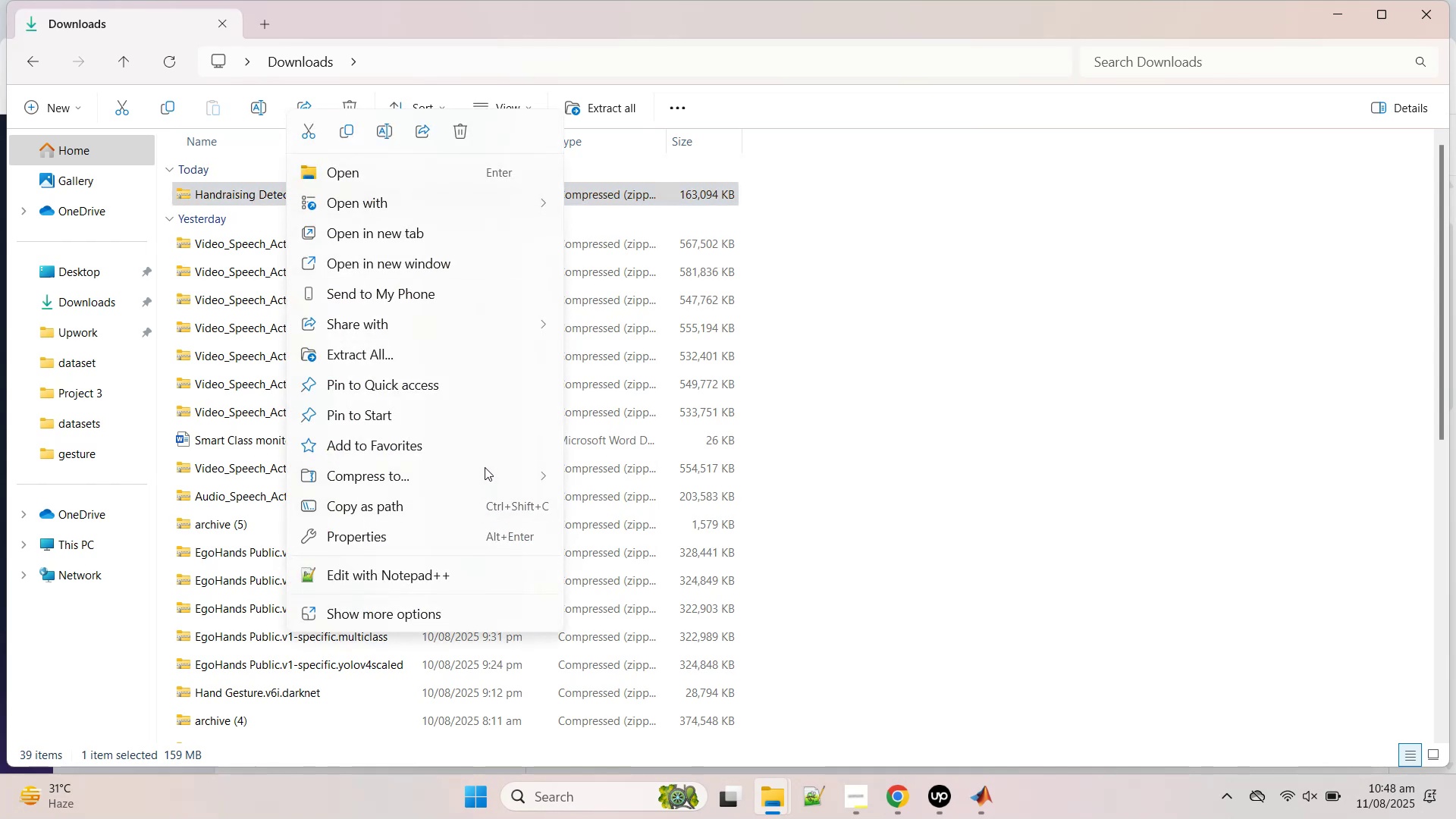 
left_click([479, 356])
 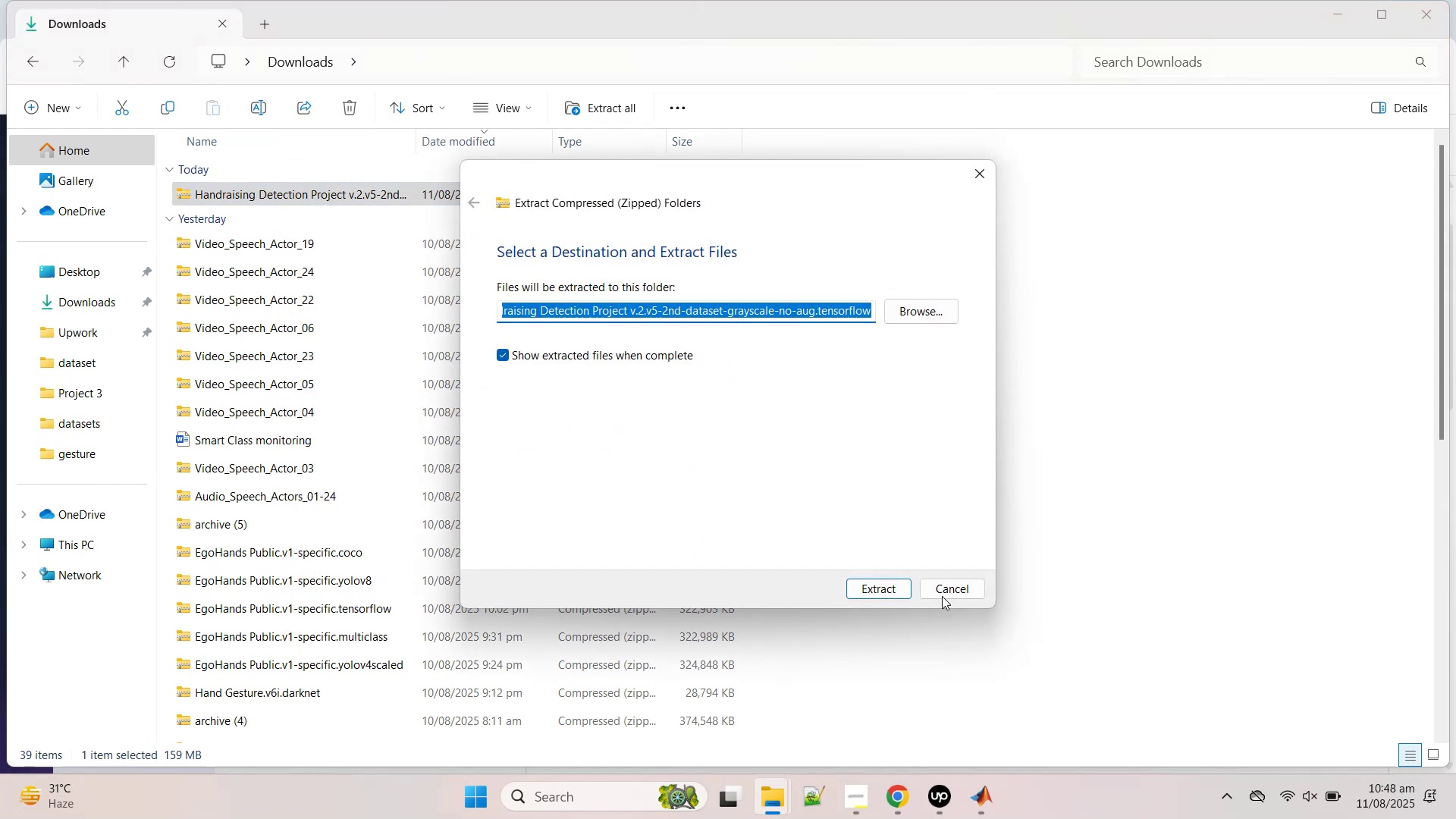 
left_click([893, 585])
 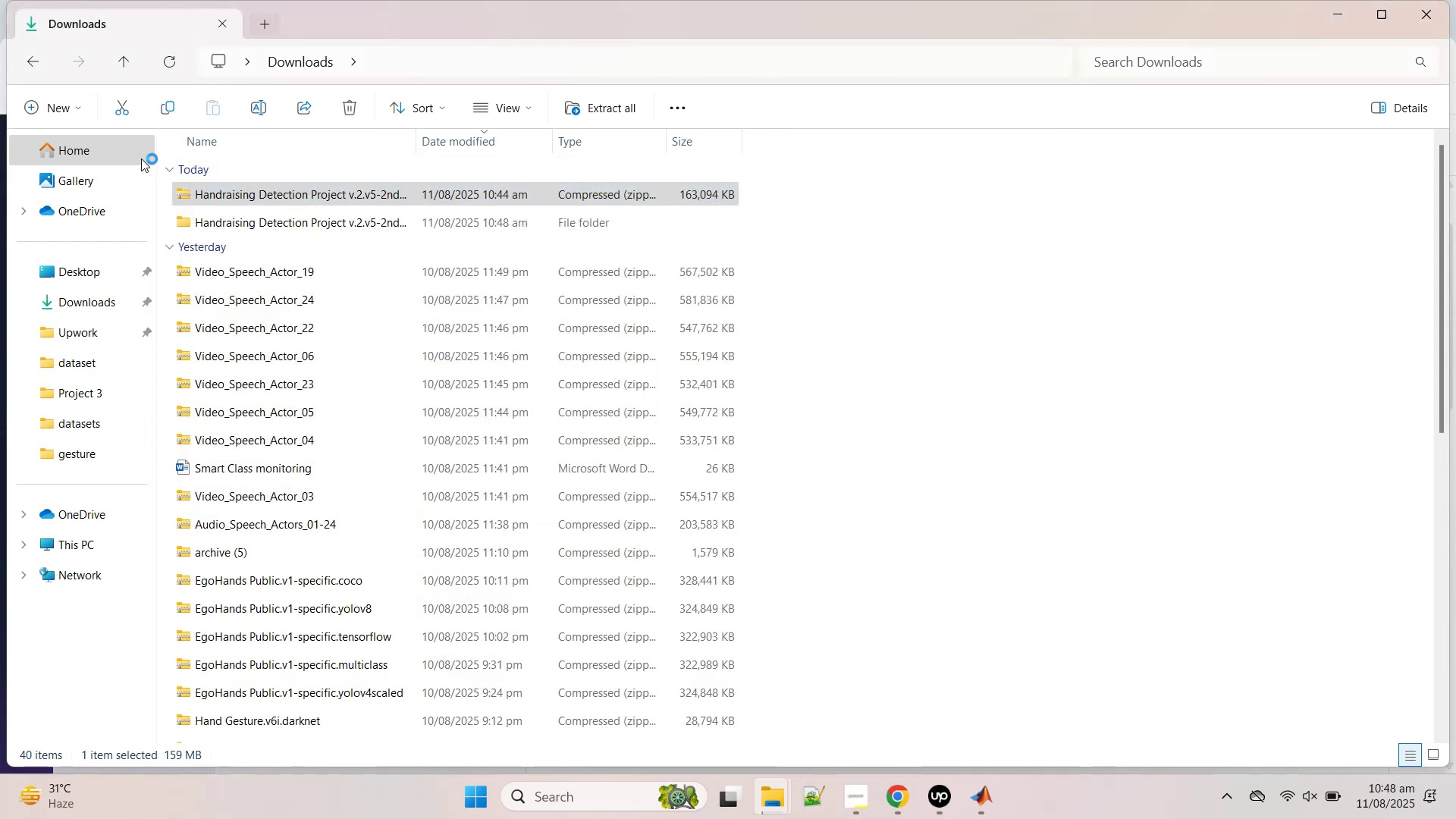 
wait(5.4)
 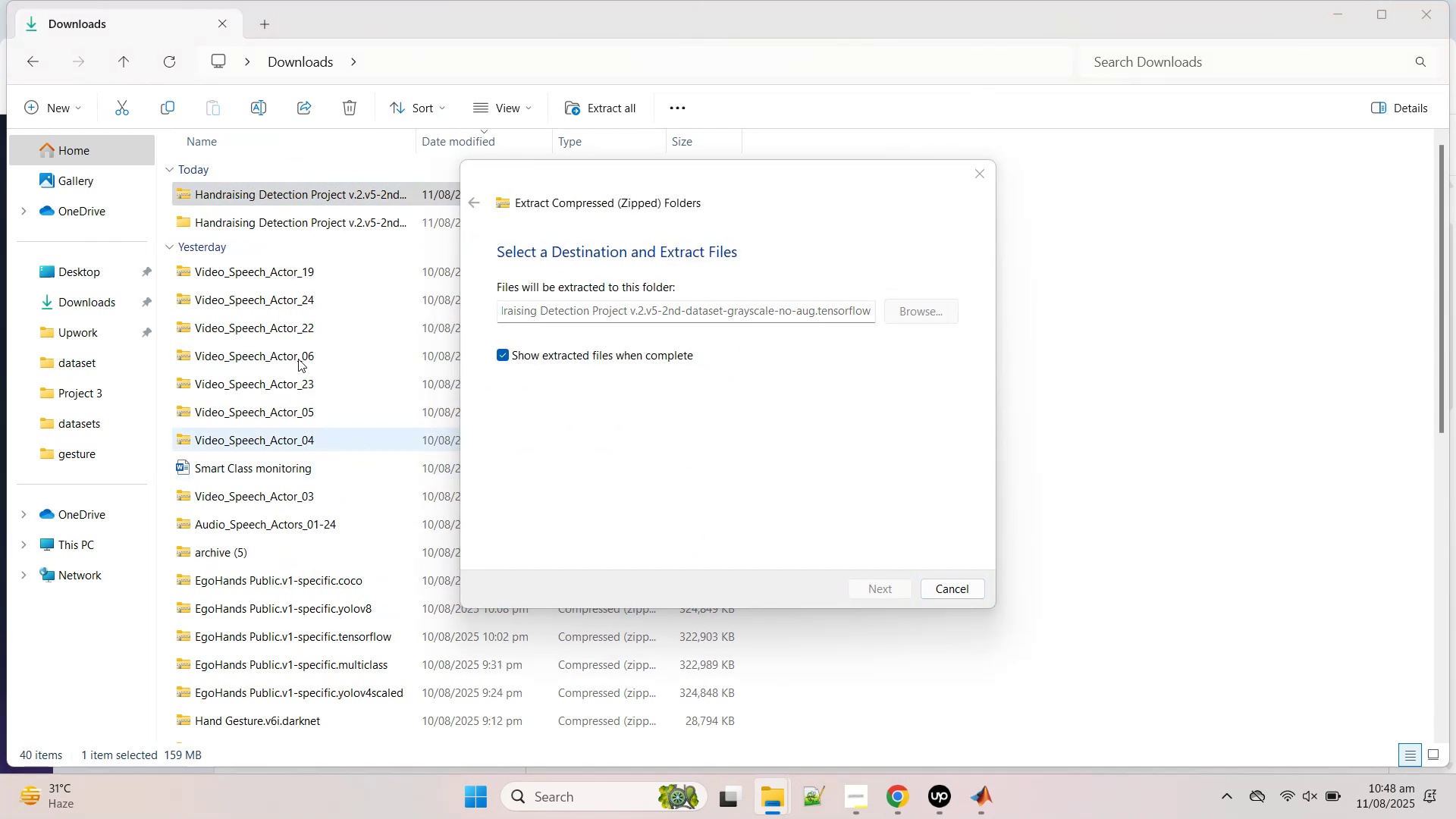 
left_click([80, 428])
 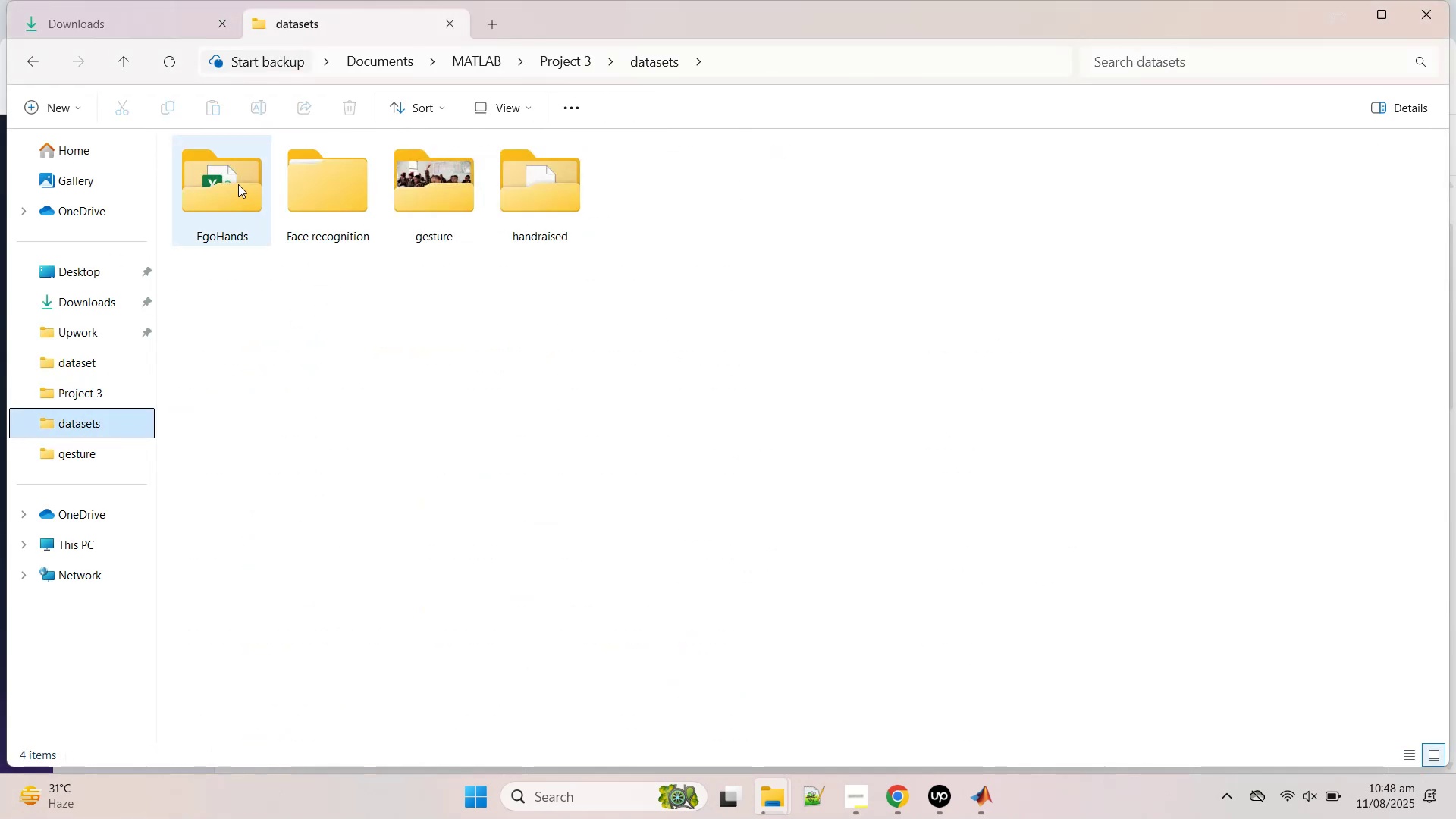 
double_click([238, 184])
 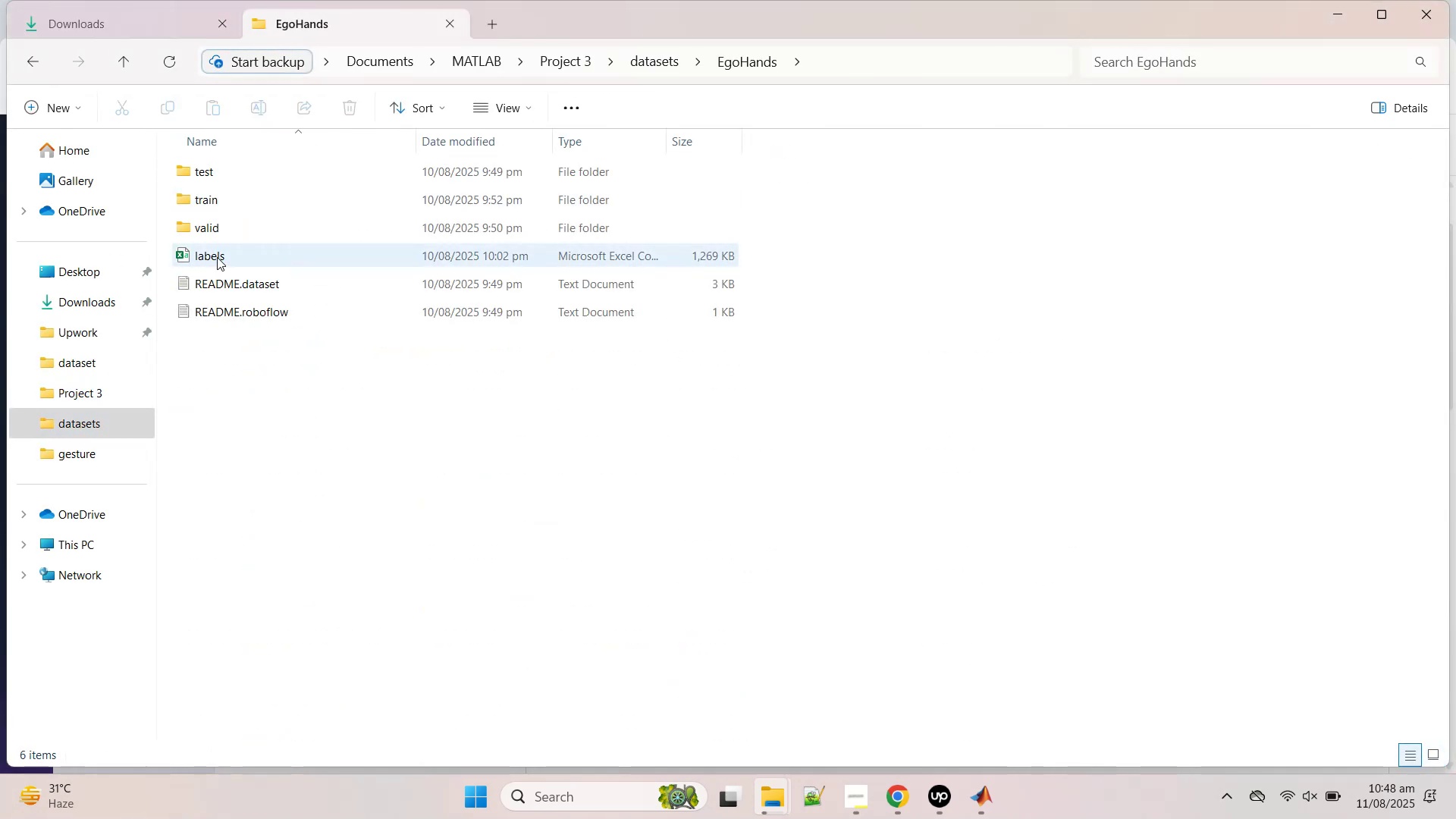 
double_click([217, 257])
 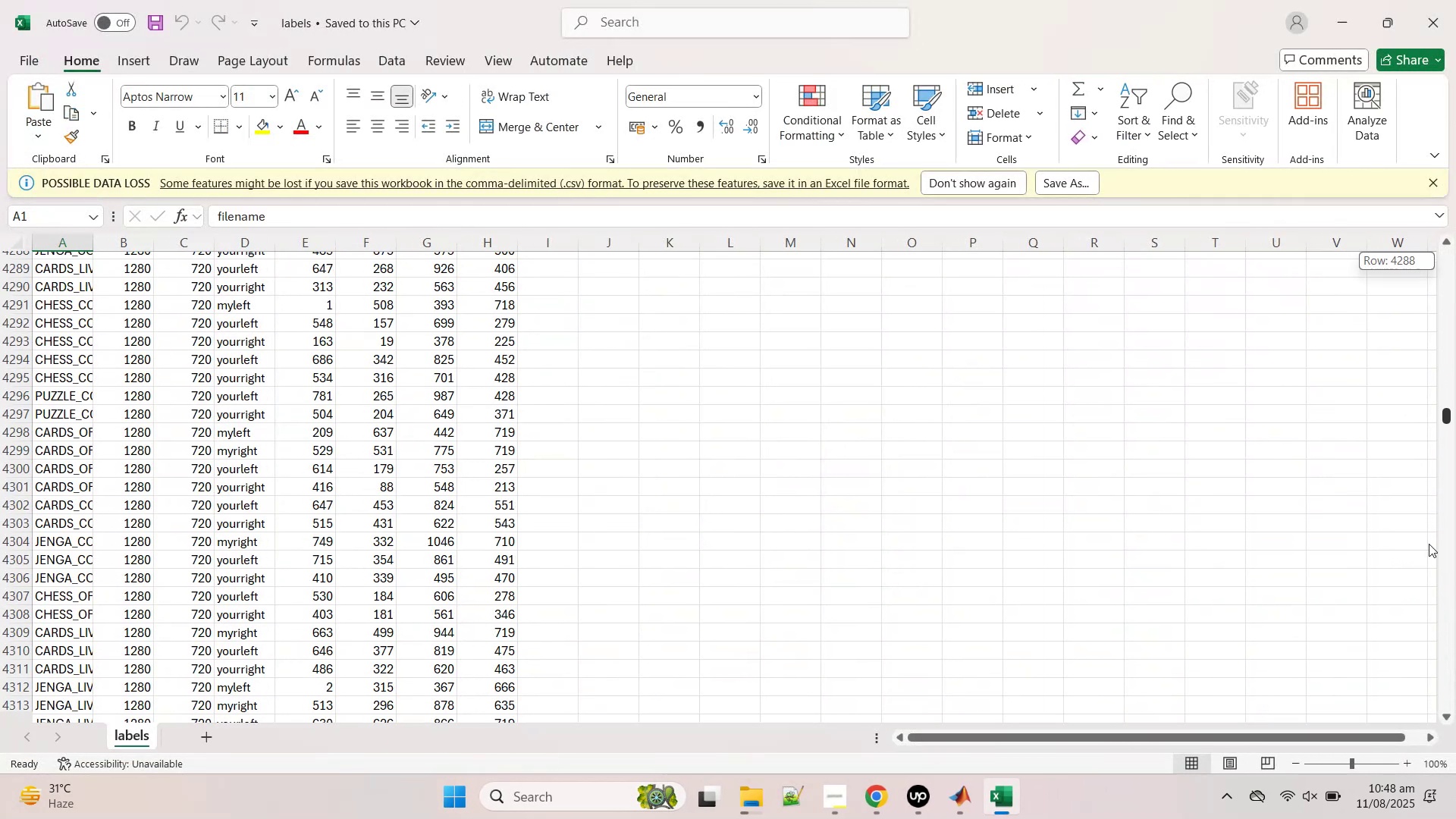 
wait(7.81)
 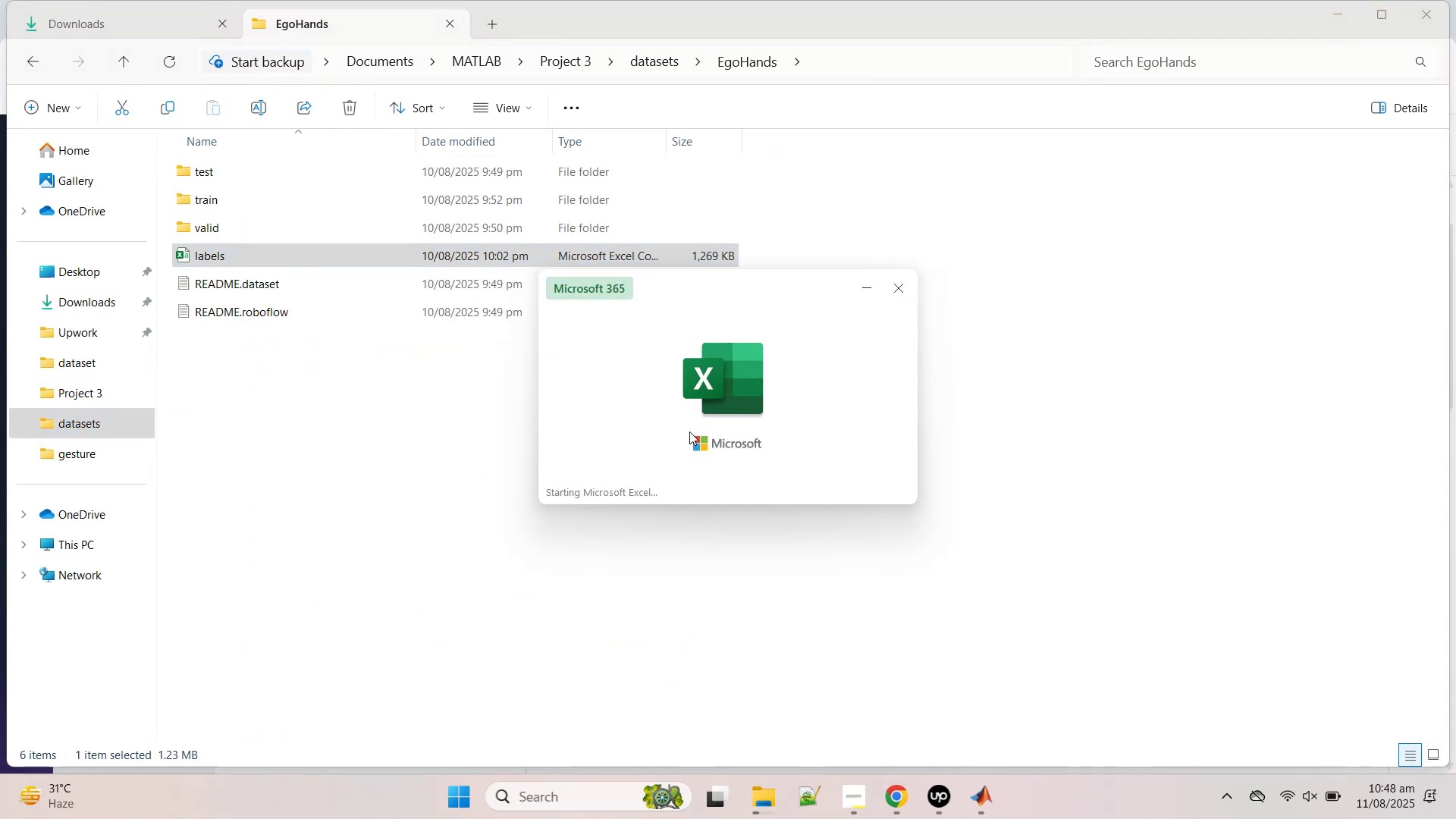 
scroll: coordinate [771, 648], scroll_direction: down, amount: 1.0
 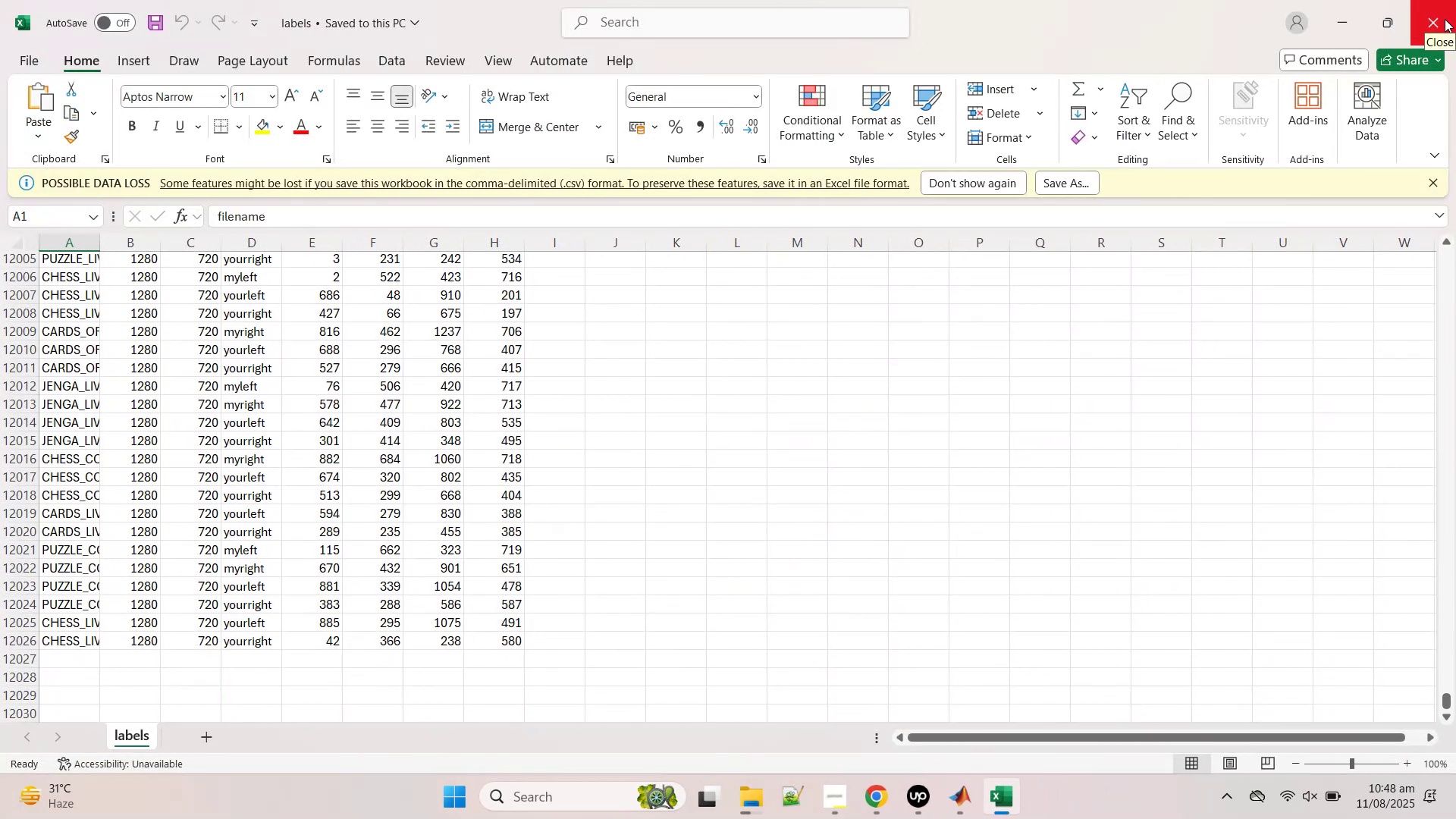 
left_click([1444, 19])
 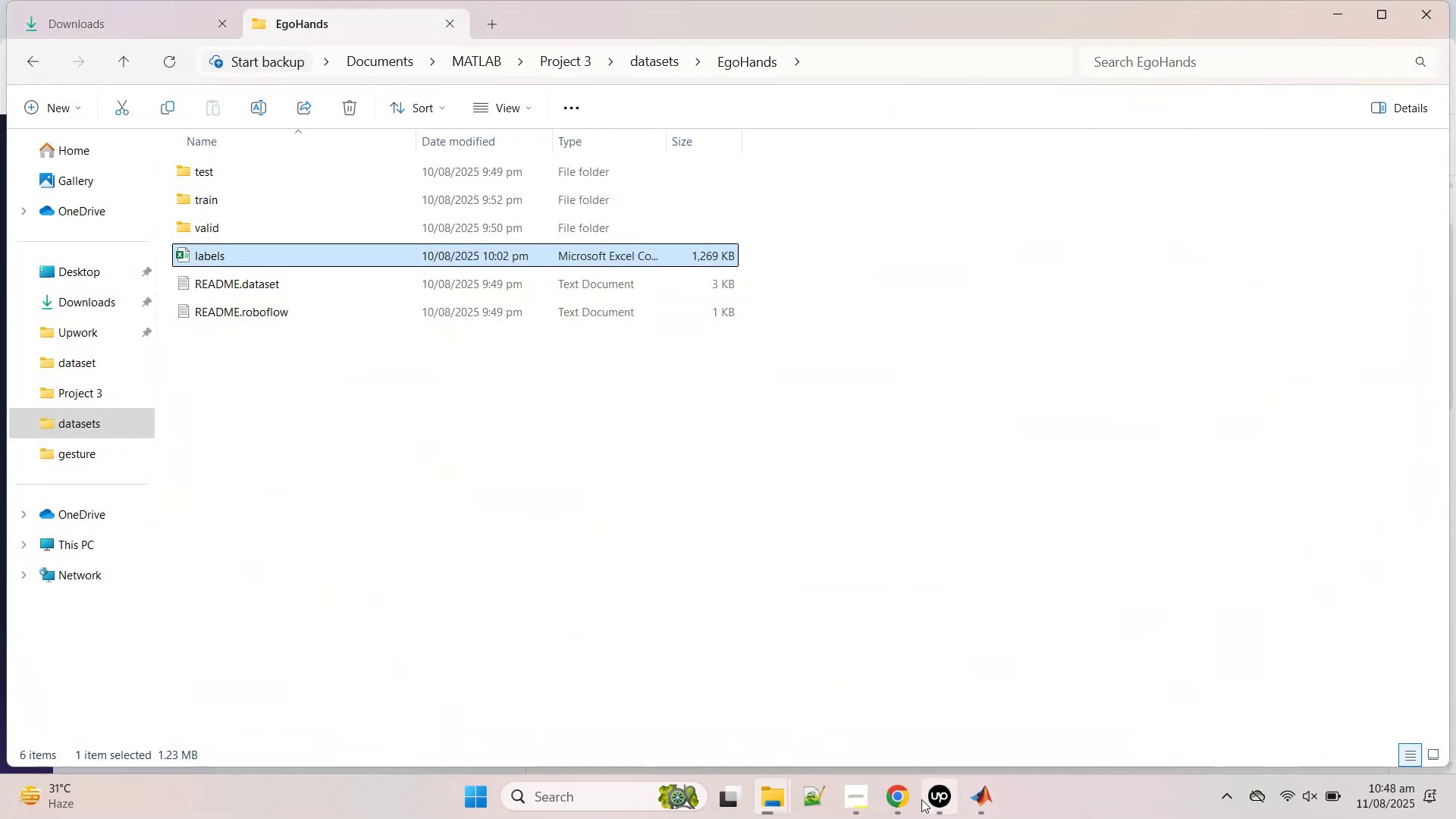 
left_click([983, 807])
 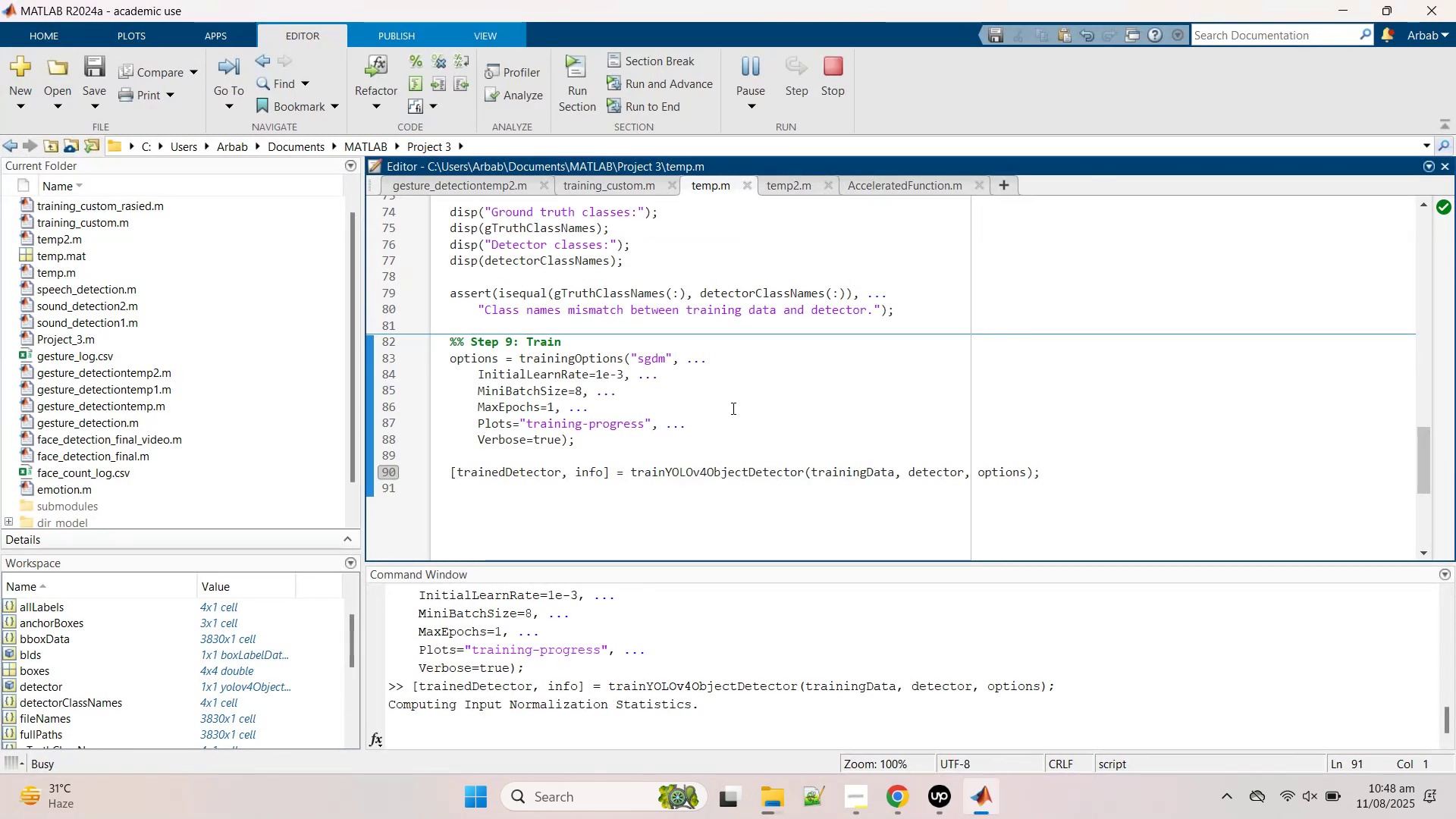 
scroll: coordinate [731, 403], scroll_direction: up, amount: 5.0
 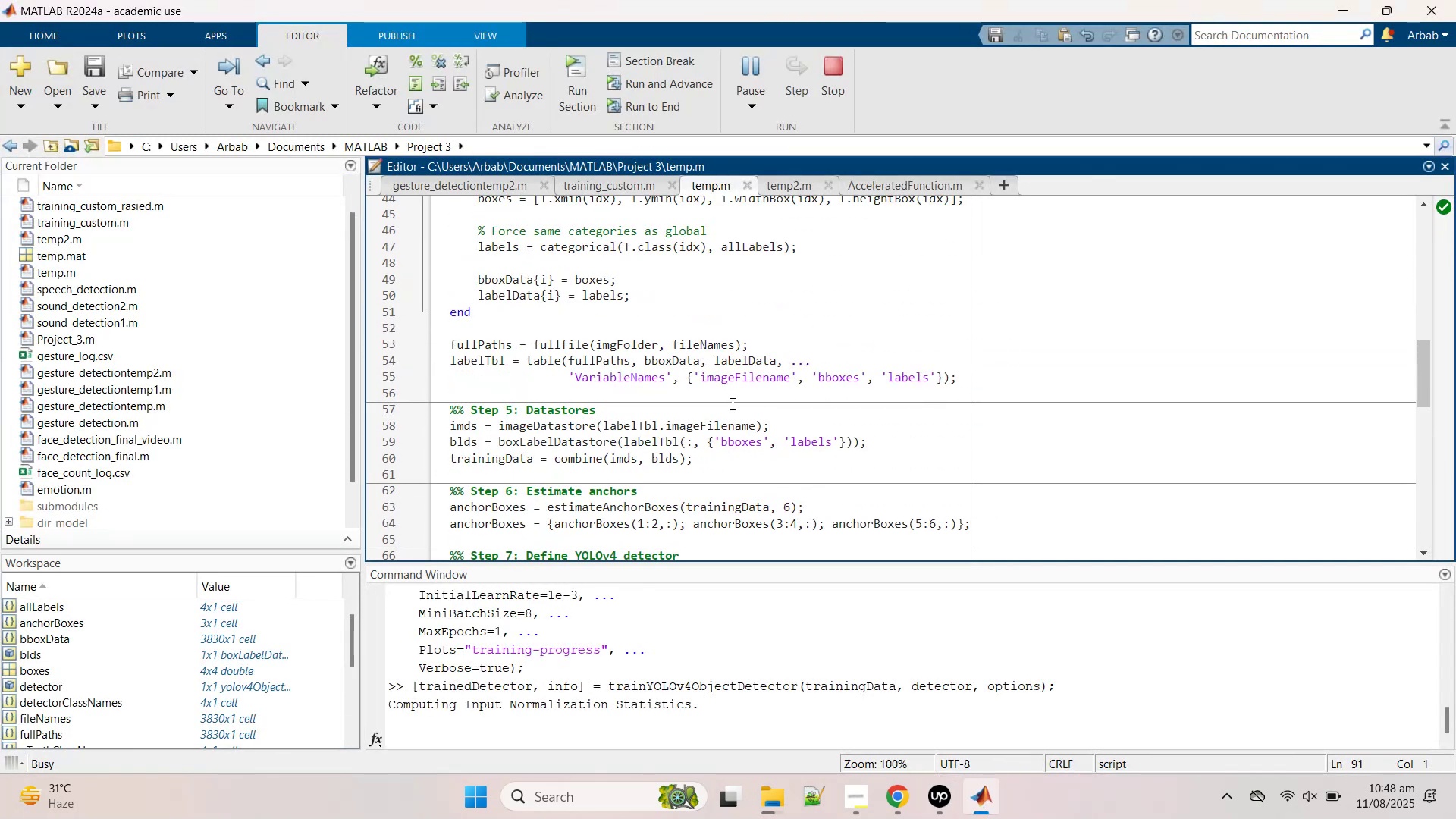 
scroll: coordinate [731, 403], scroll_direction: down, amount: 2.0
 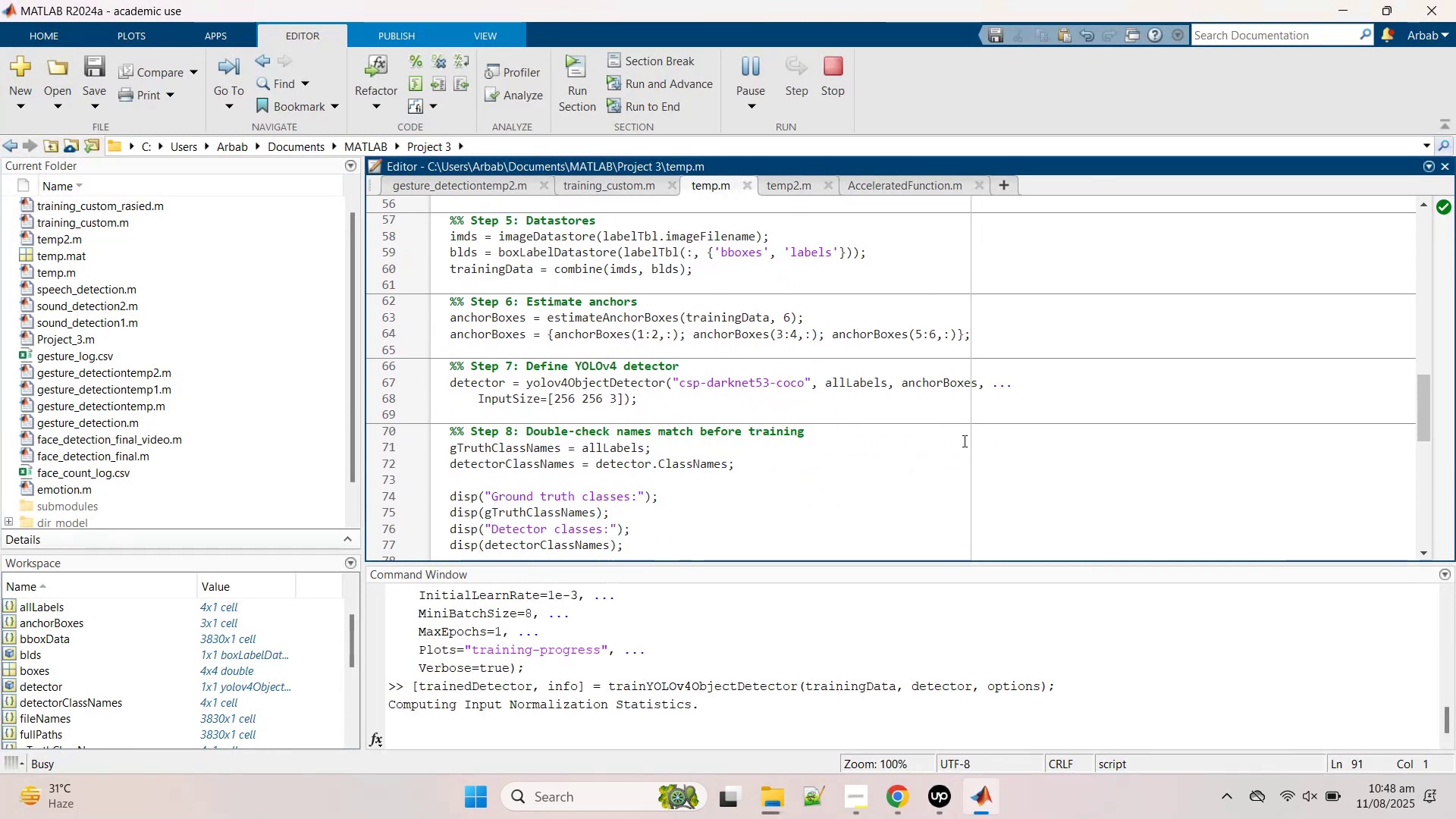 
wait(10.61)
 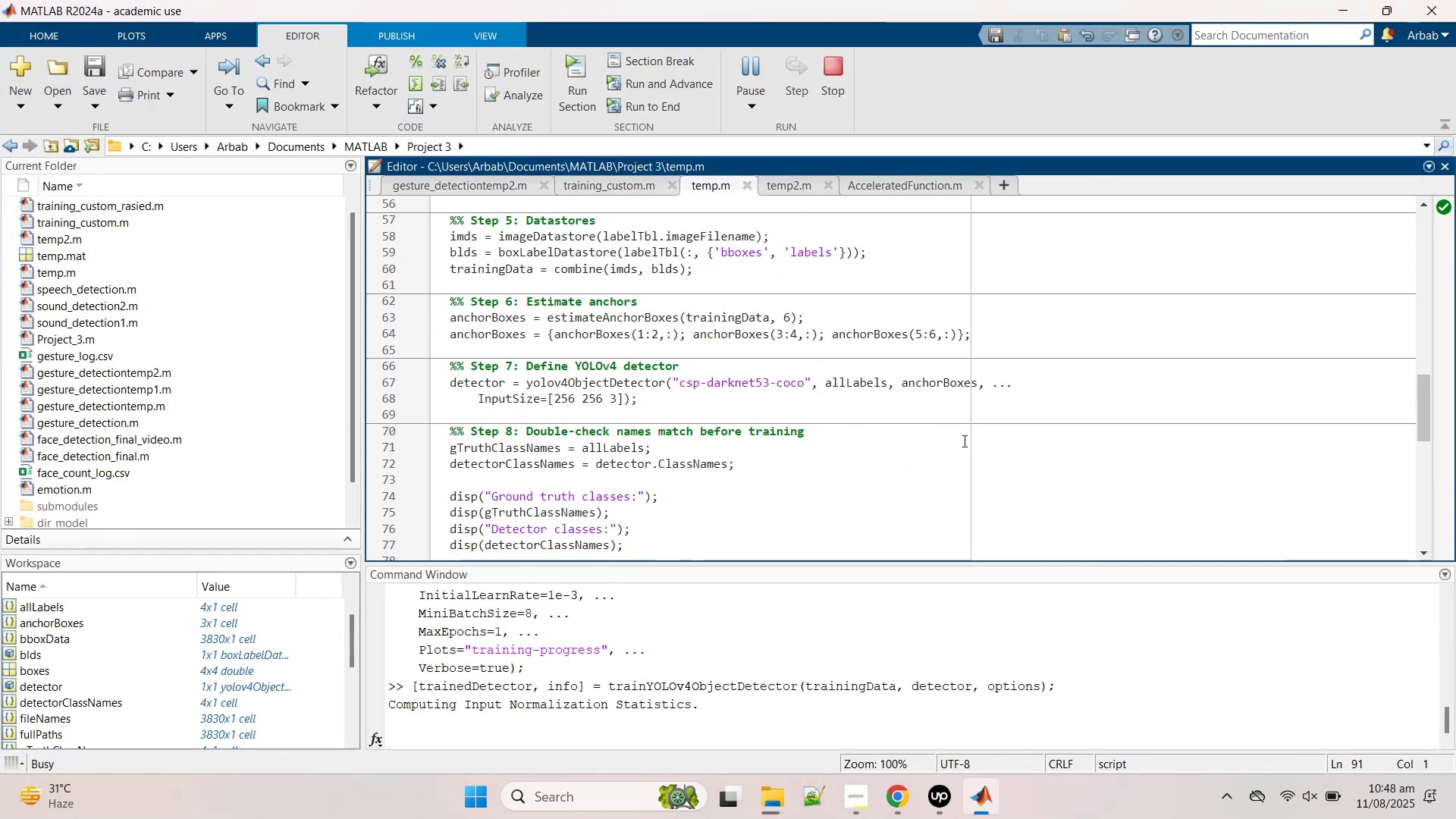 
left_click([870, 417])
 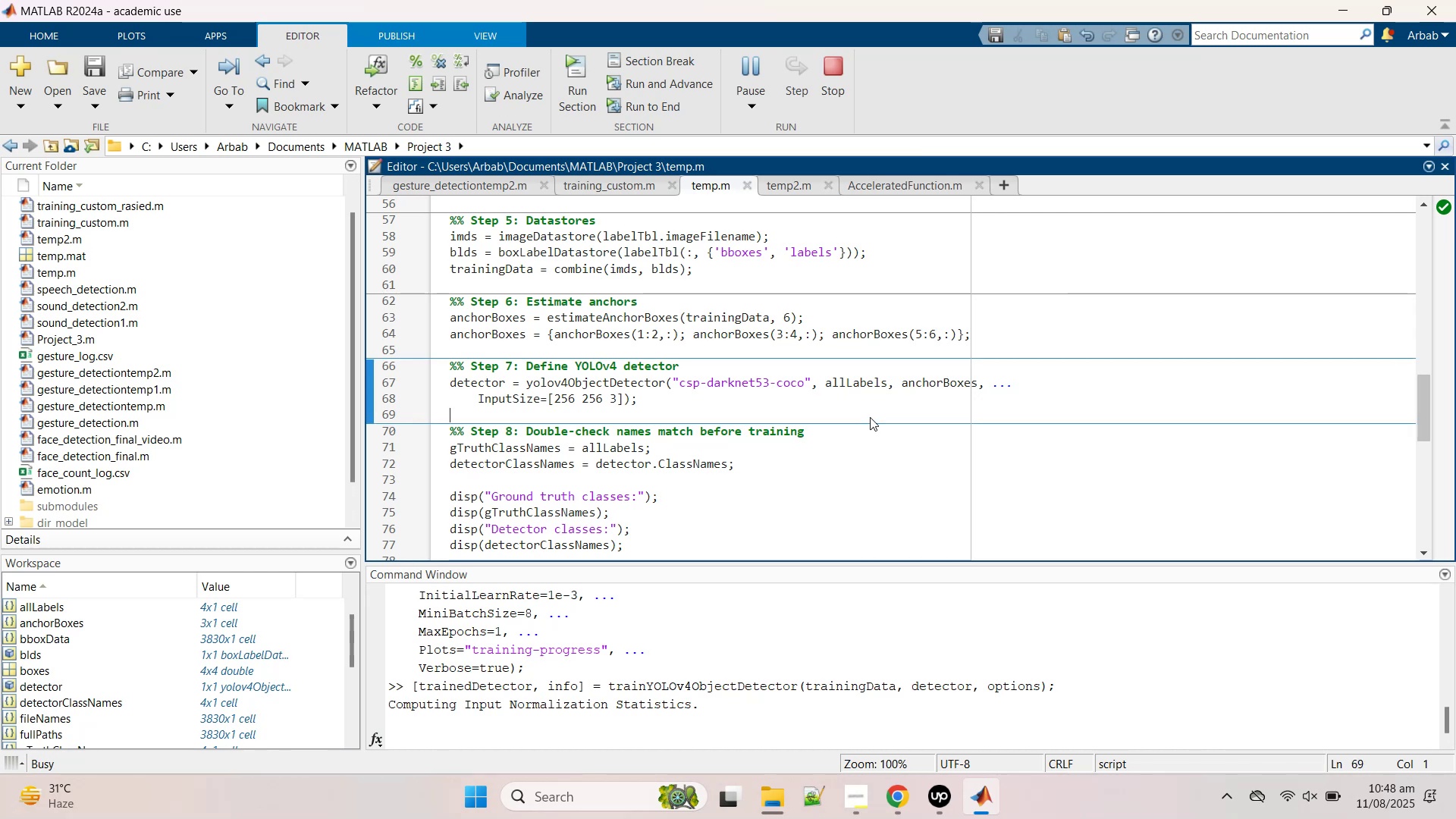 
scroll: coordinate [870, 417], scroll_direction: down, amount: 3.0
 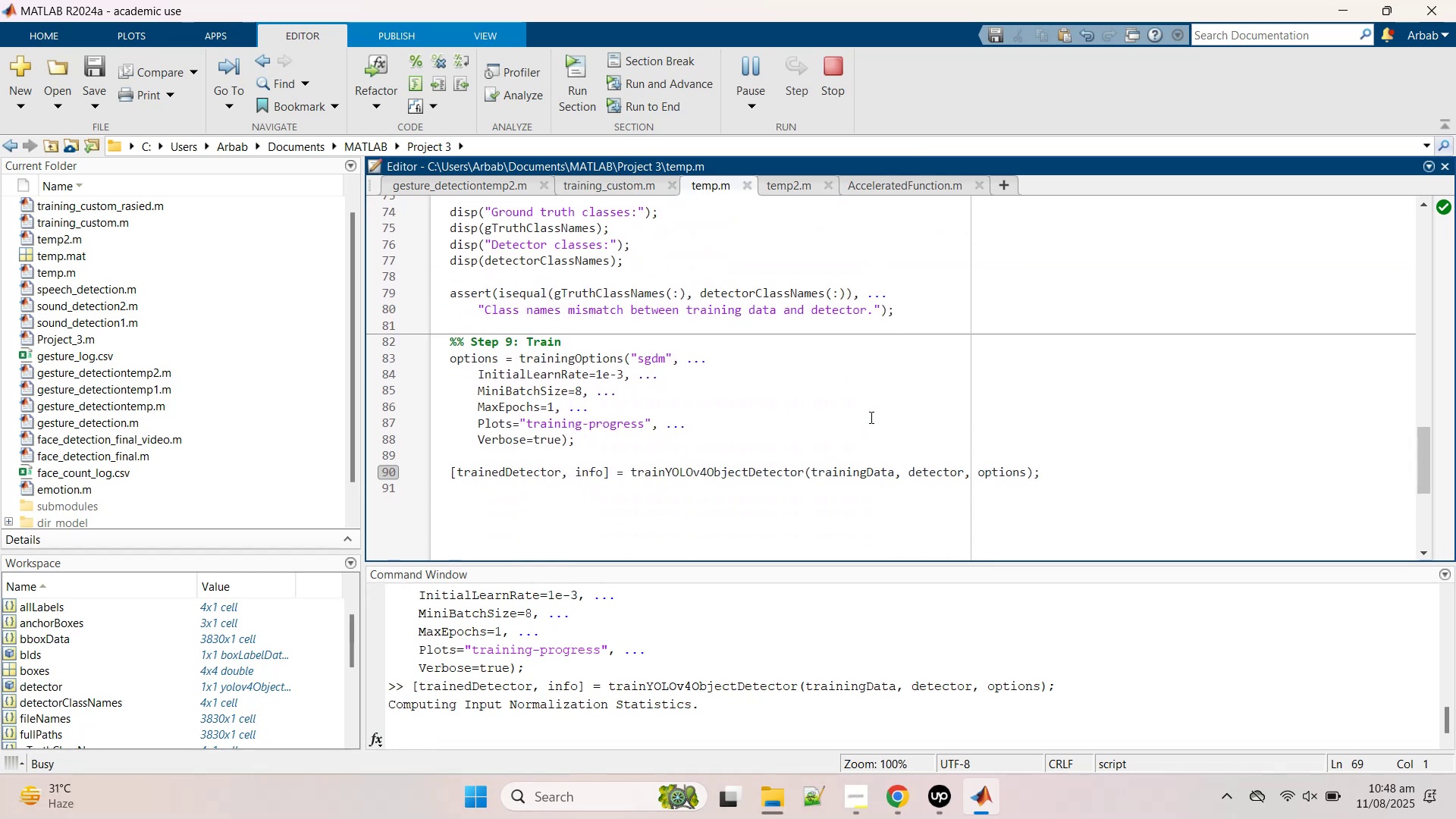 
scroll: coordinate [870, 417], scroll_direction: up, amount: 1.0
 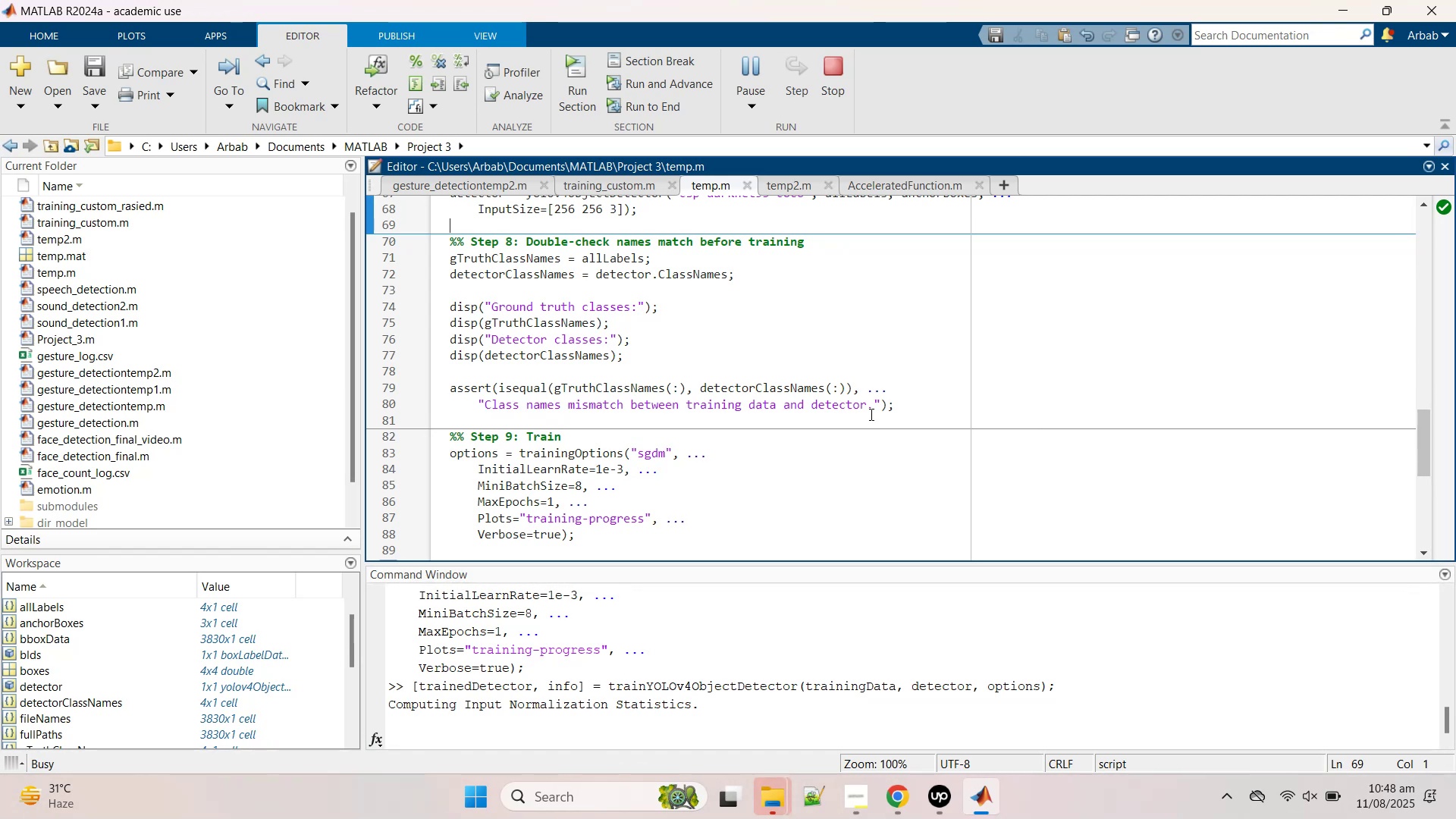 
wait(11.57)
 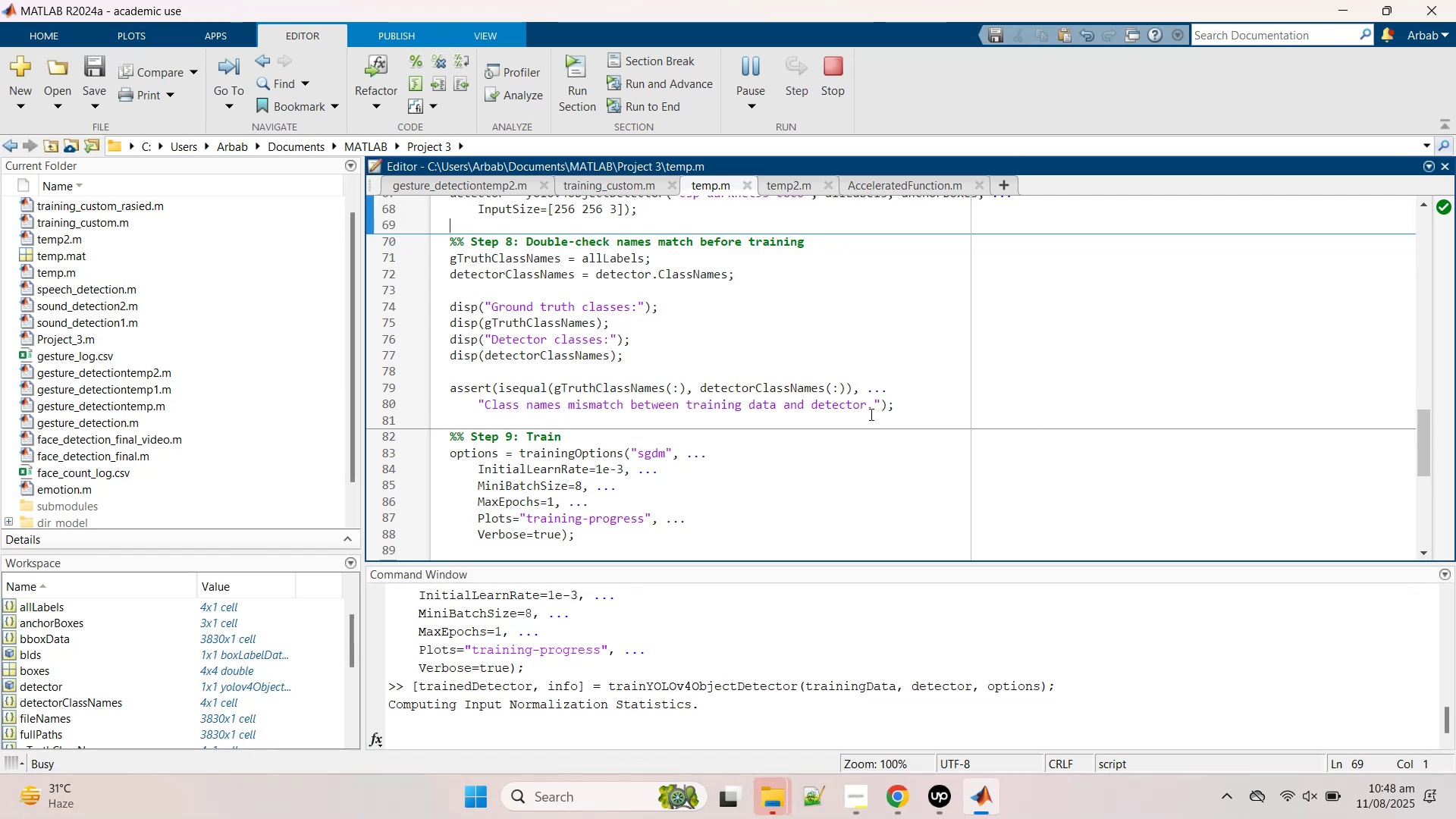 
scroll: coordinate [780, 414], scroll_direction: up, amount: 2.0
 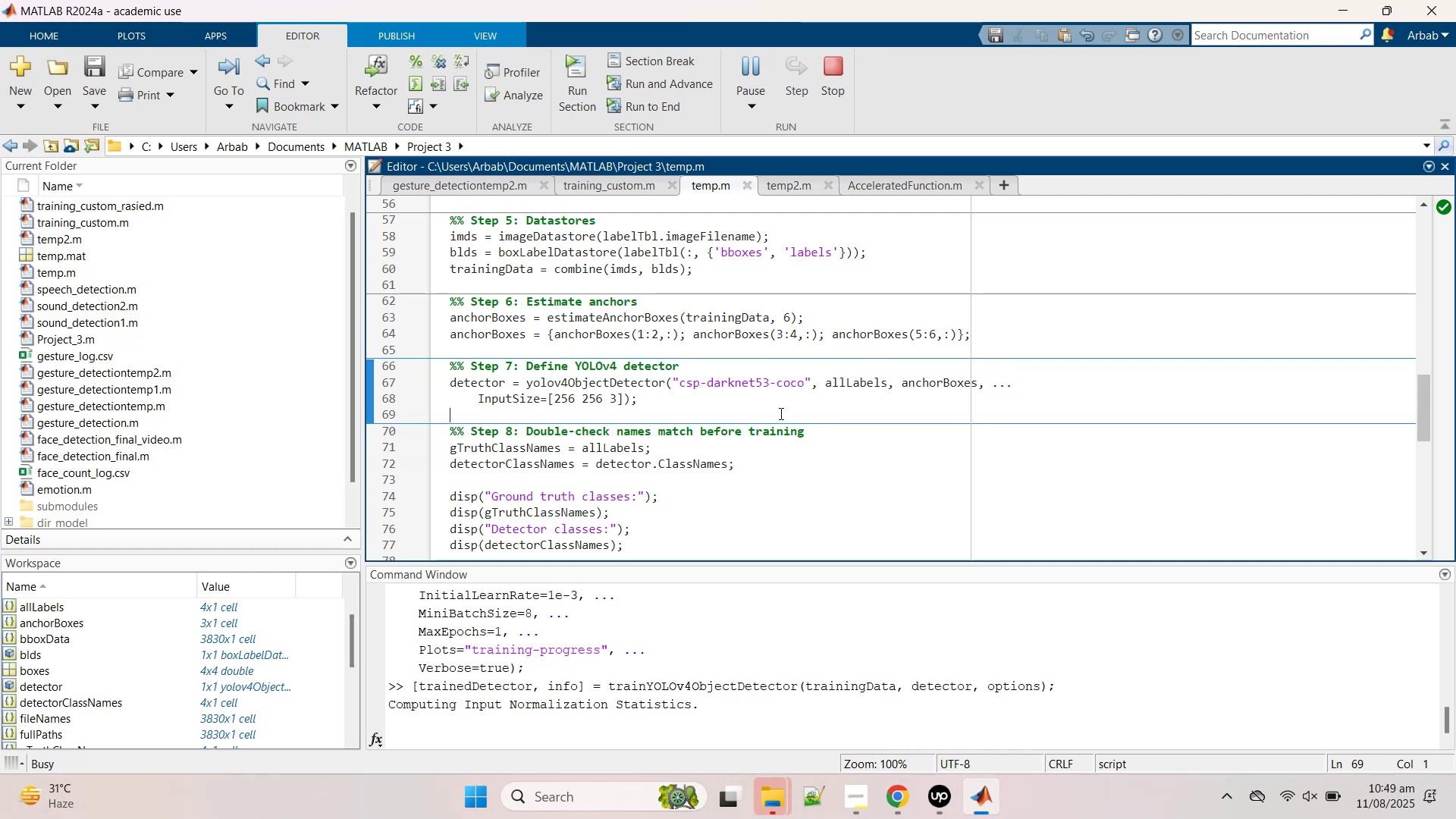 
wait(10.4)
 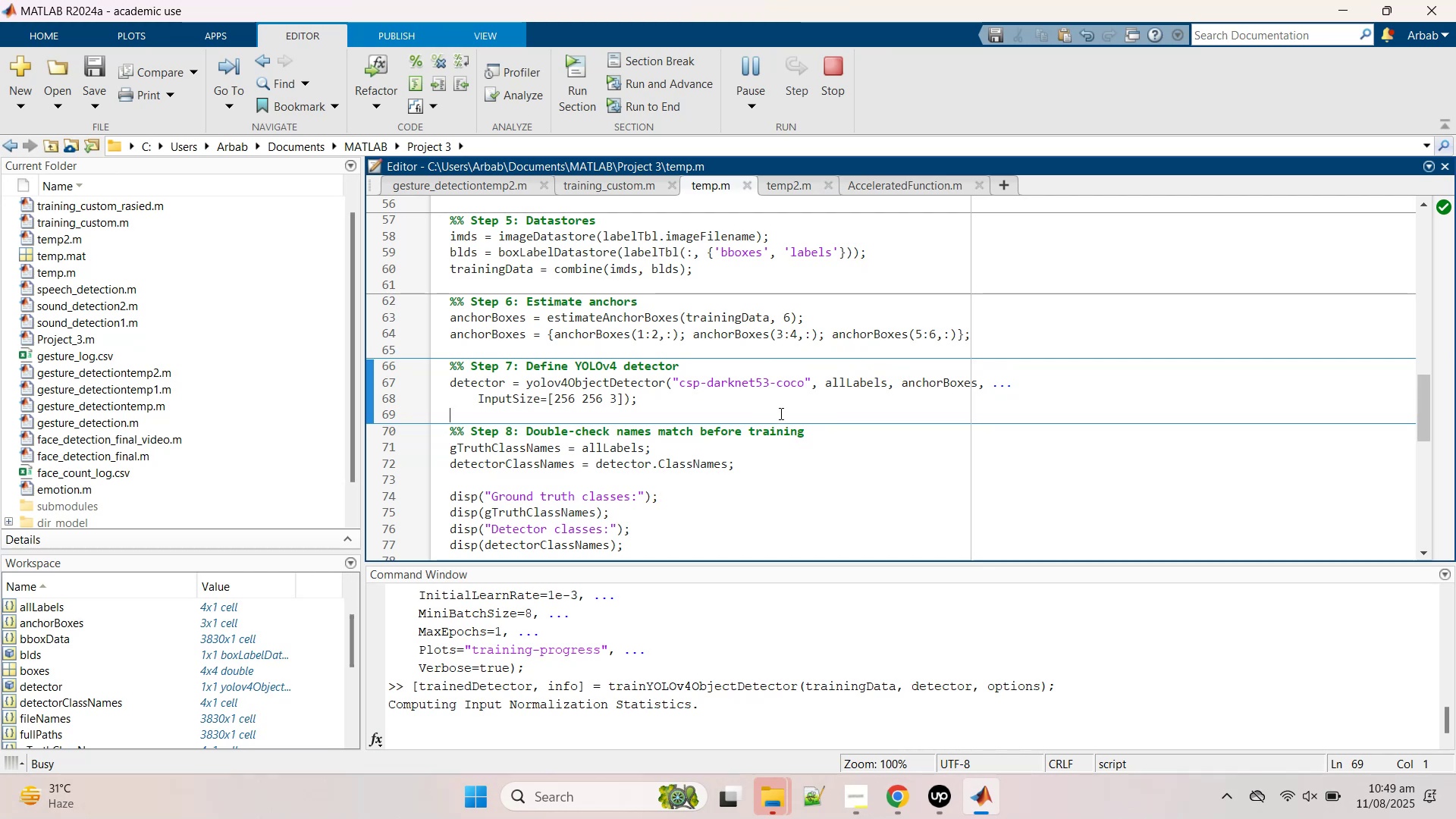 
scroll: coordinate [779, 413], scroll_direction: down, amount: 4.0
 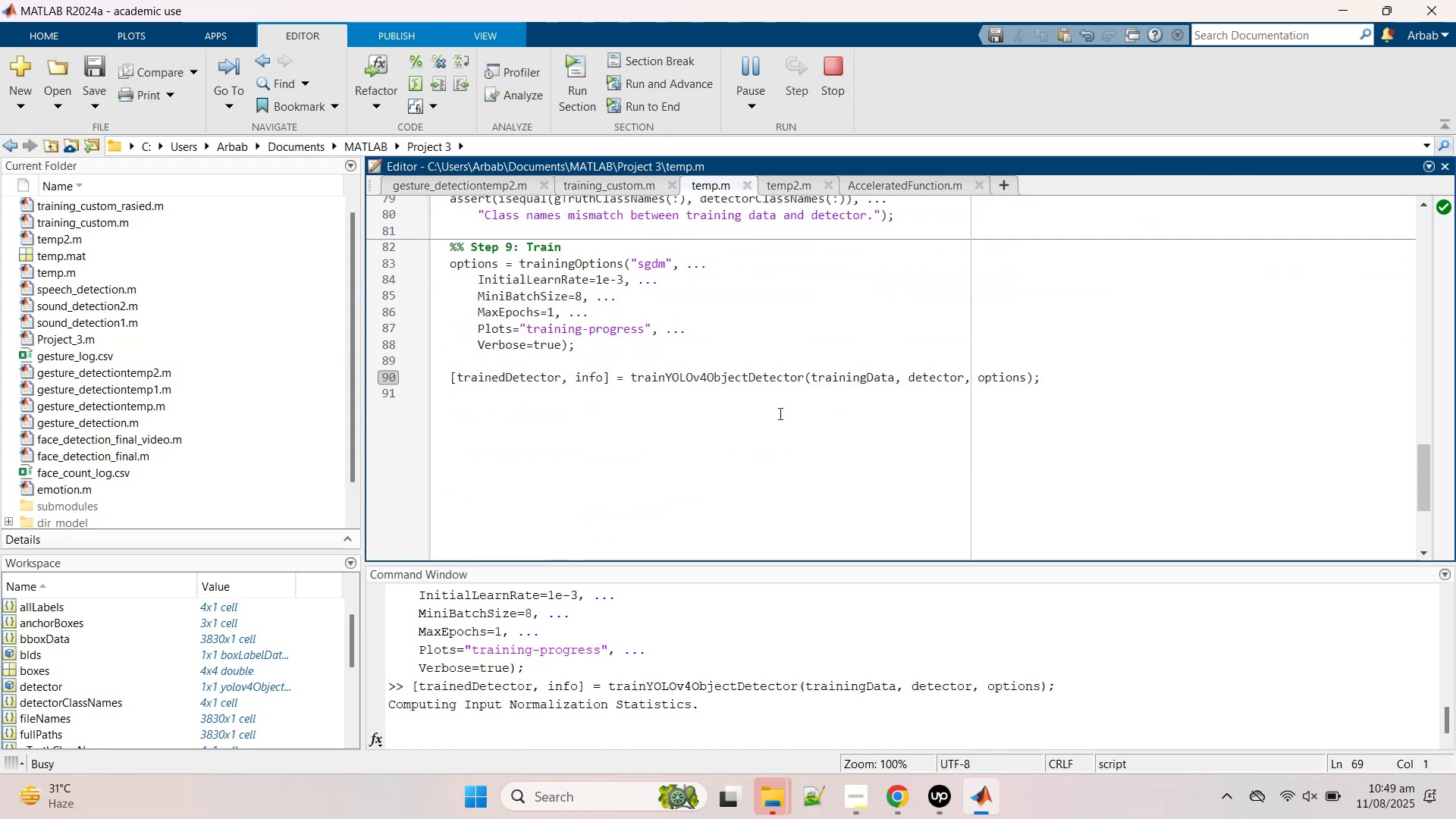 
scroll: coordinate [779, 413], scroll_direction: up, amount: 2.0
 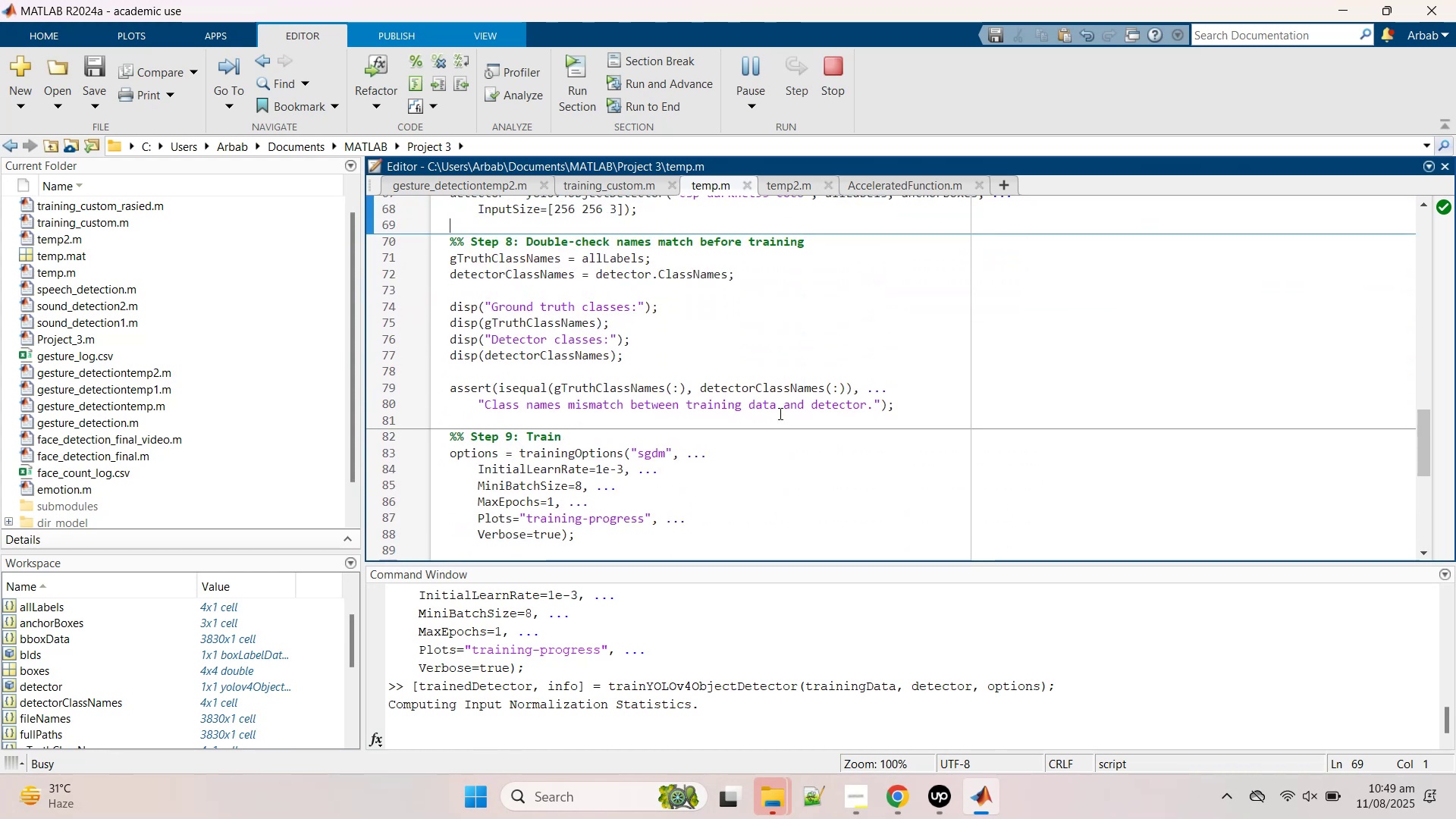 
scroll: coordinate [777, 411], scroll_direction: down, amount: 3.0
 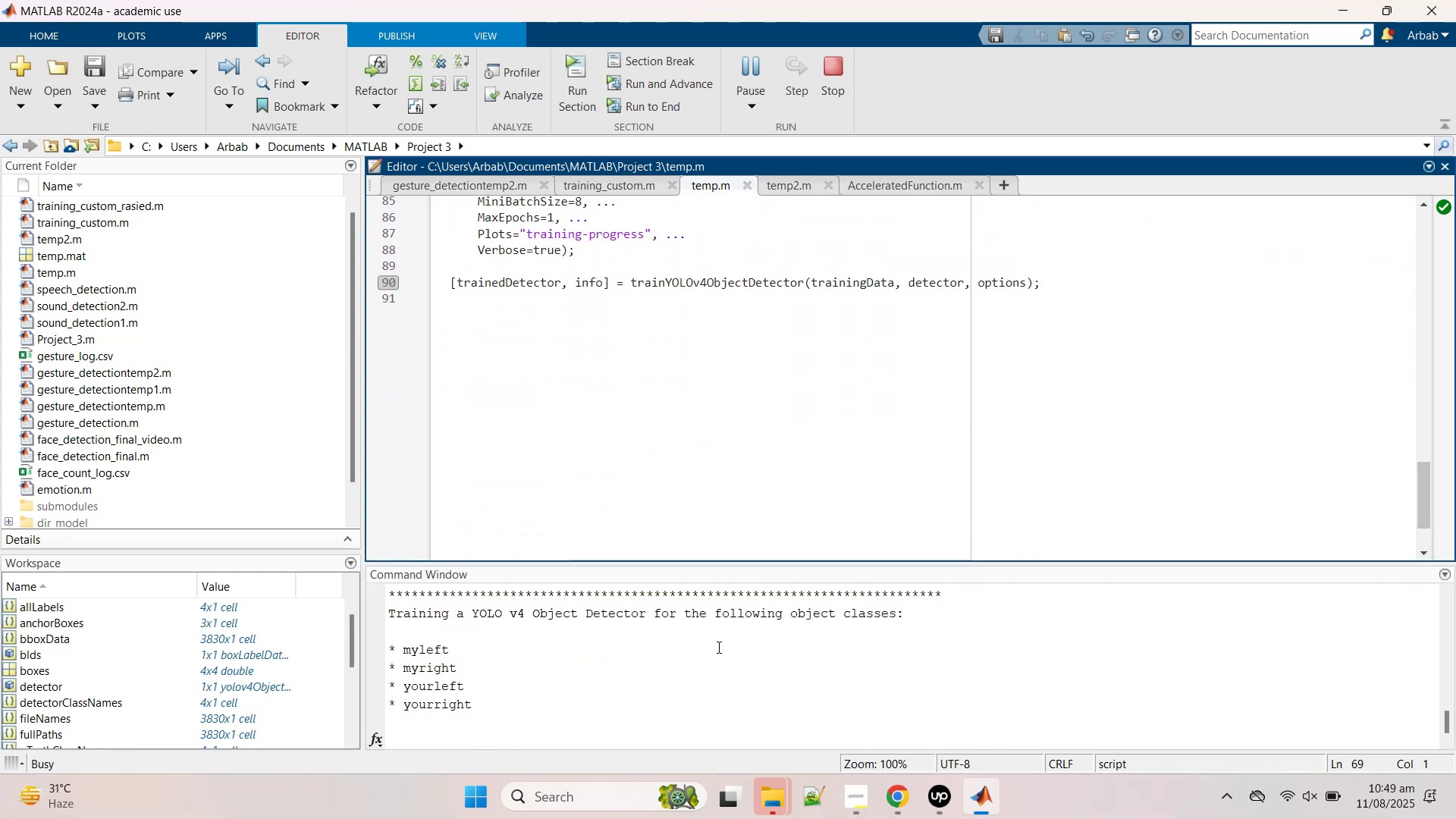 
scroll: coordinate [715, 645], scroll_direction: none, amount: 0.0
 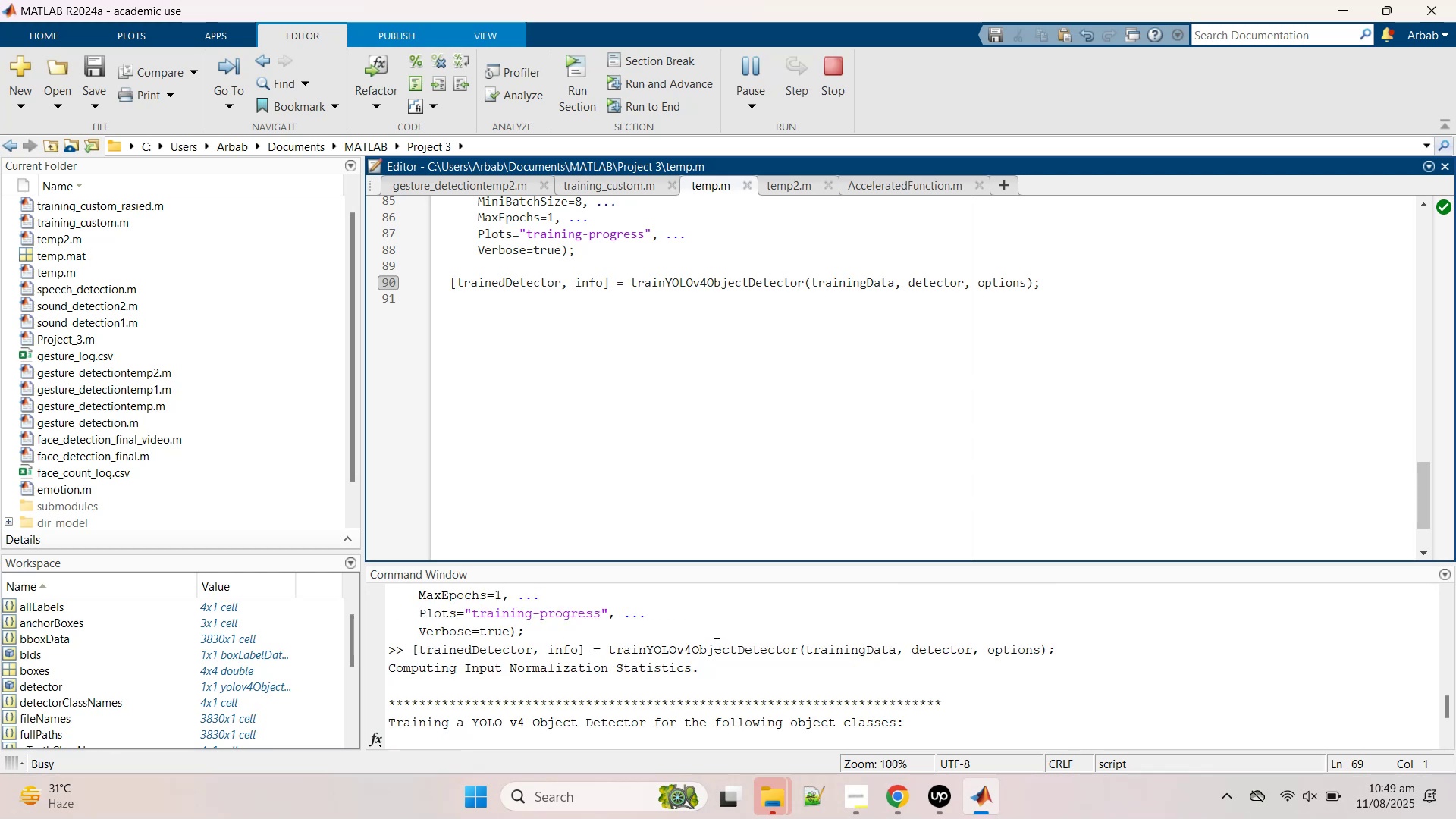 
scroll: coordinate [715, 643], scroll_direction: down, amount: 1.0
 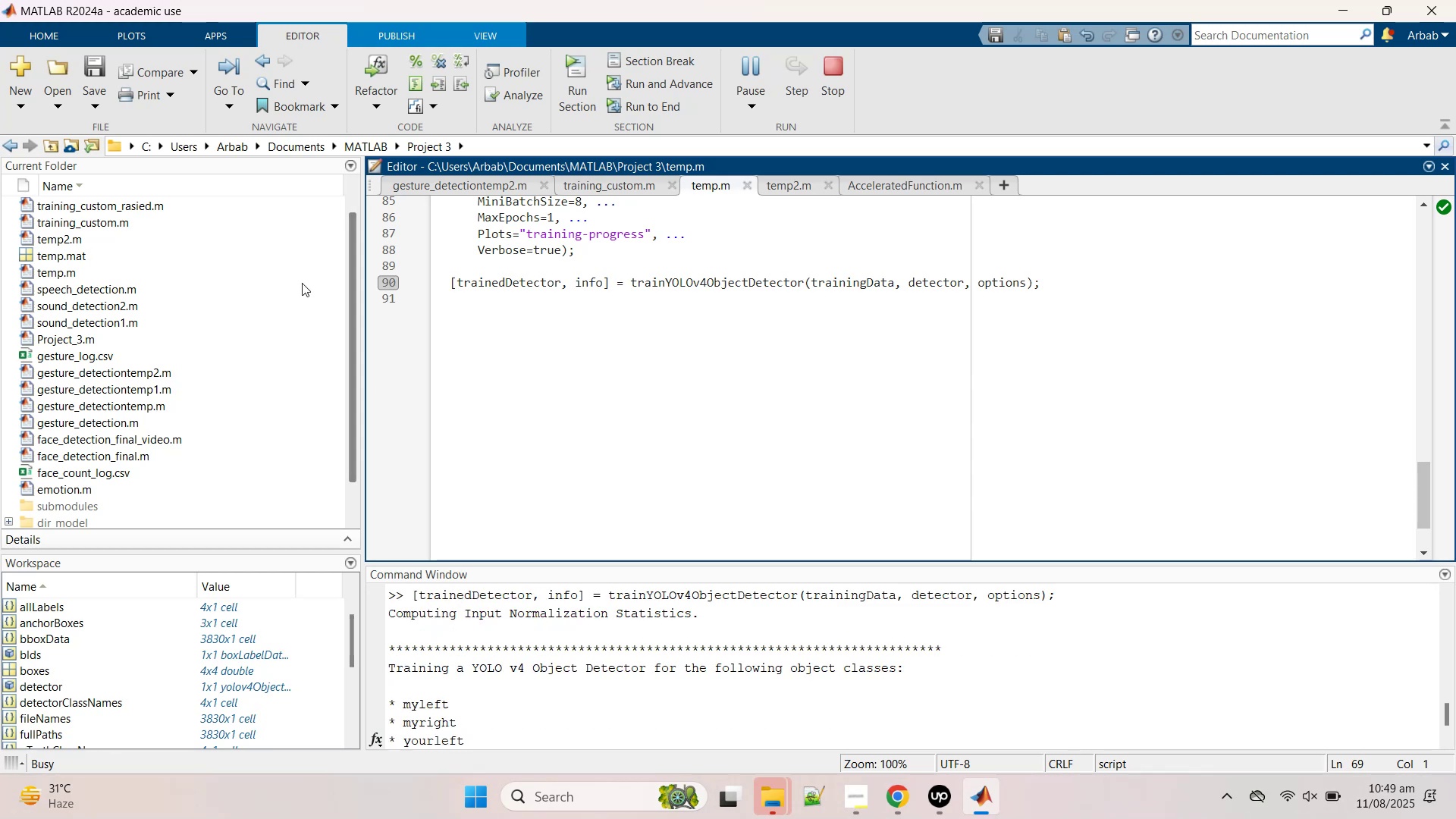 
left_click([393, 282])
 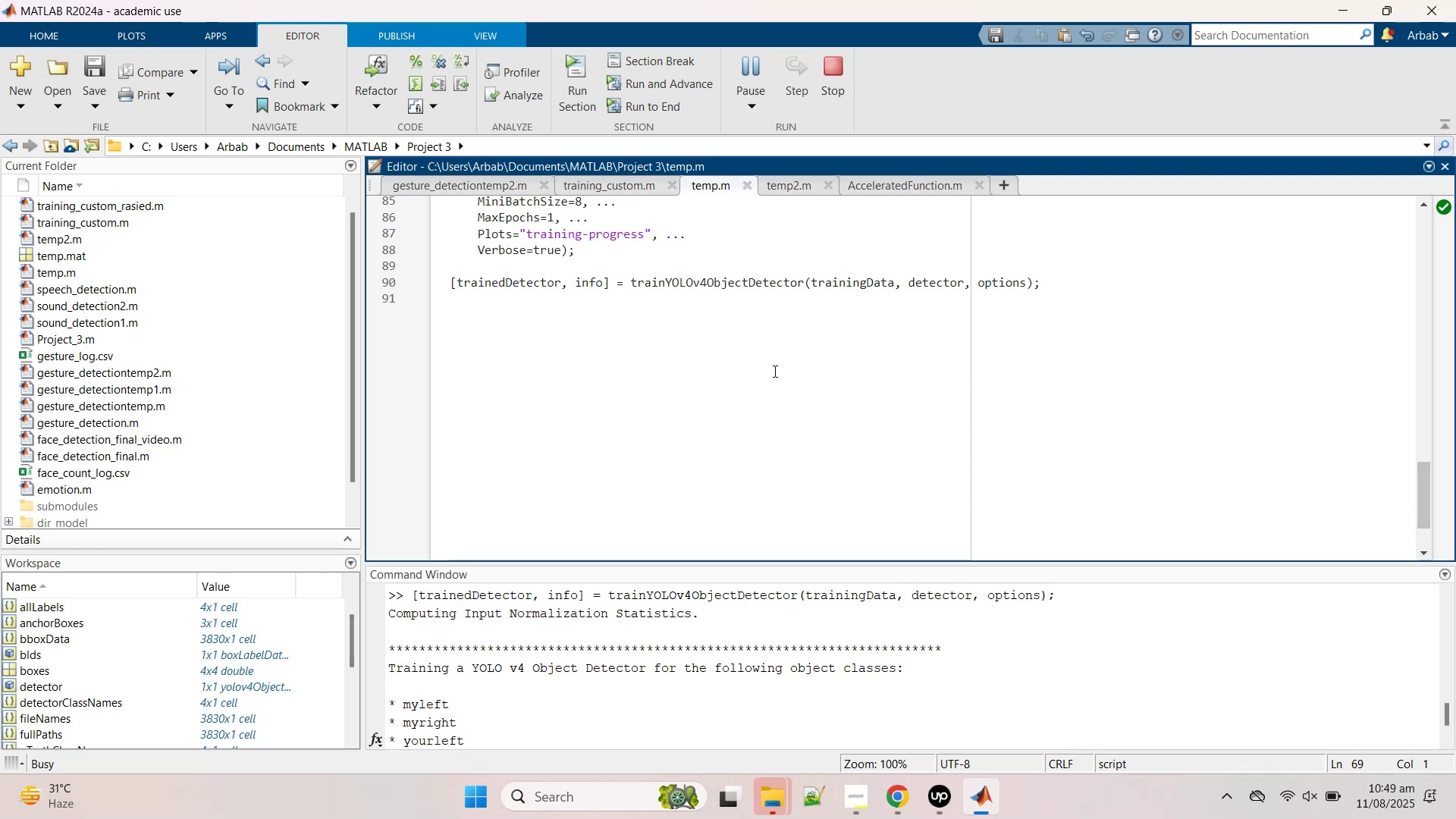 
scroll: coordinate [651, 624], scroll_direction: down, amount: 4.0
 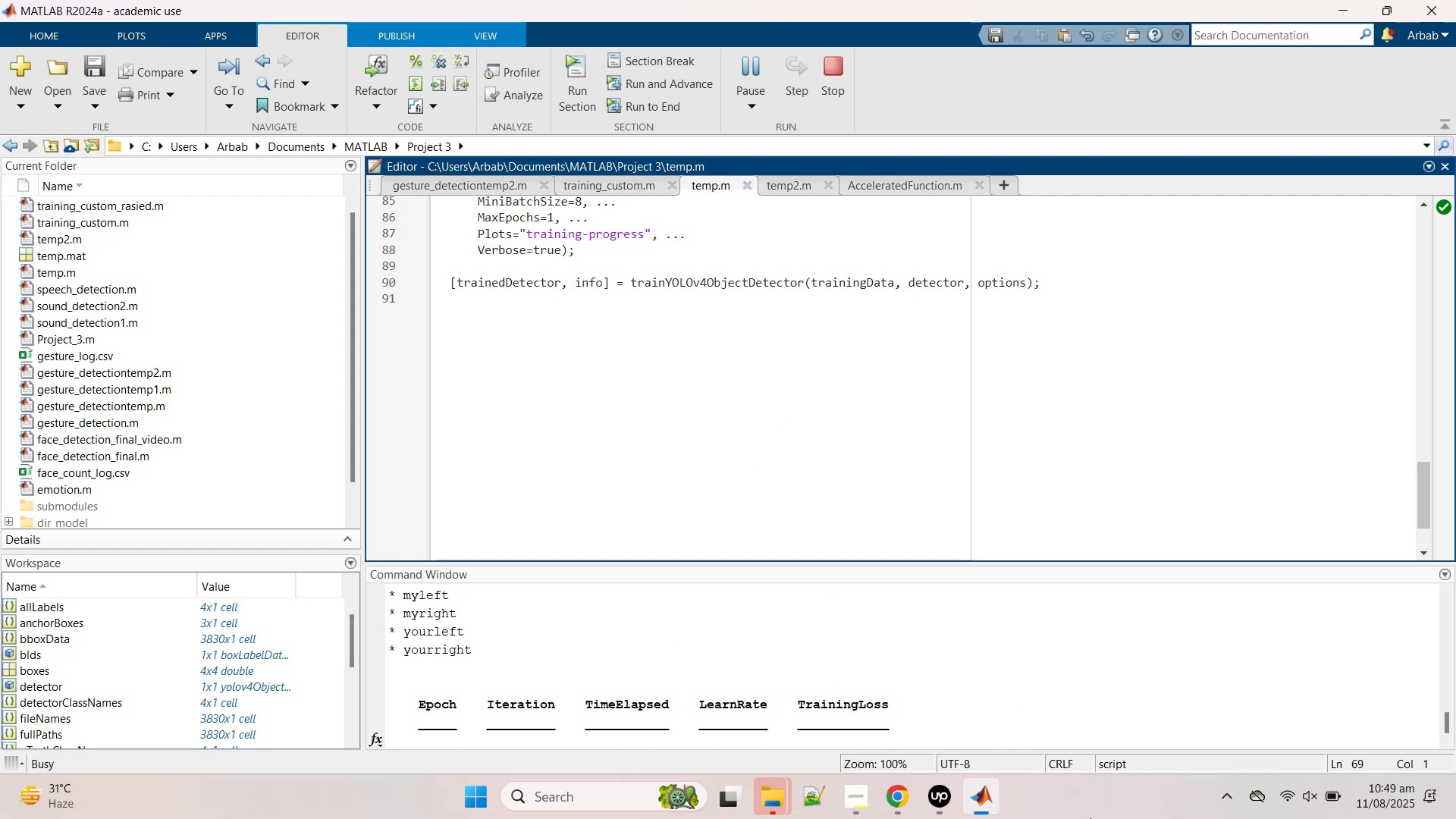 
right_click([1095, 799])
 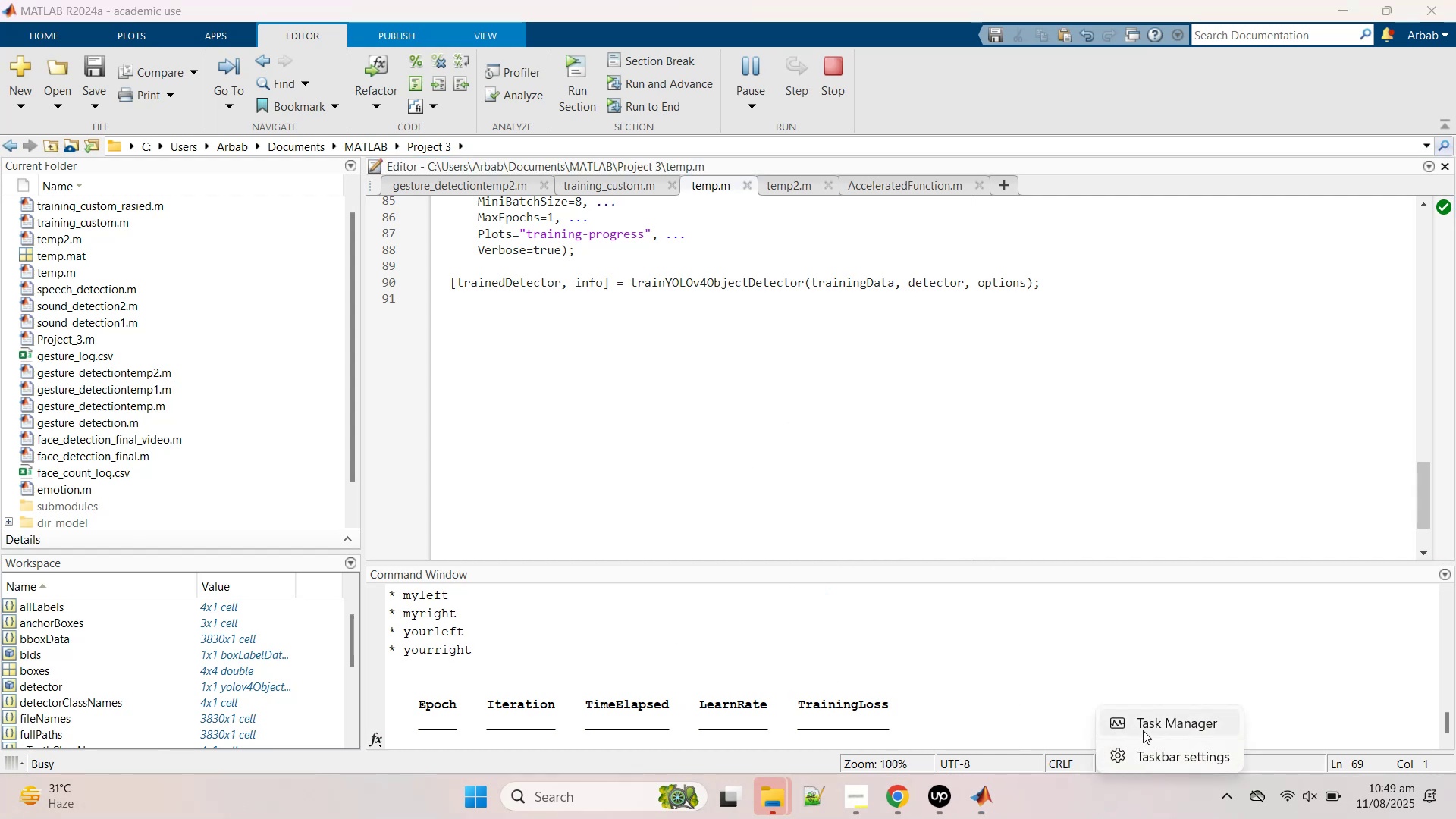 
left_click([1143, 730])
 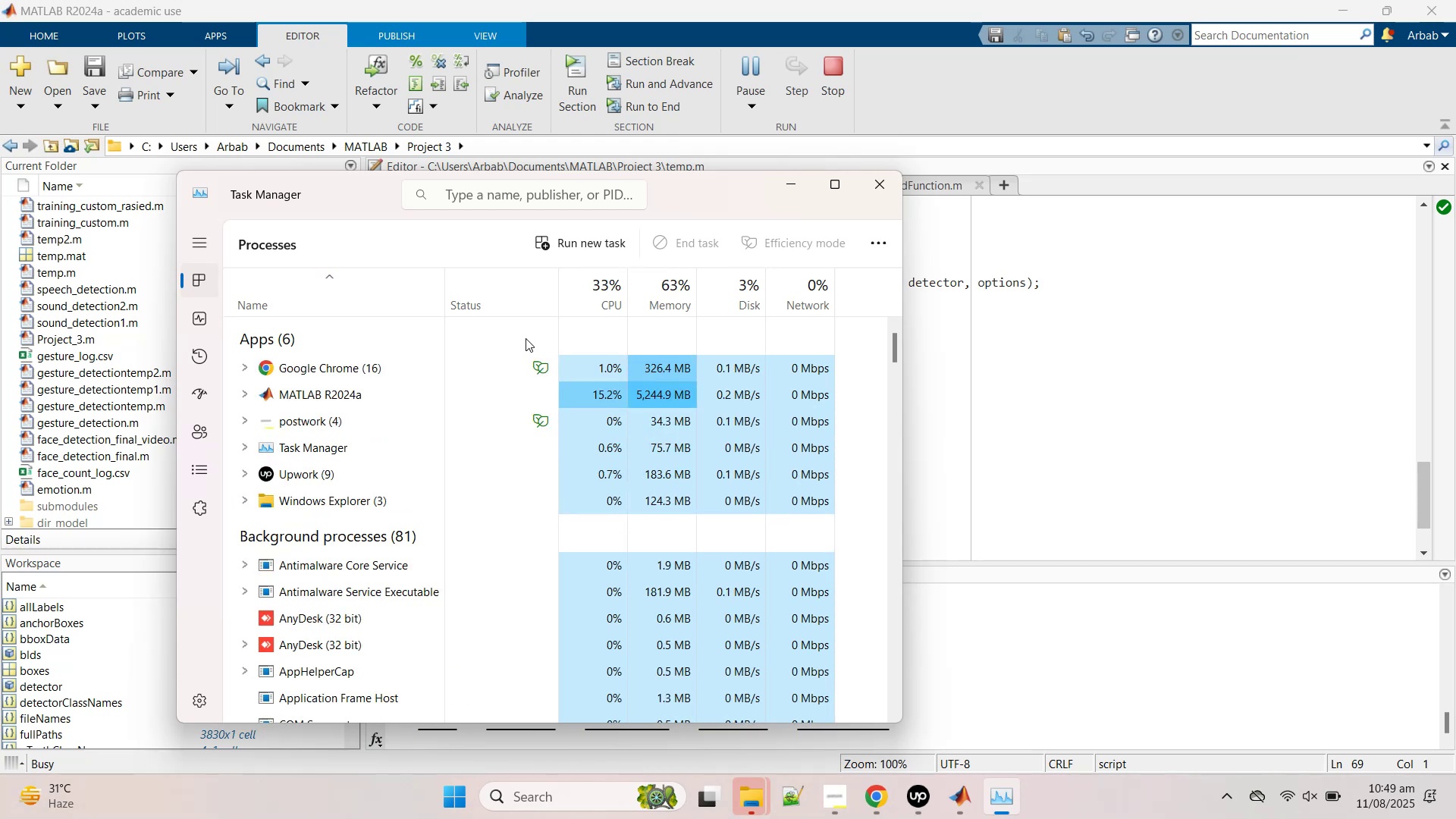 
wait(18.16)
 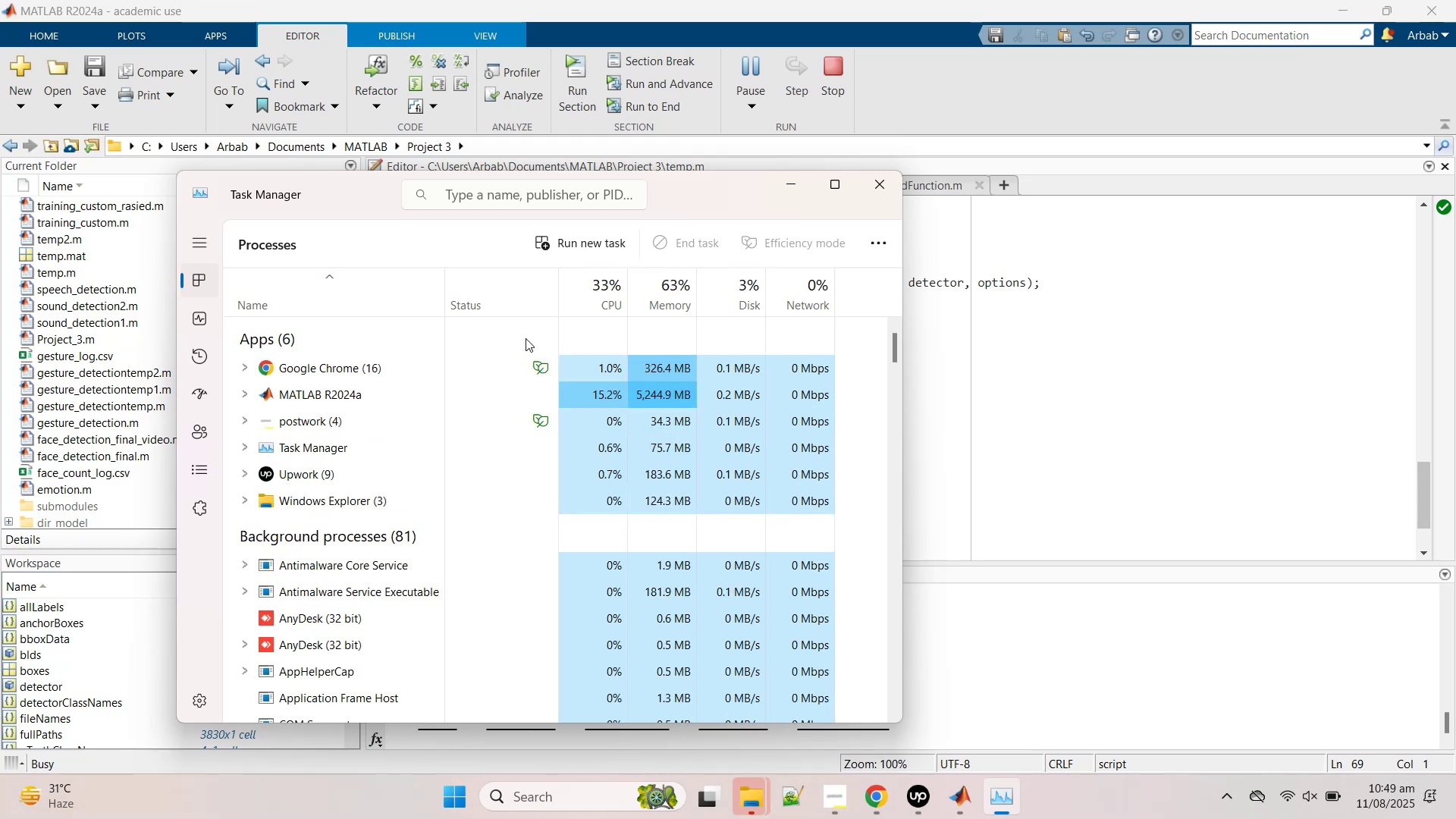 
left_click([770, 394])
 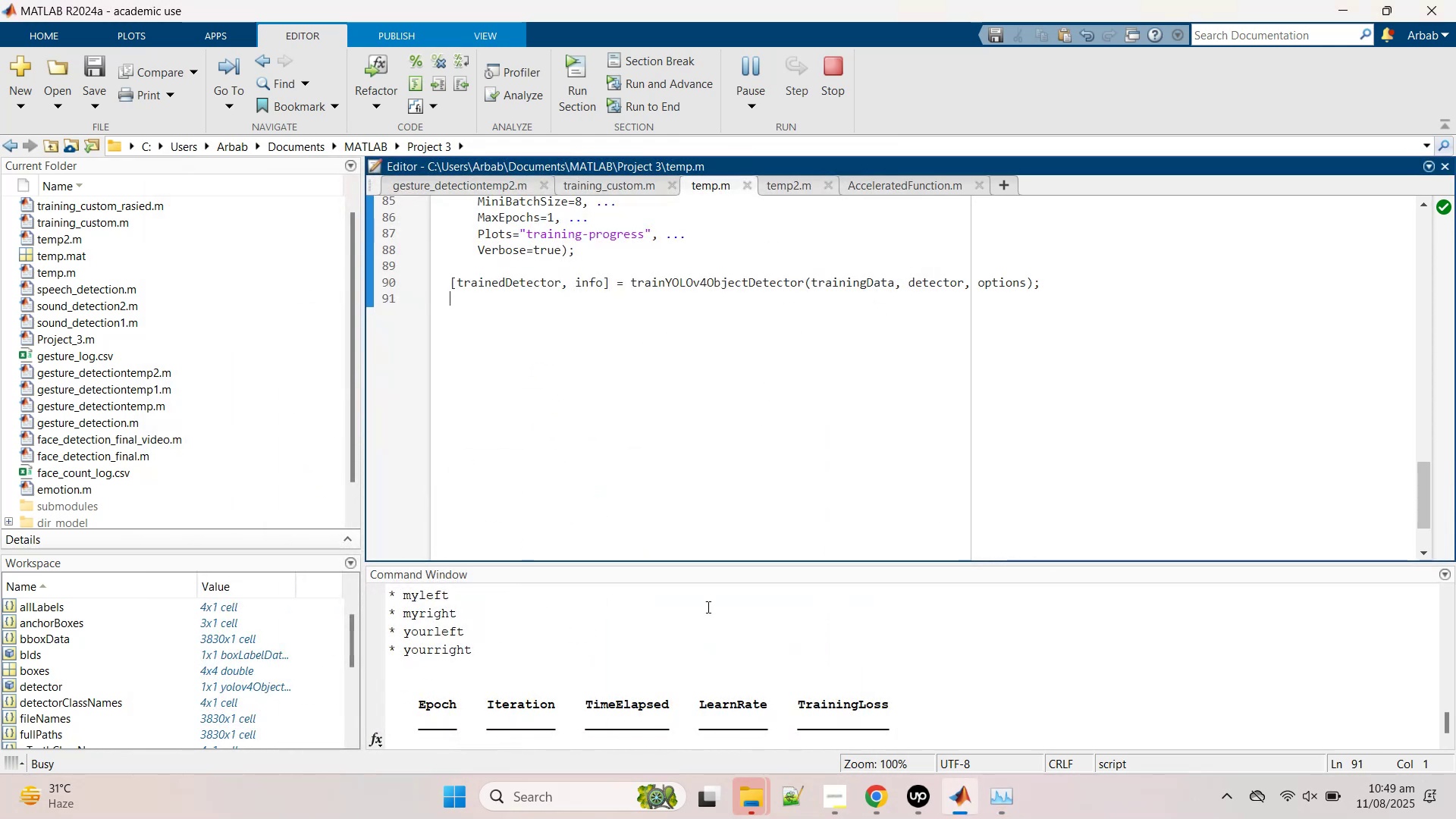 
scroll: coordinate [693, 698], scroll_direction: down, amount: 2.0
 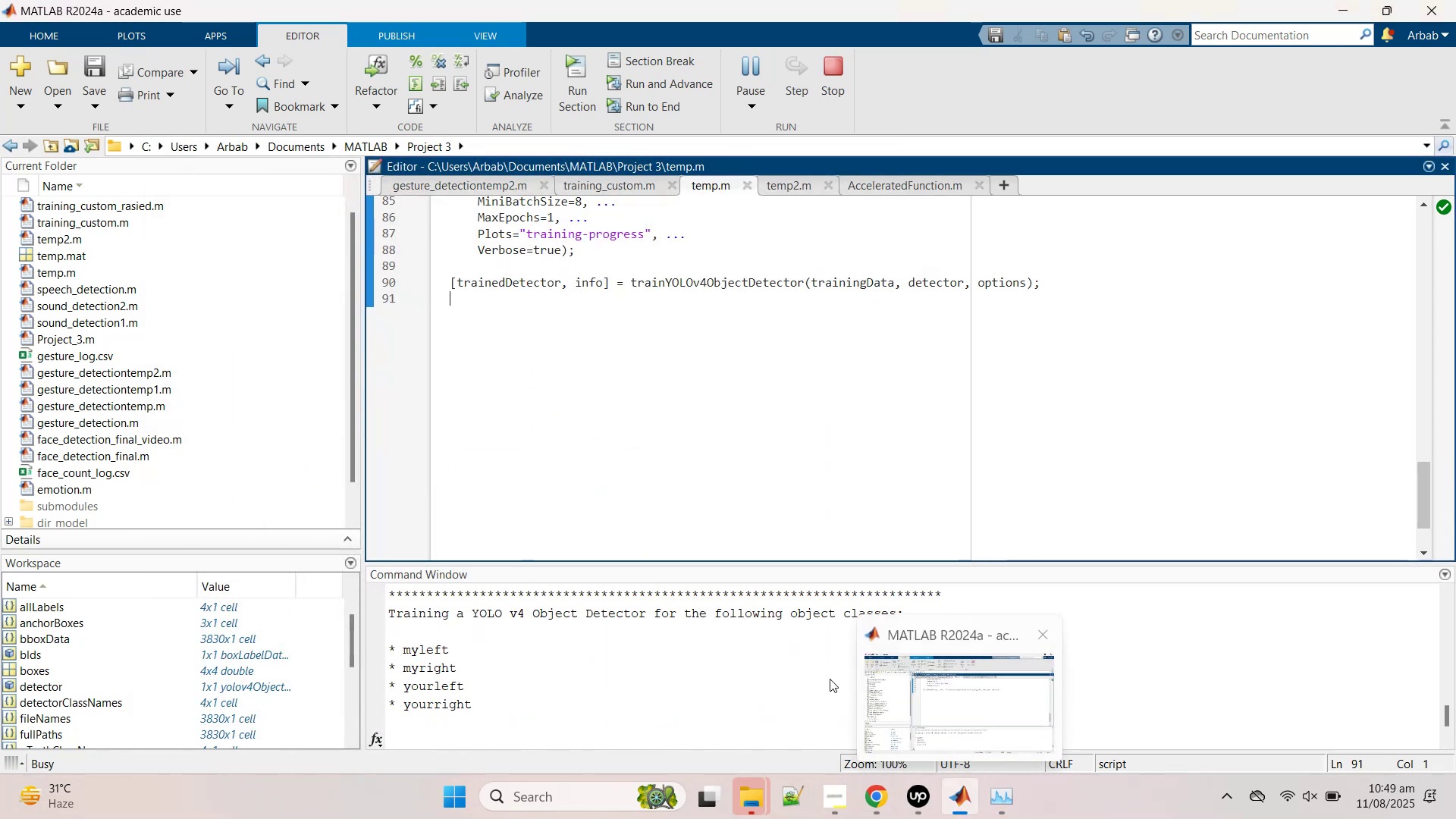 
left_click([695, 469])
 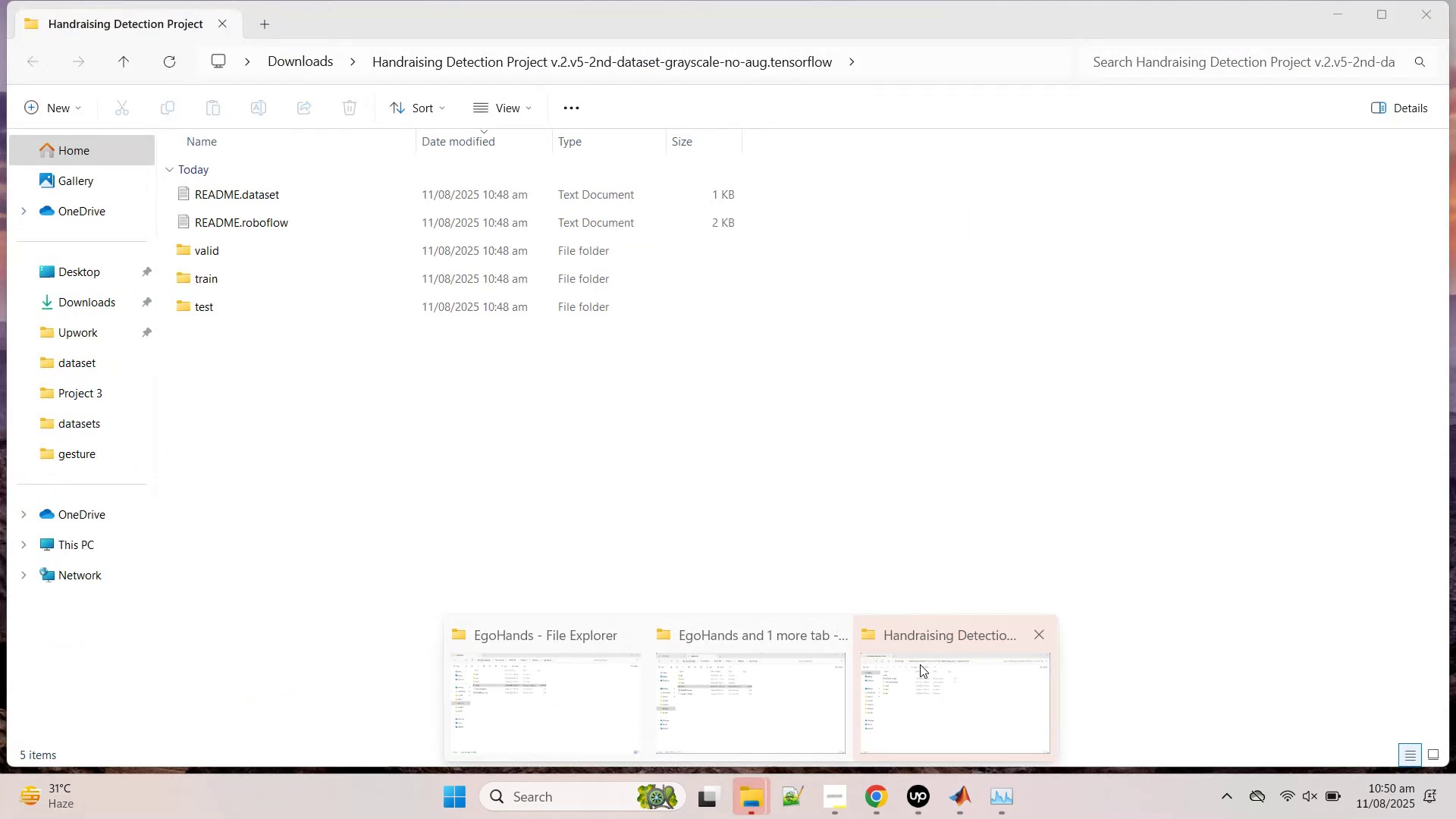 
middle_click([758, 673])
 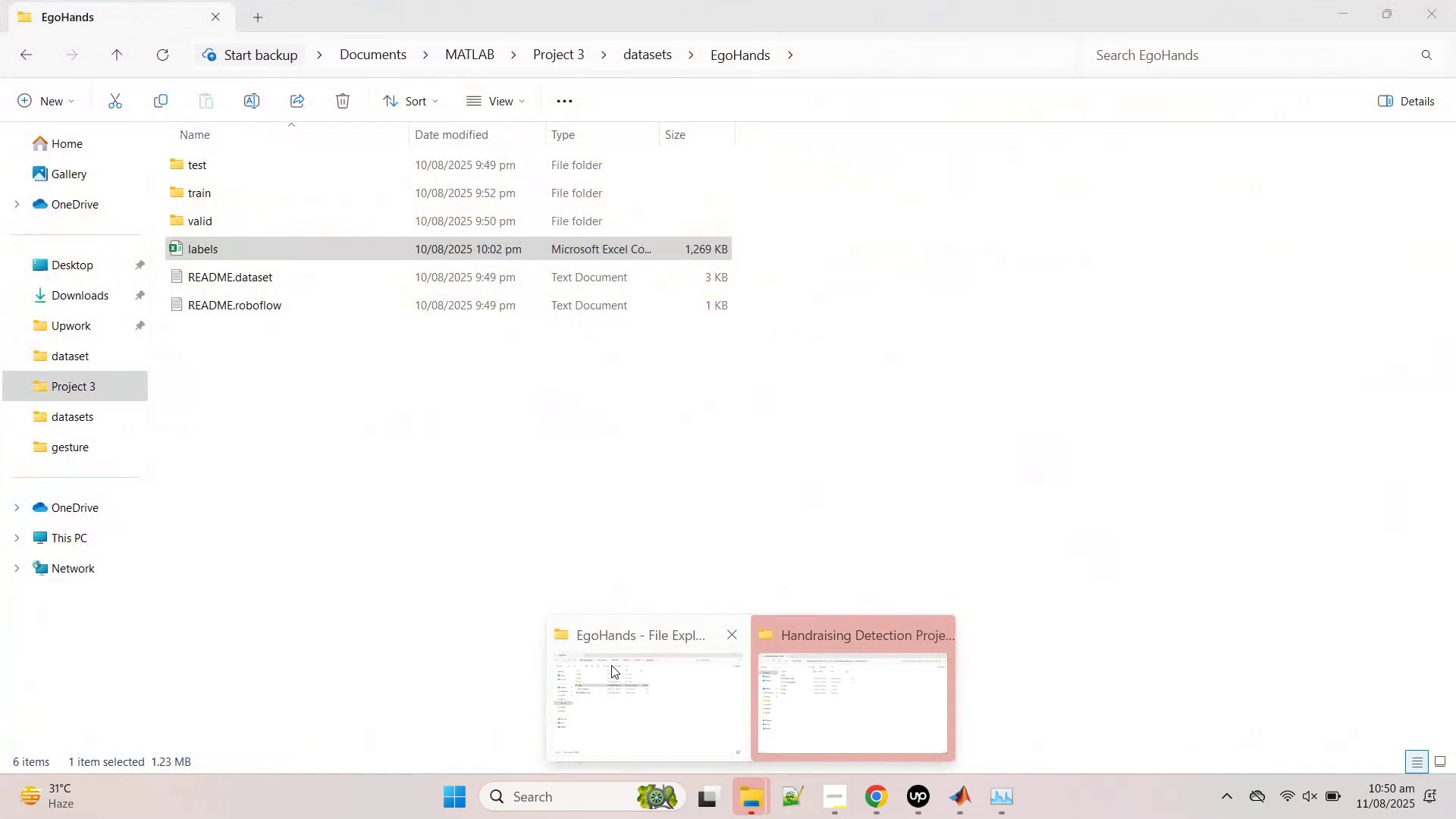 
middle_click([611, 665])
 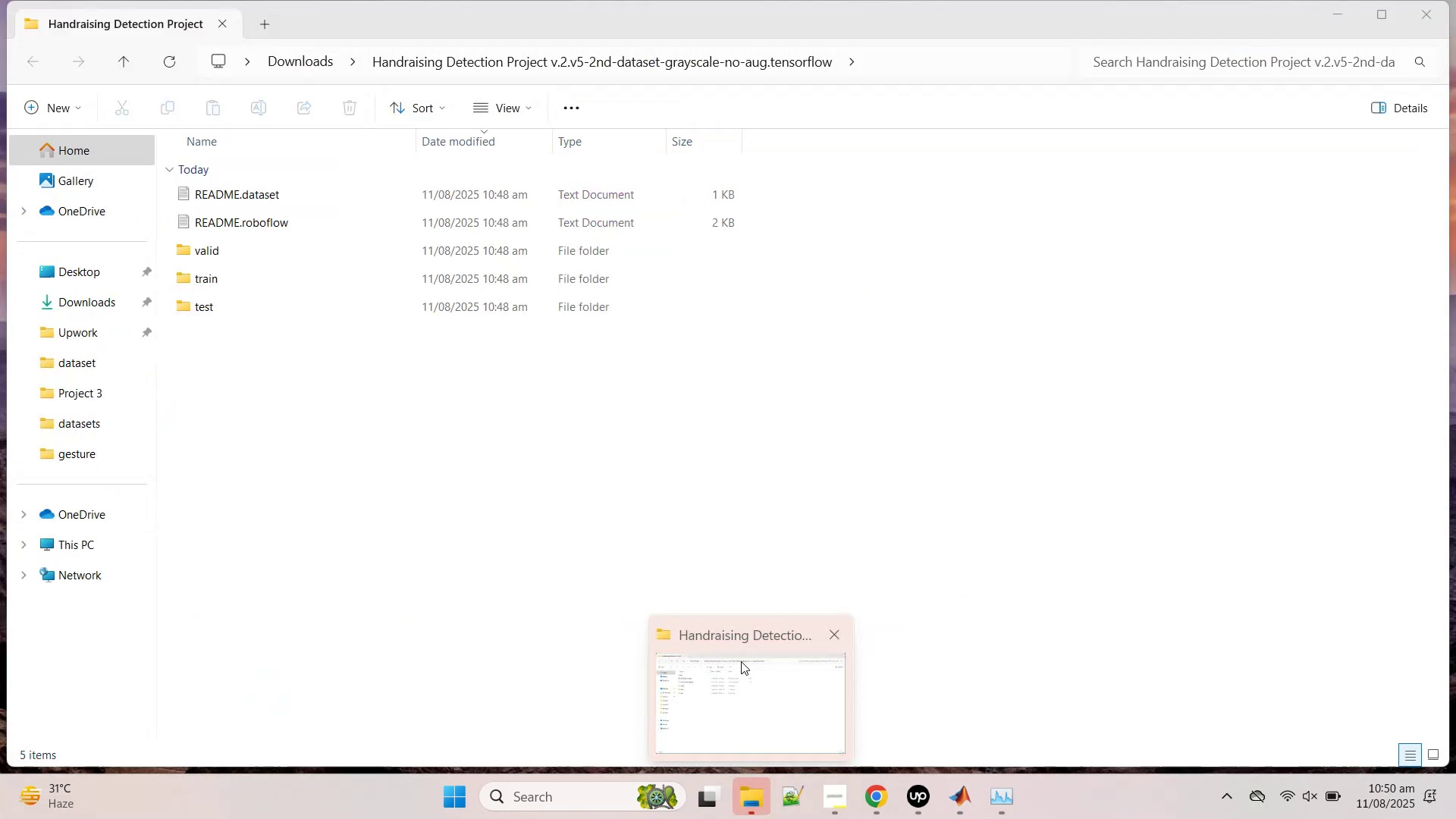 
left_click([739, 661])
 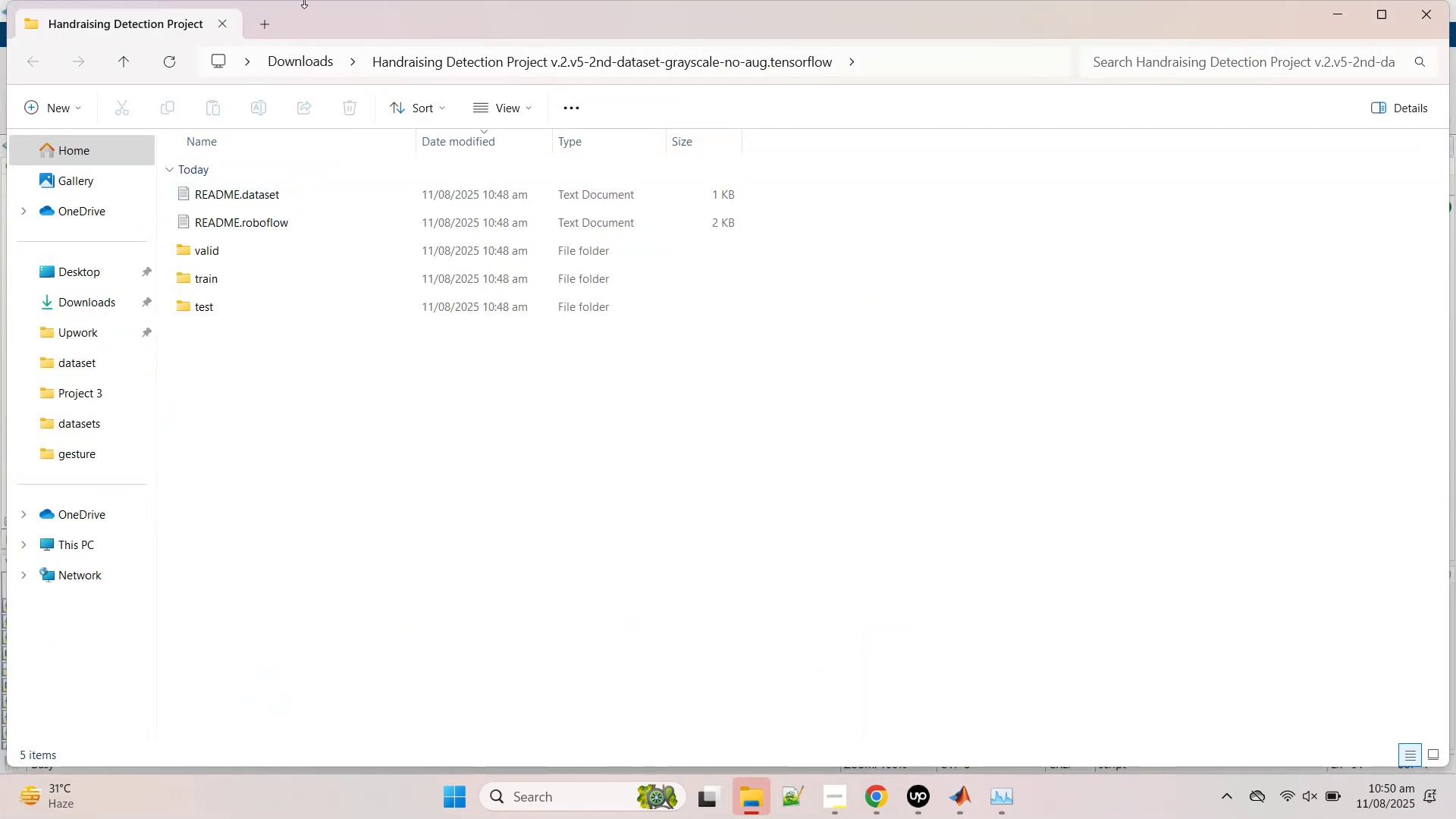 
double_click([304, 20])
 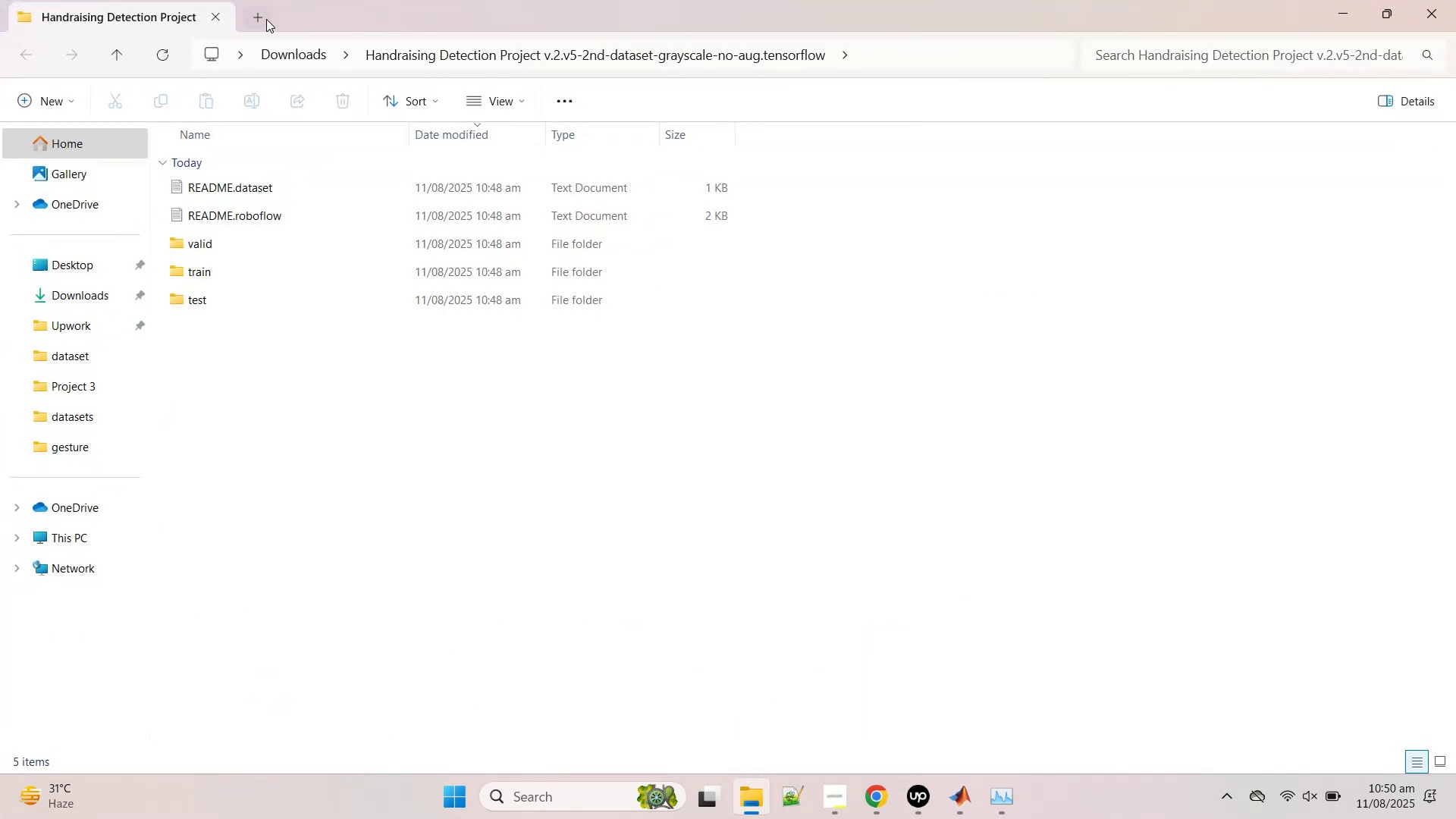 
left_click([259, 17])
 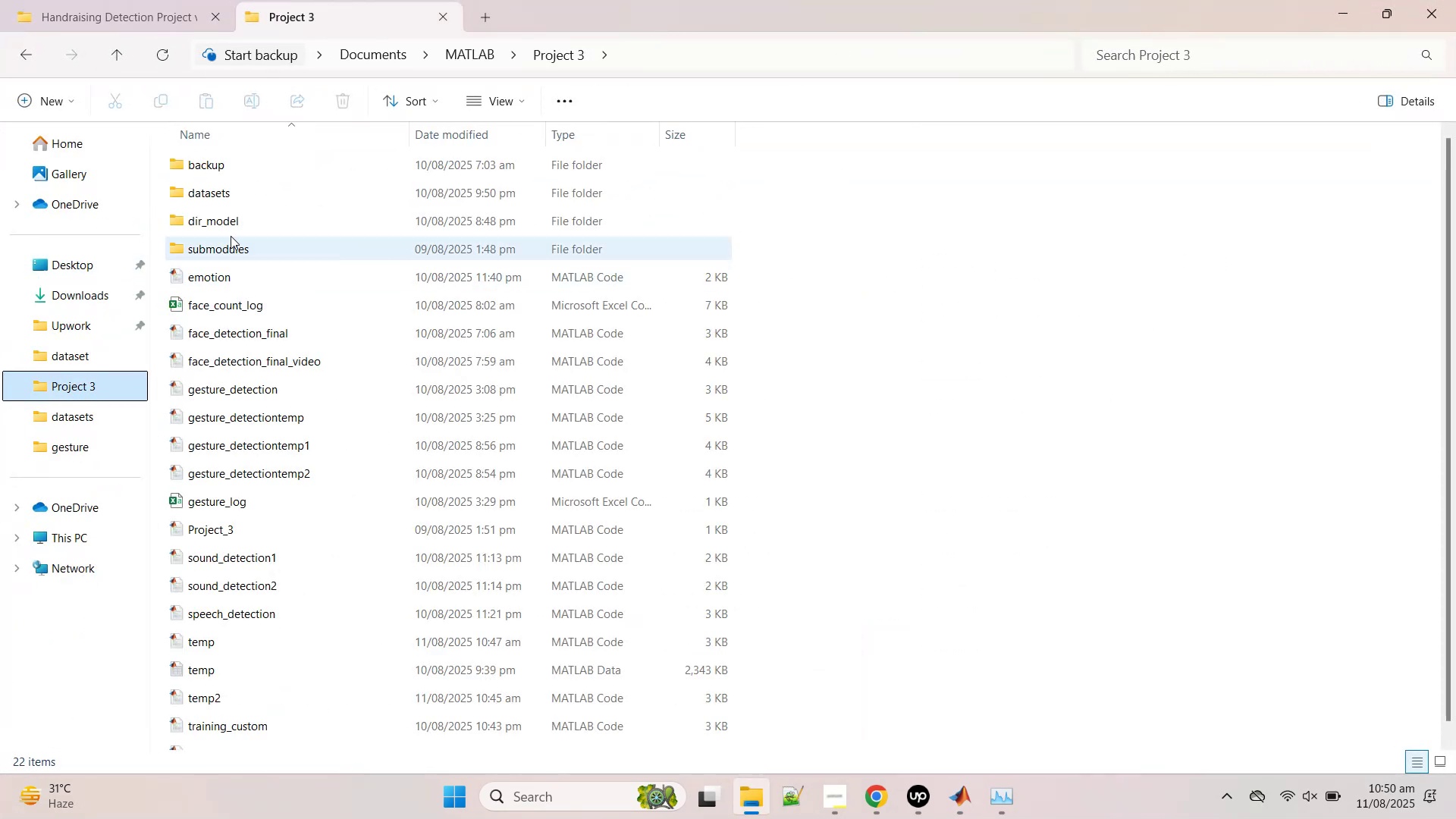 
double_click([221, 197])
 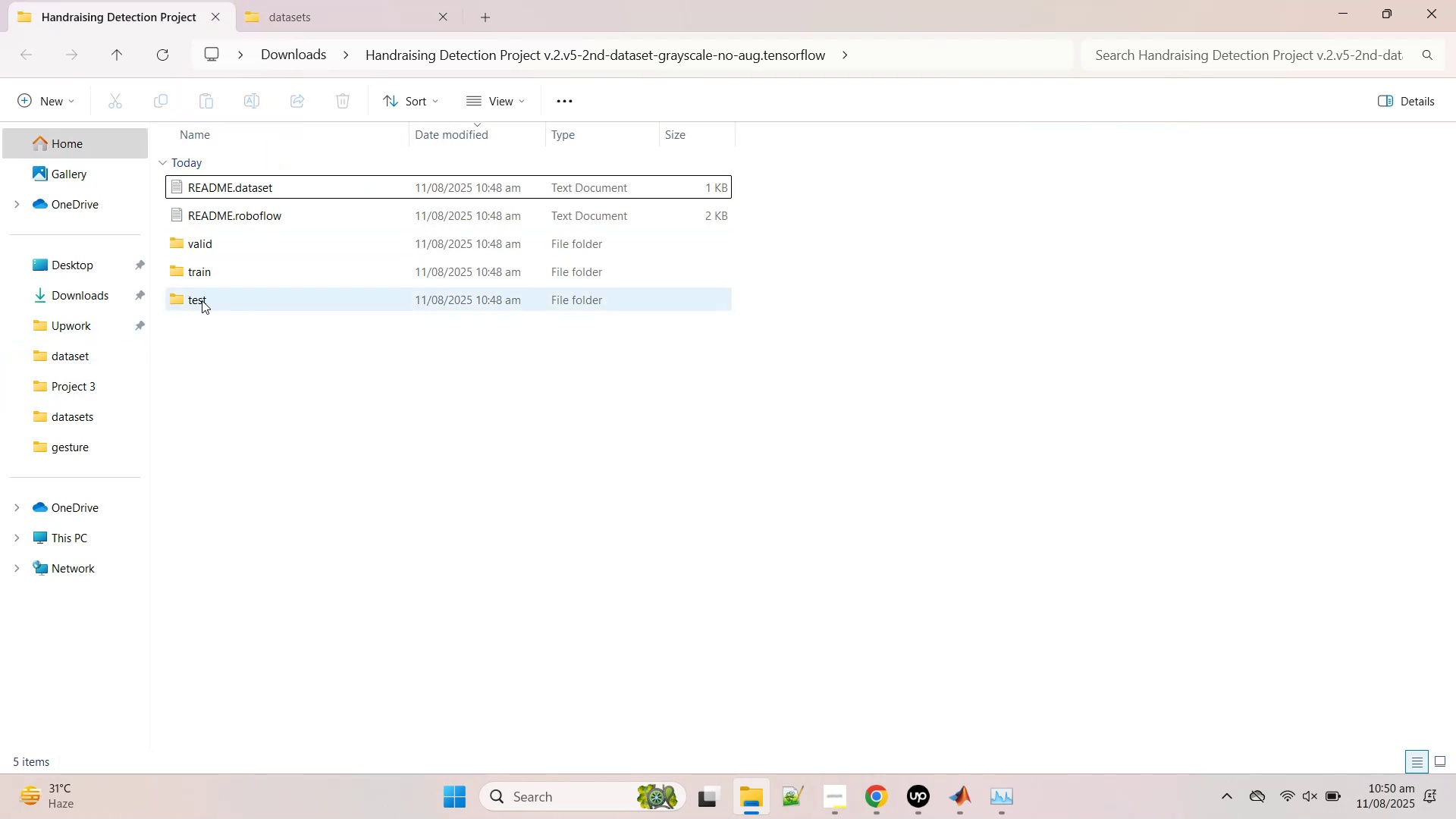 
left_click([127, 53])
 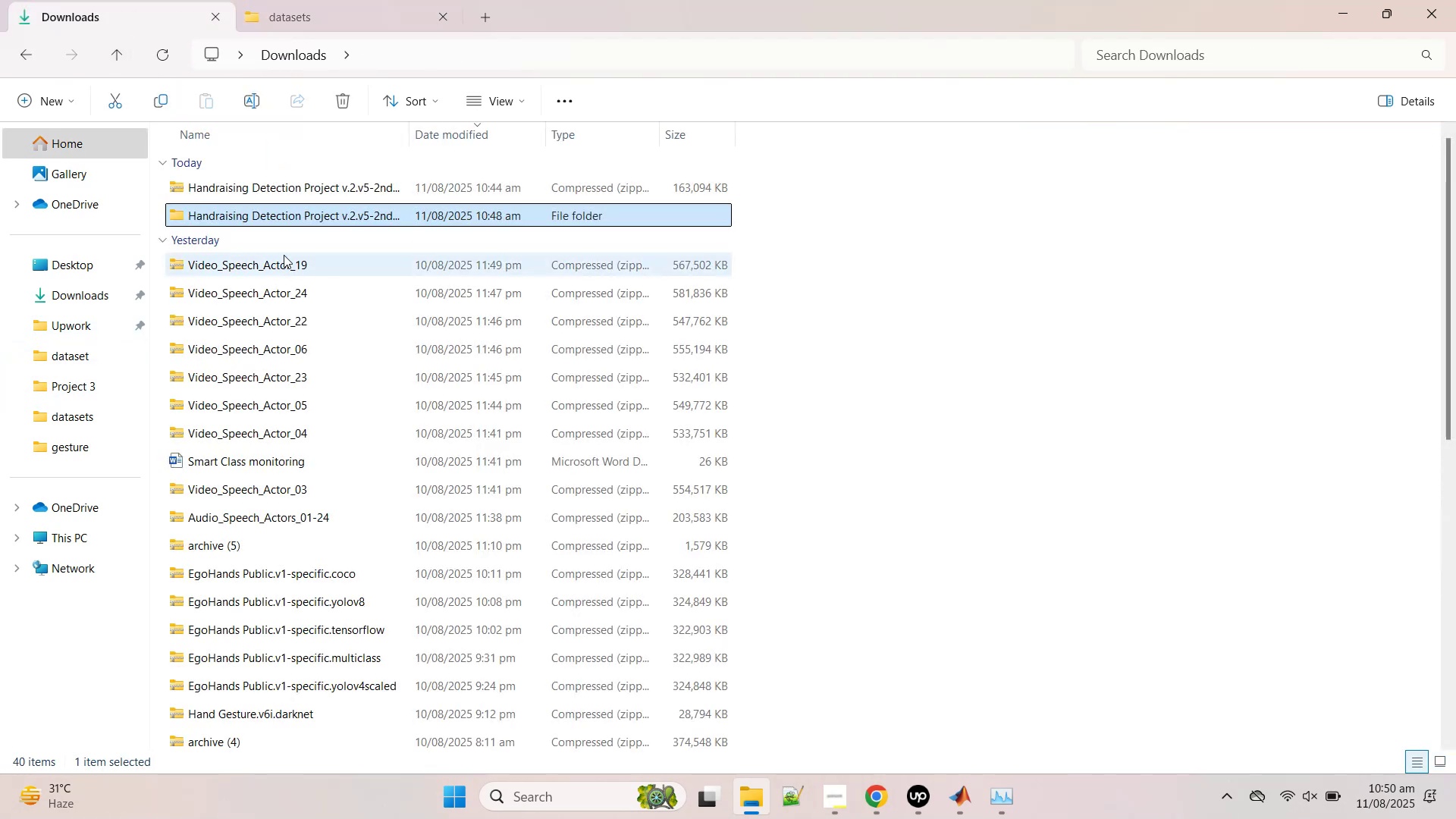 
left_click([268, 215])
 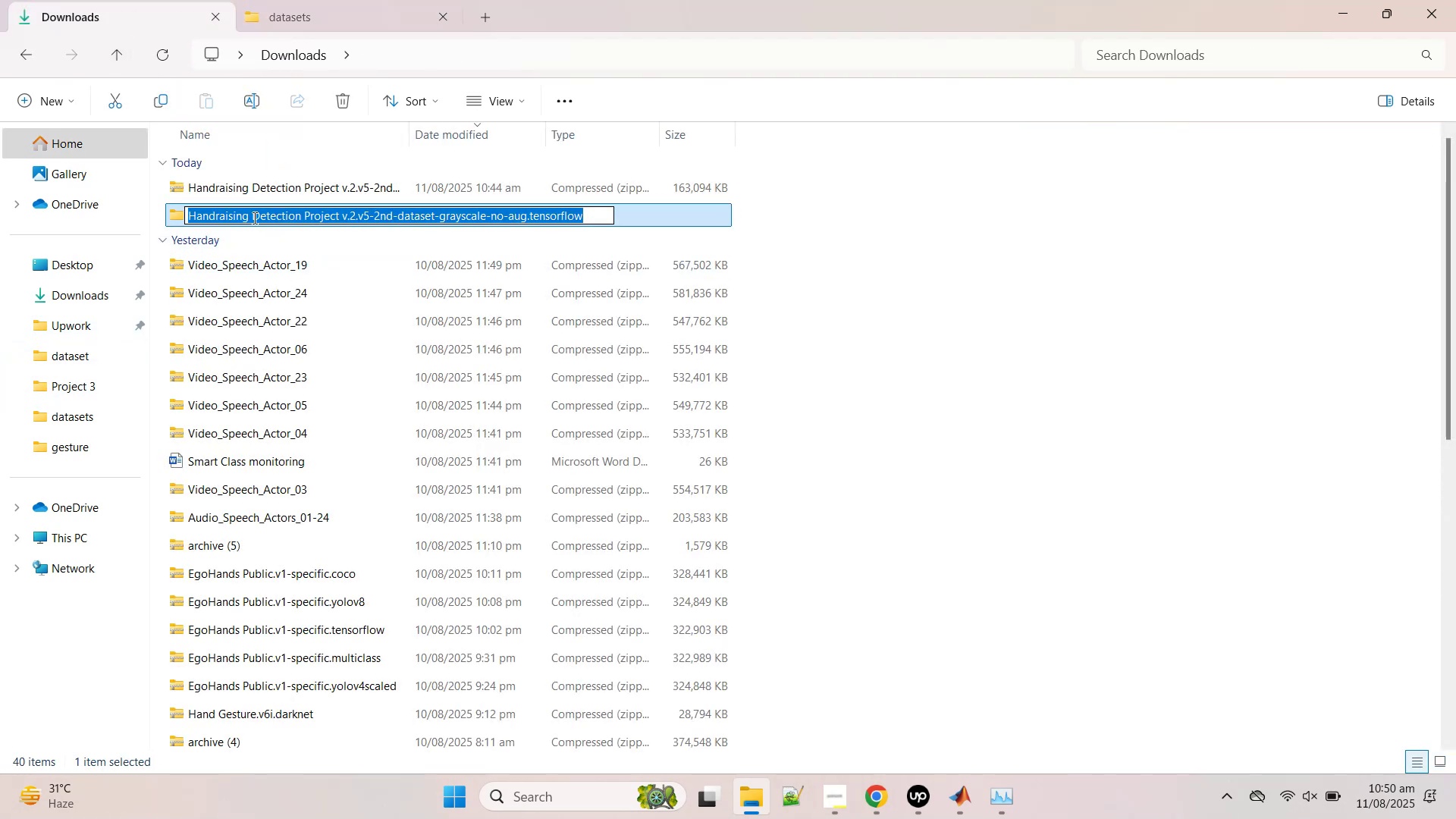 
left_click([250, 215])
 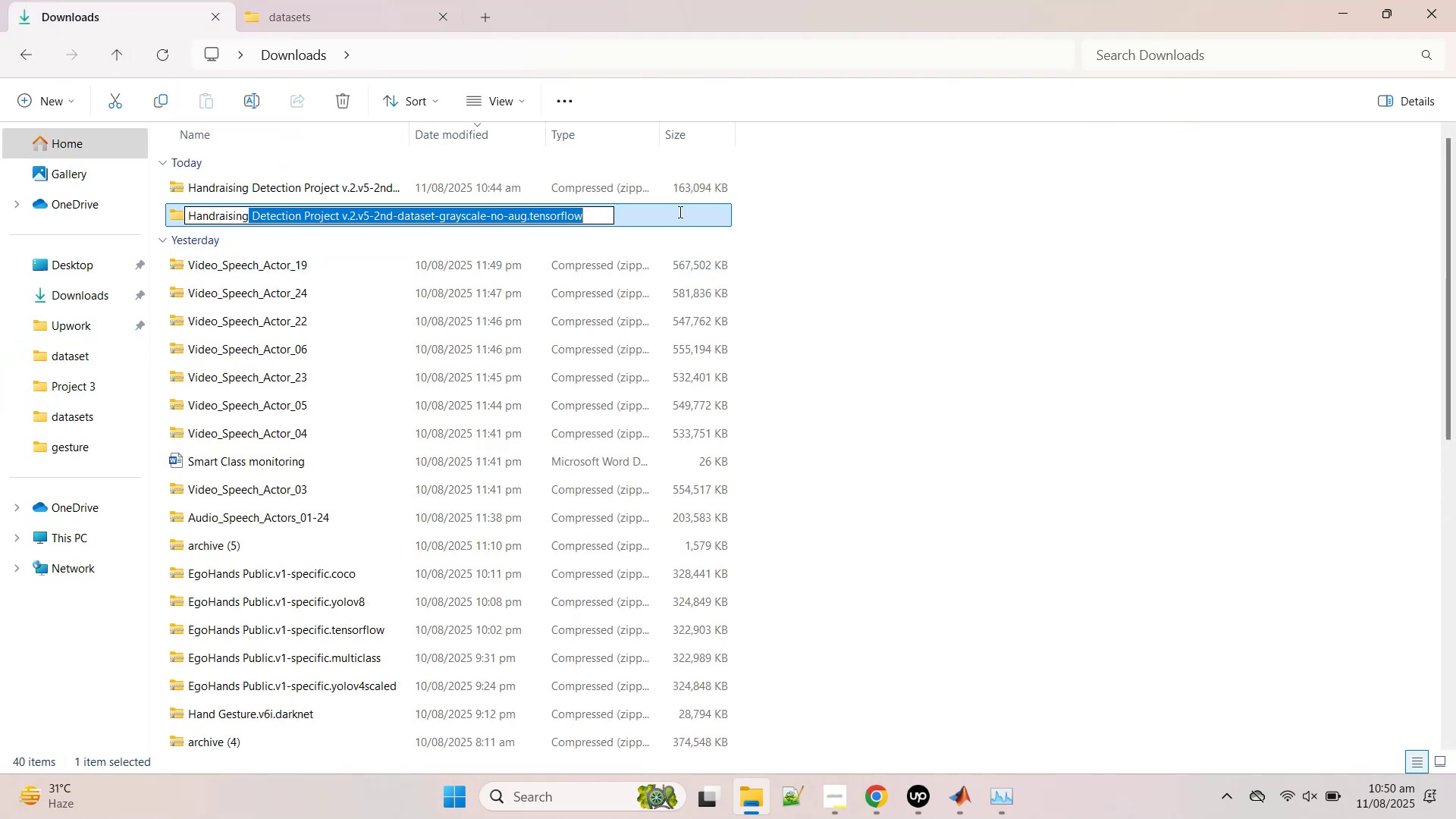 
key(Backspace)
 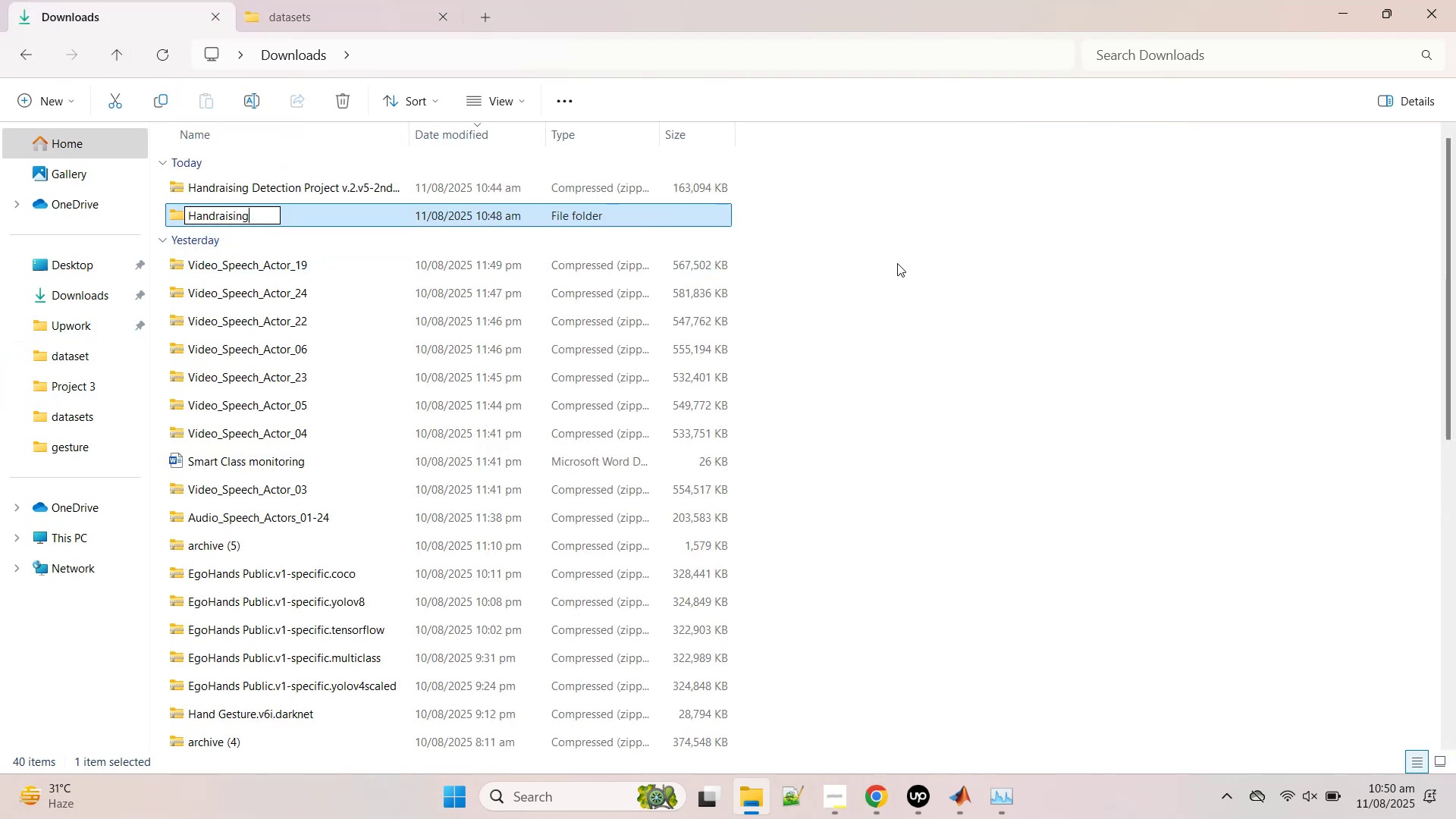 
left_click([898, 262])
 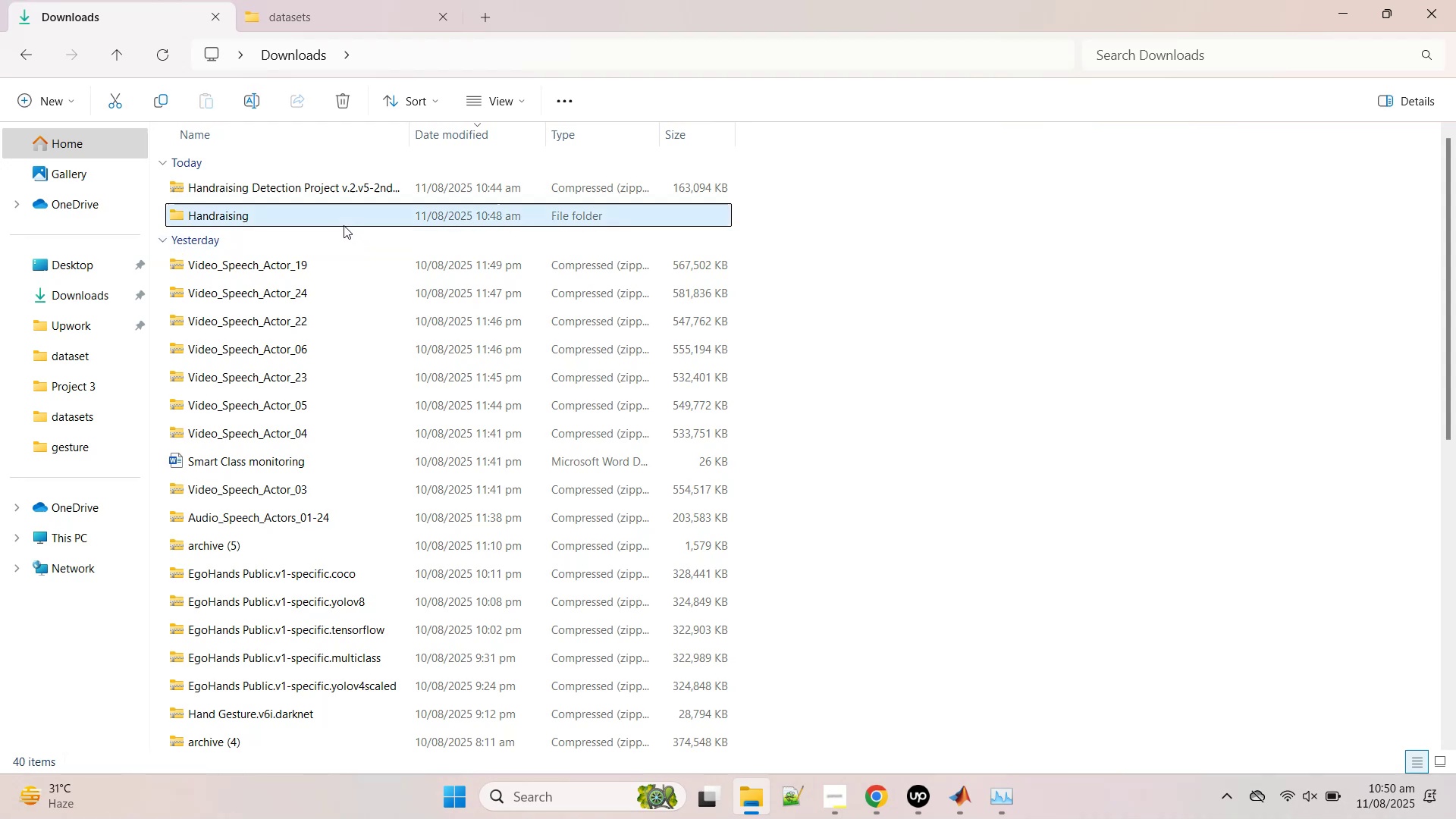 
left_click([334, 215])
 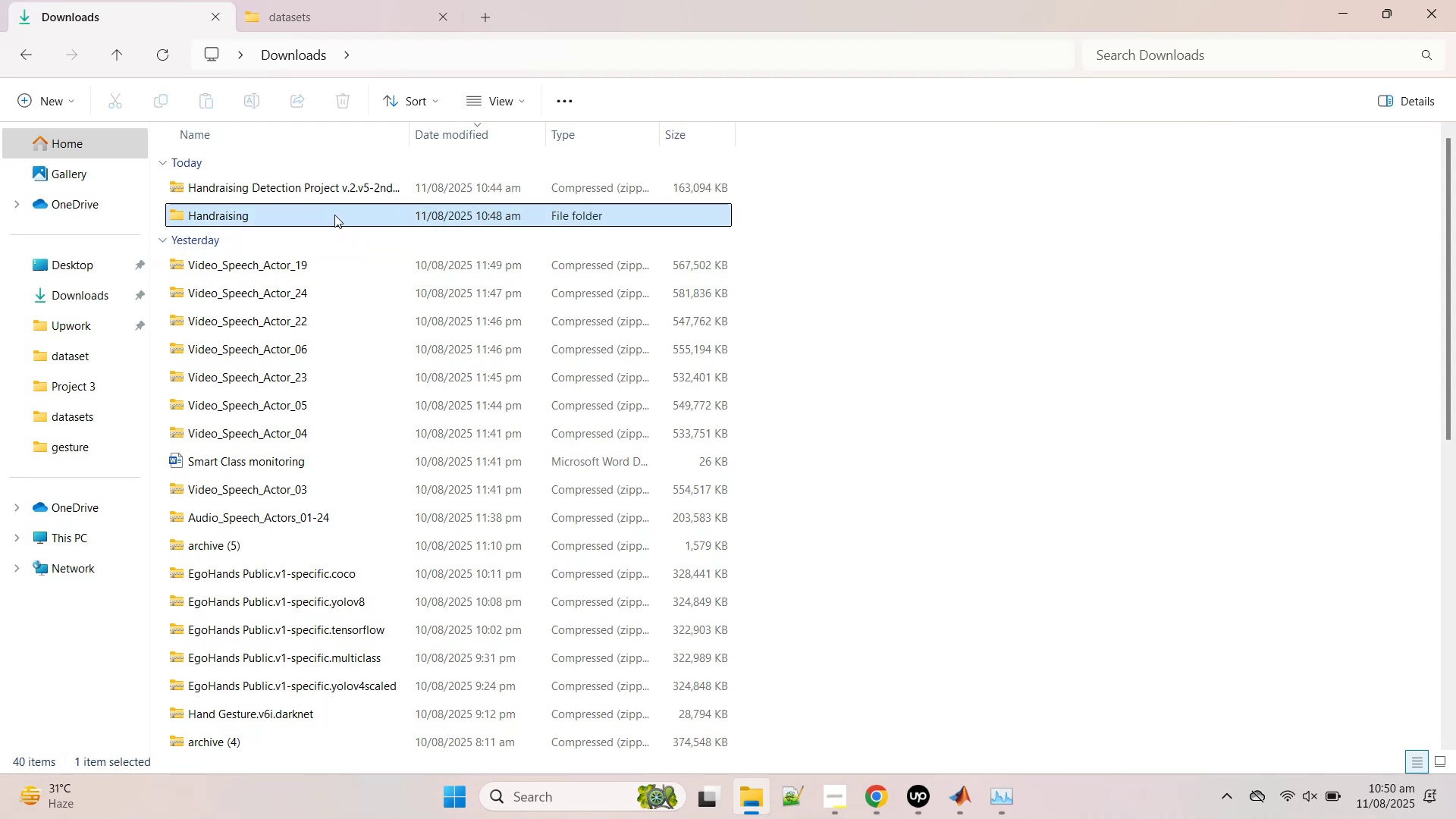 
key(Control+X)
 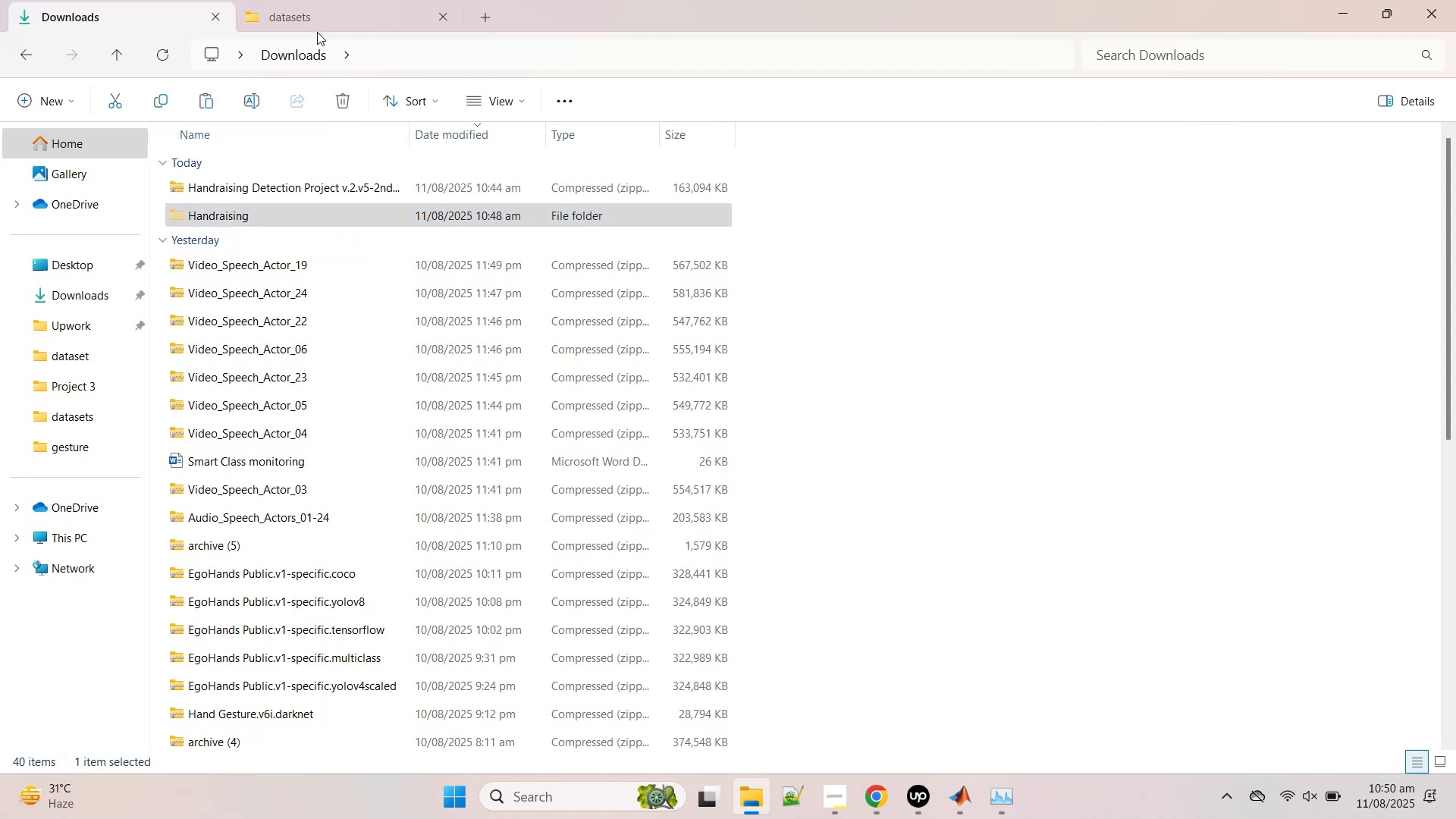 
left_click([318, 25])
 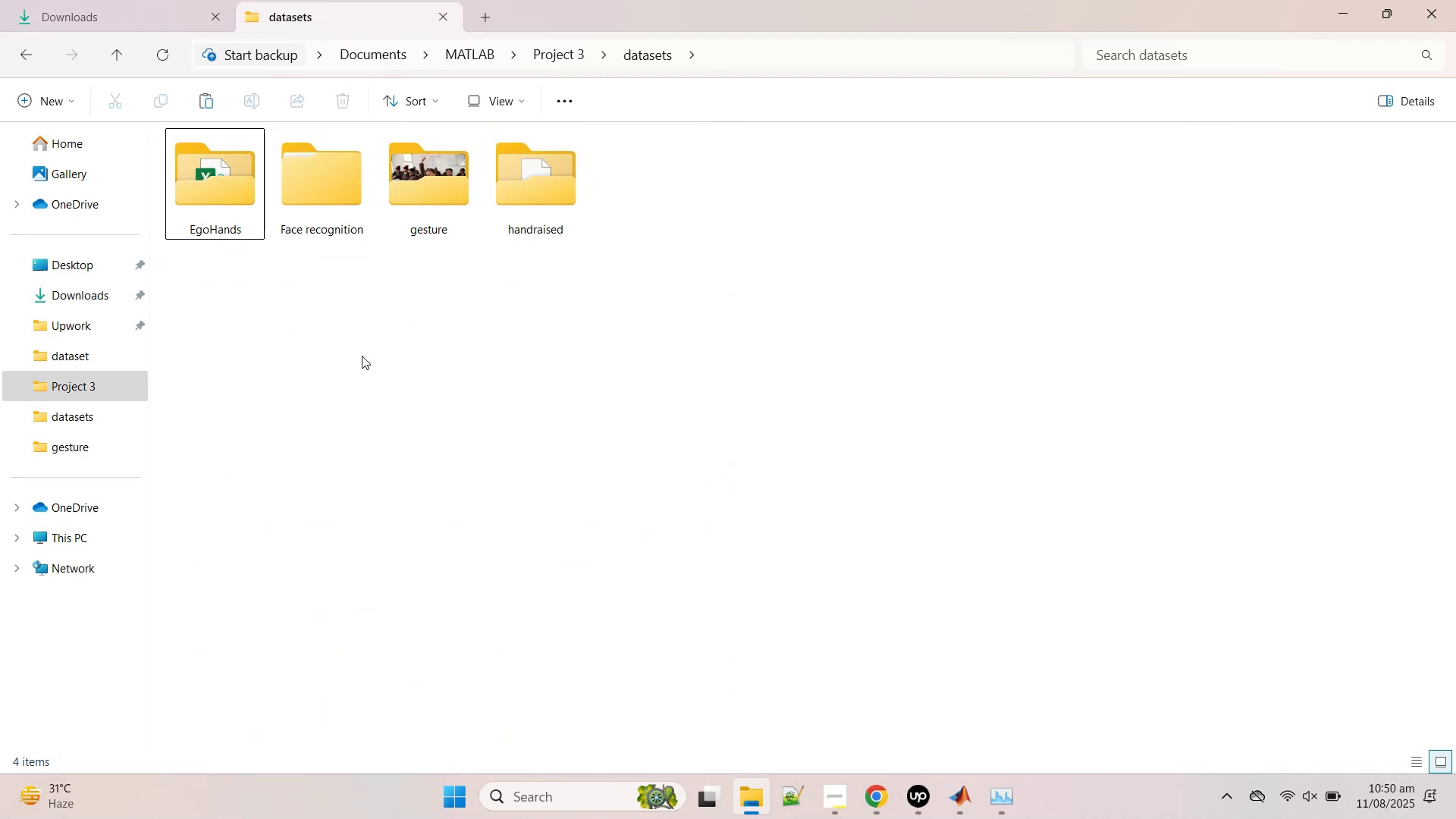 
left_click([365, 363])
 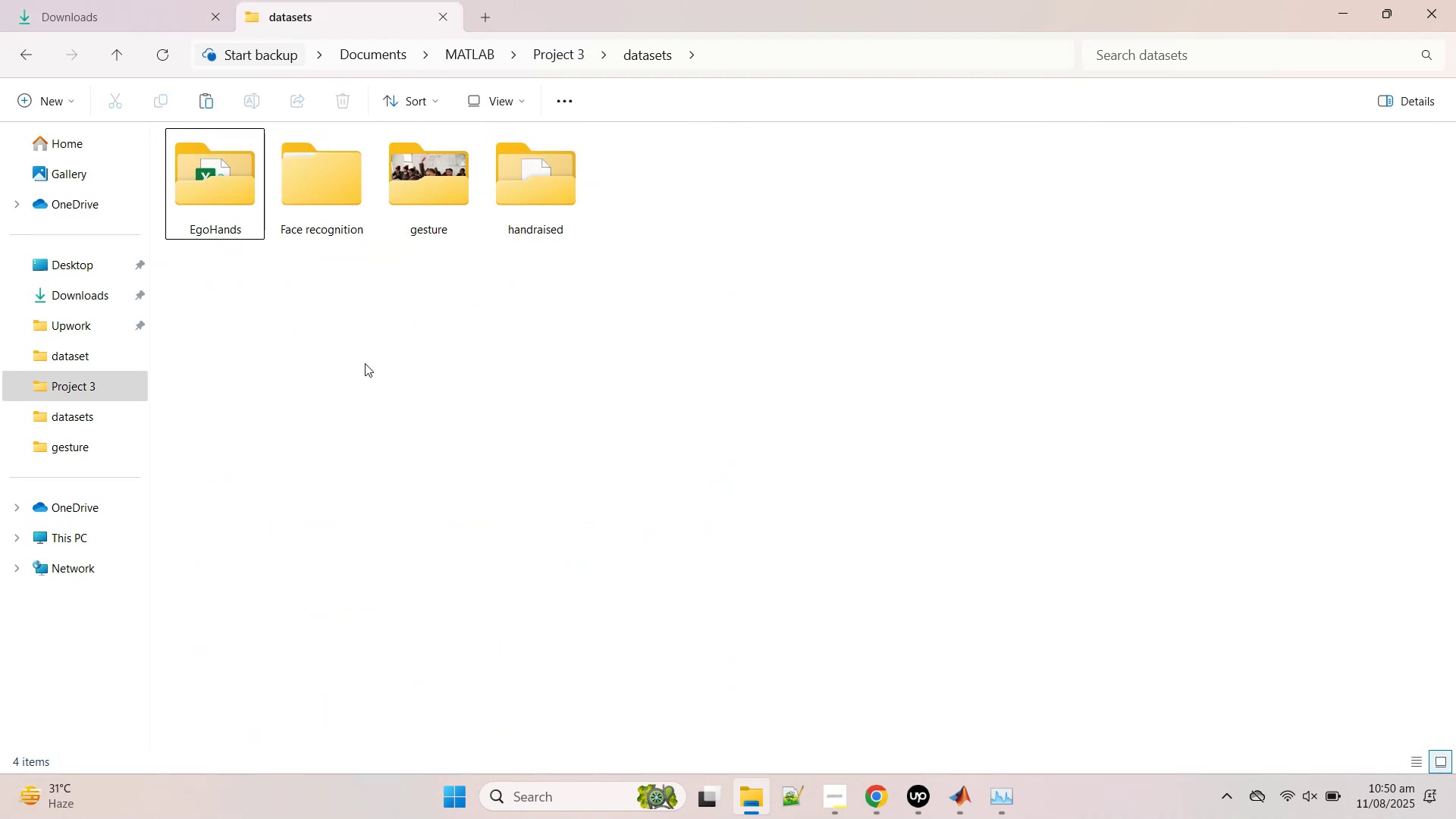 
key(Control+V)
 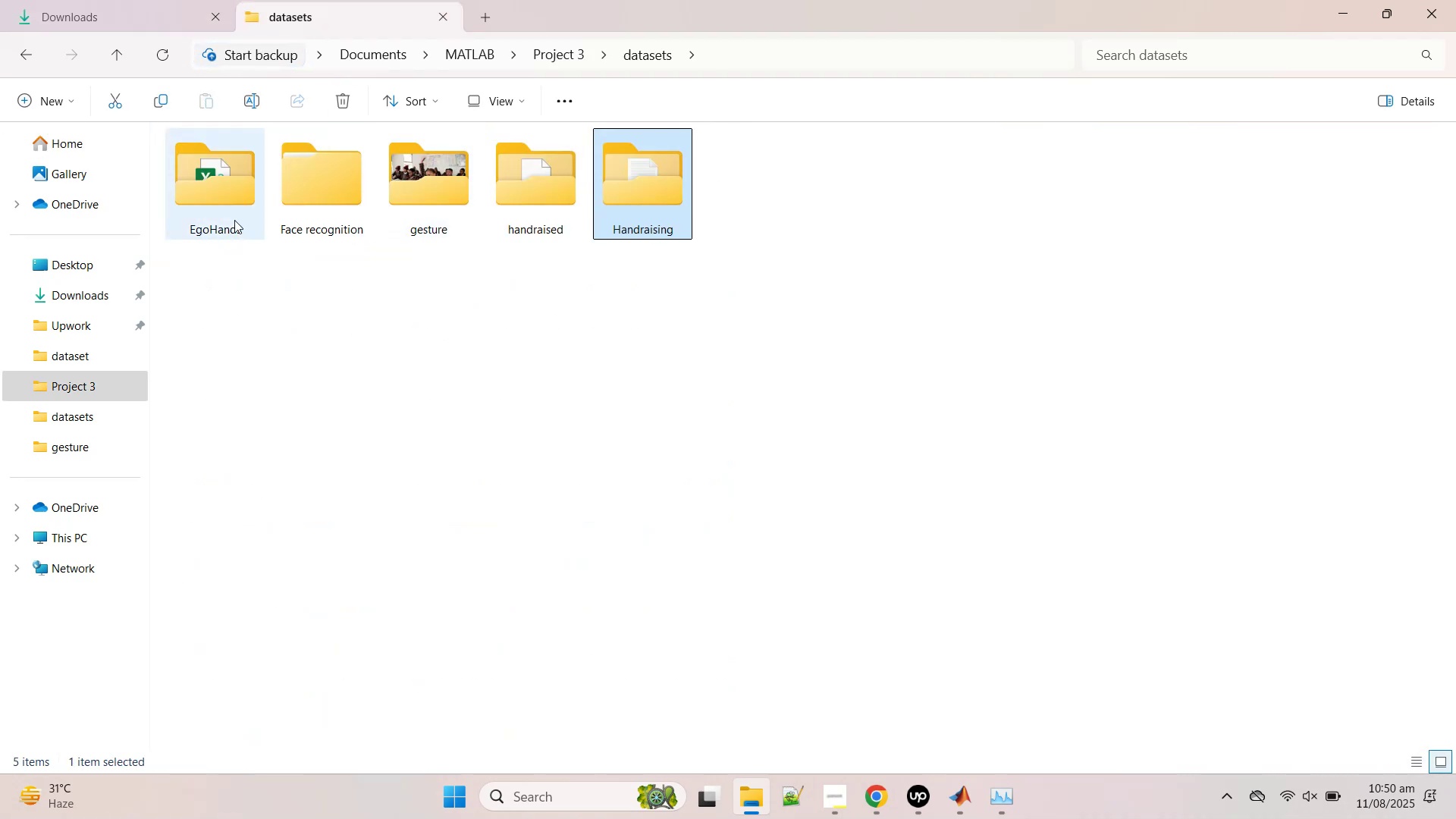 
double_click([234, 220])
 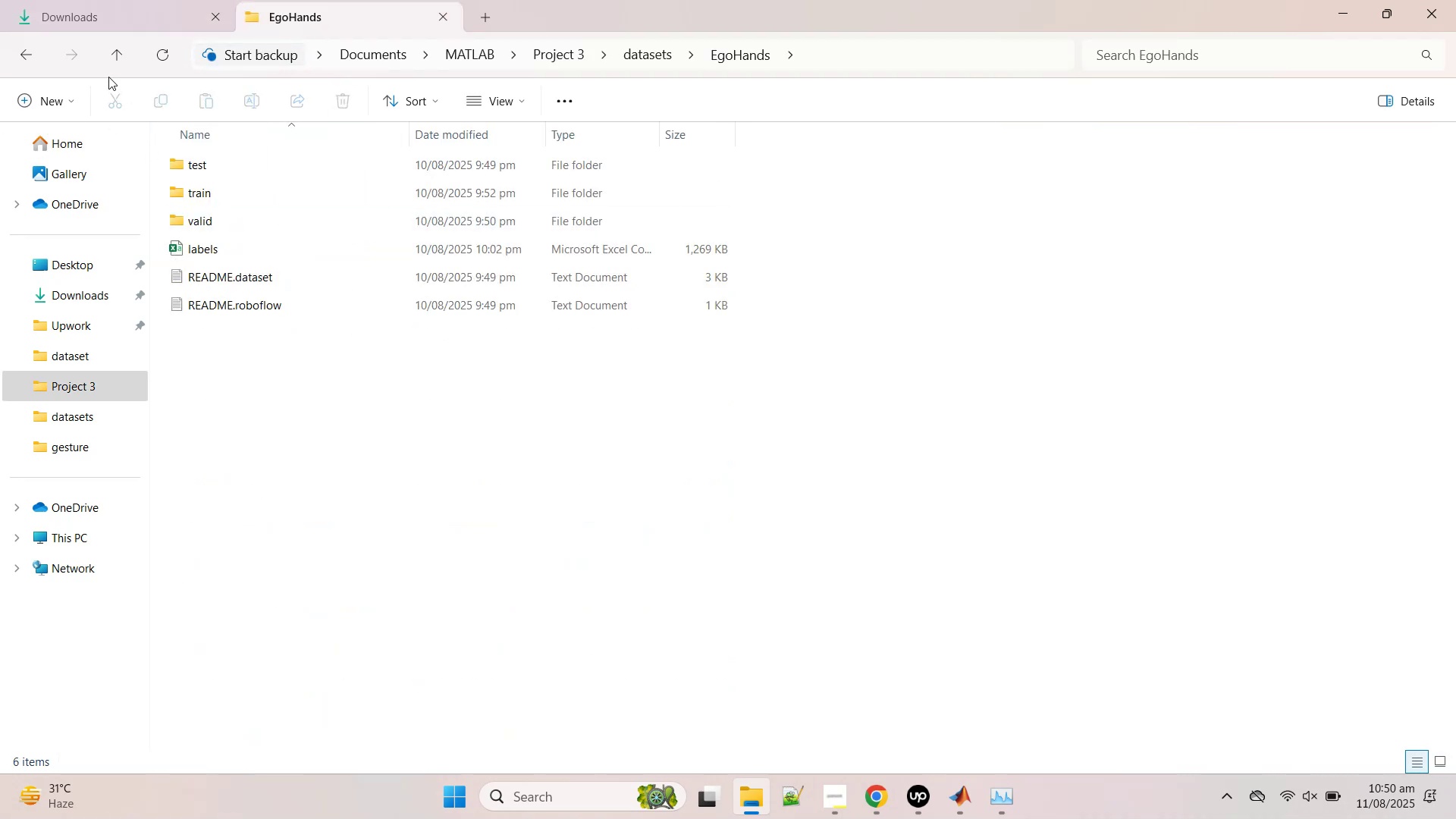 
left_click([112, 57])
 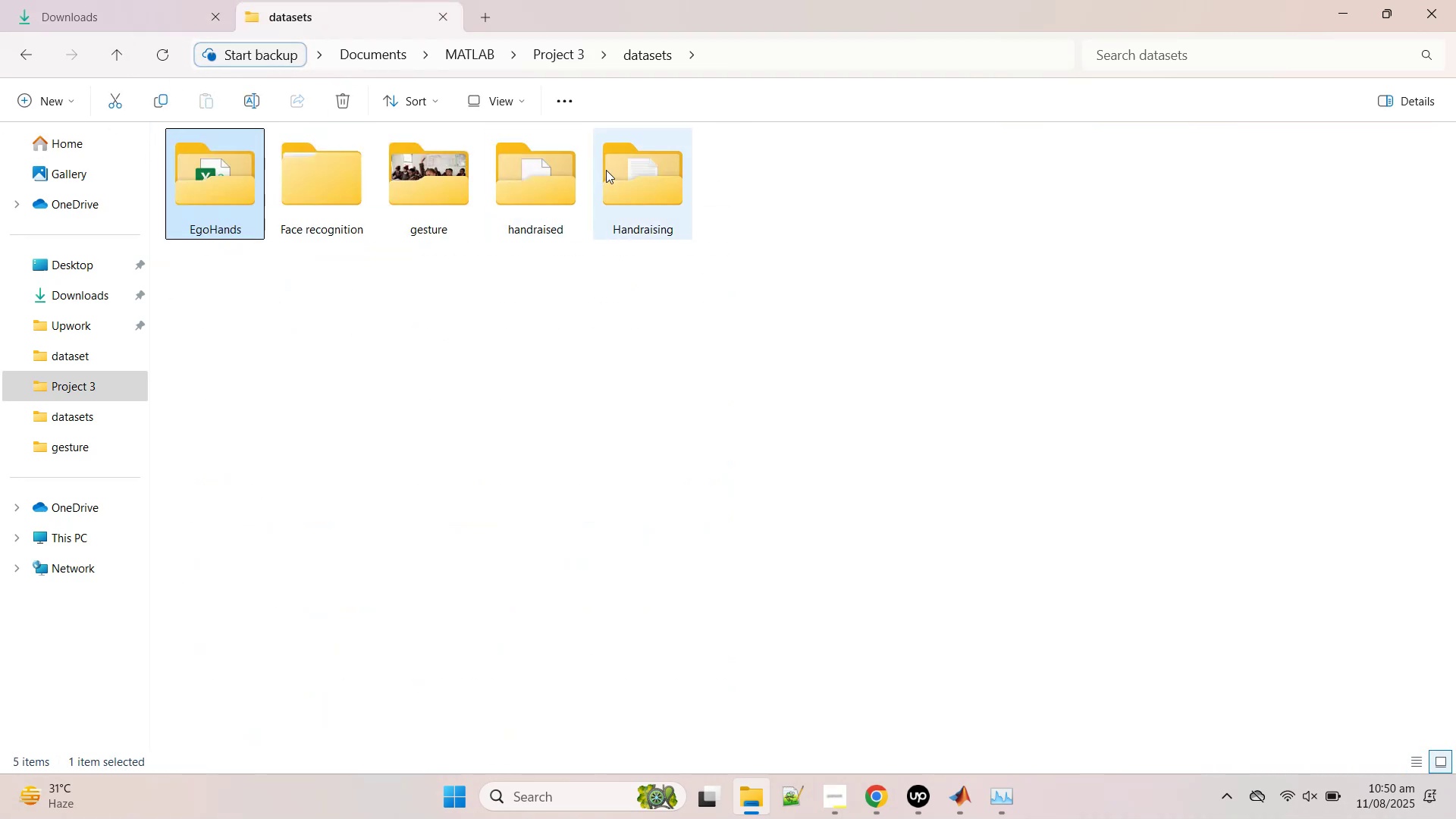 
double_click([606, 170])
 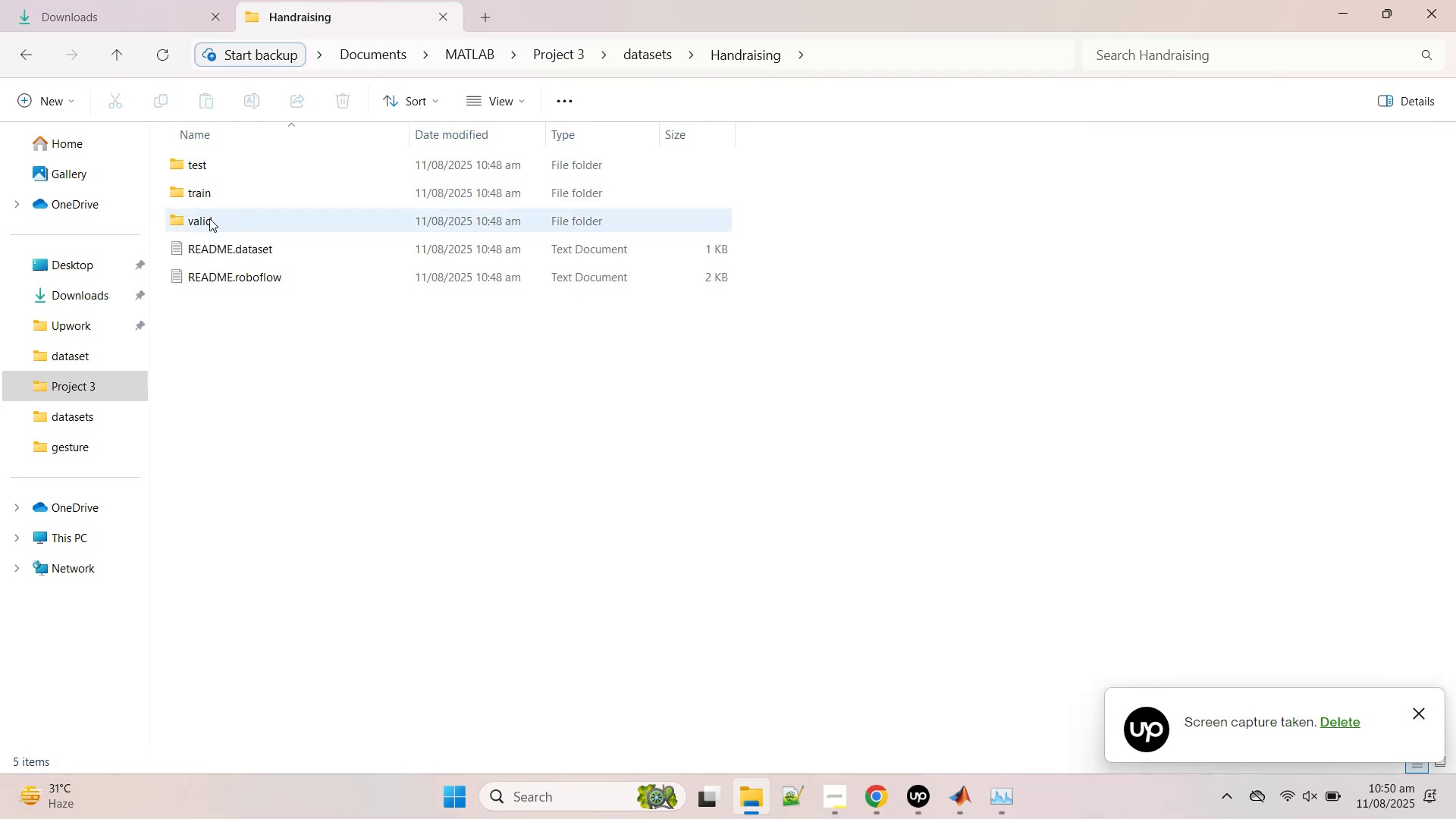 
wait(5.02)
 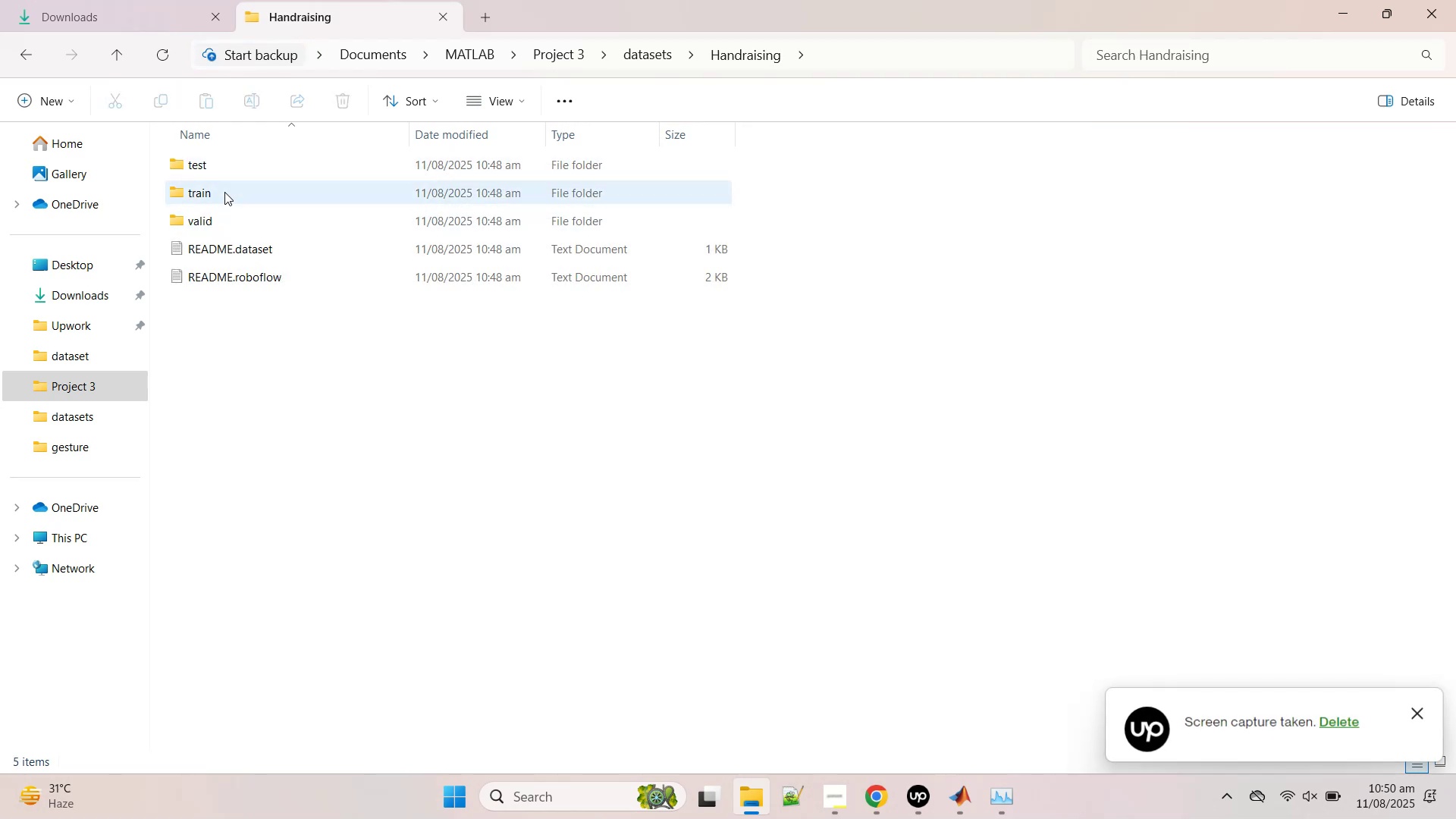 
double_click([204, 195])
 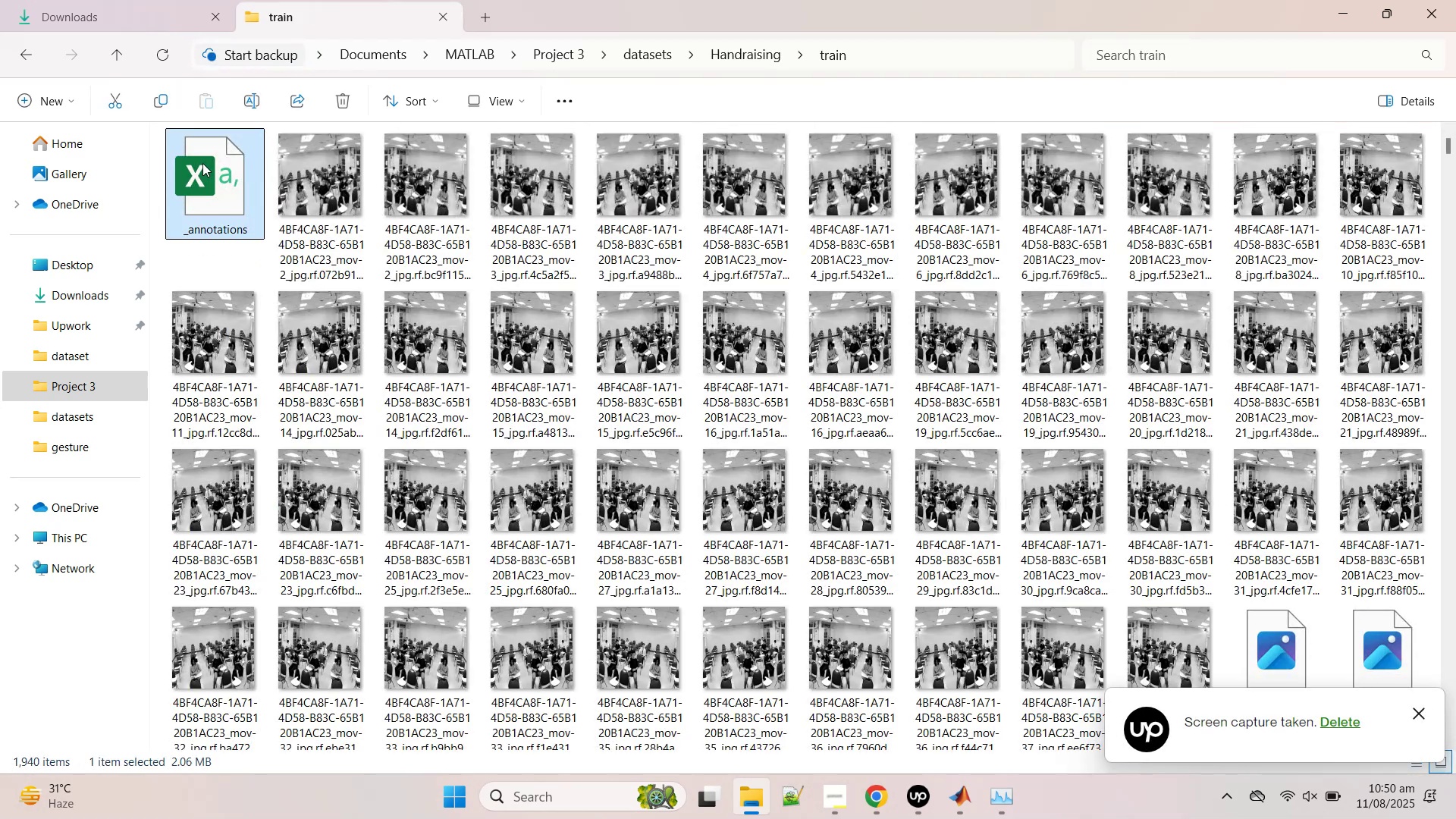 
key(Control+X)
 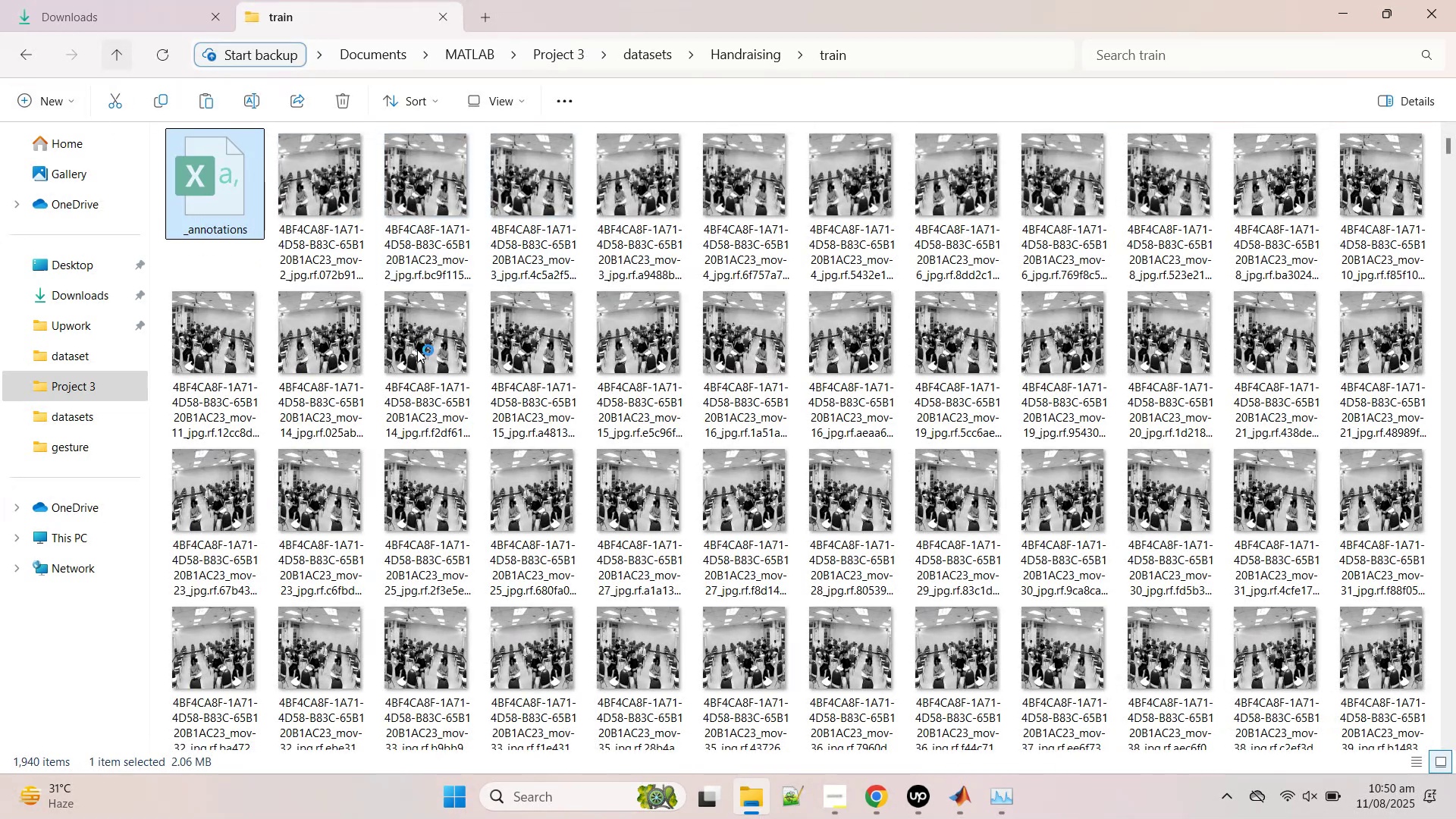 
left_click([428, 400])
 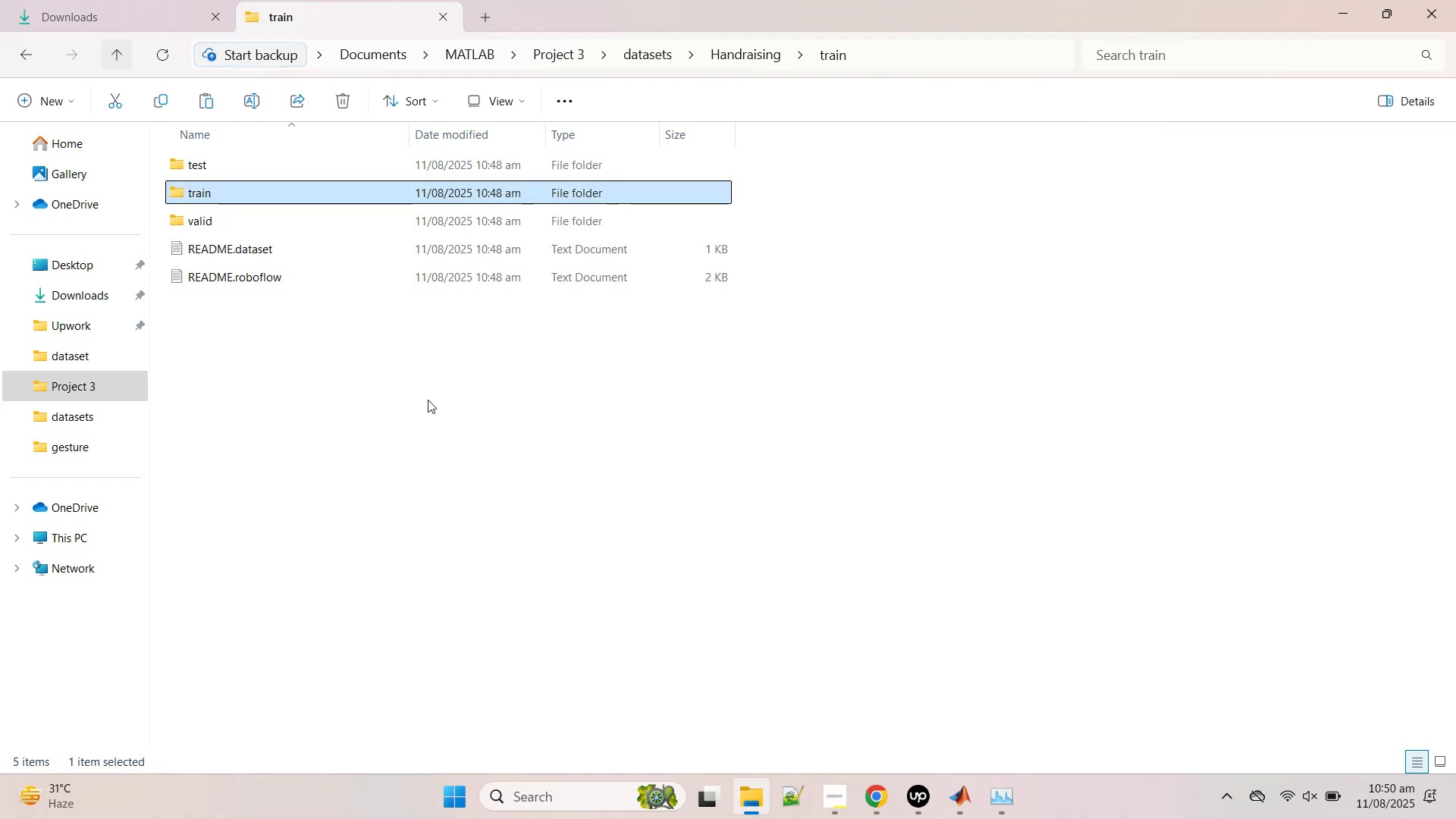 
key(Control+V)
 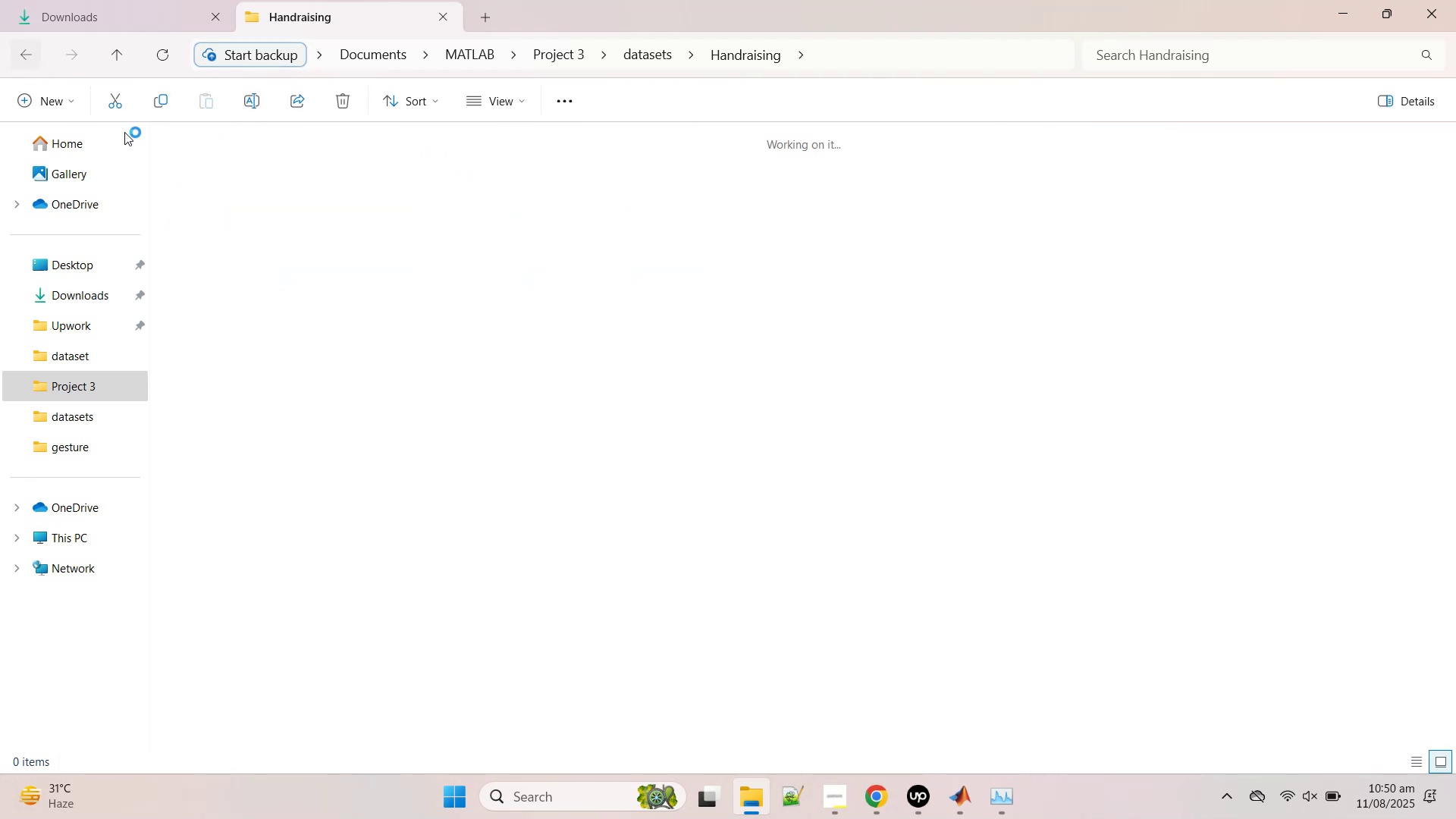 
wait(7.41)
 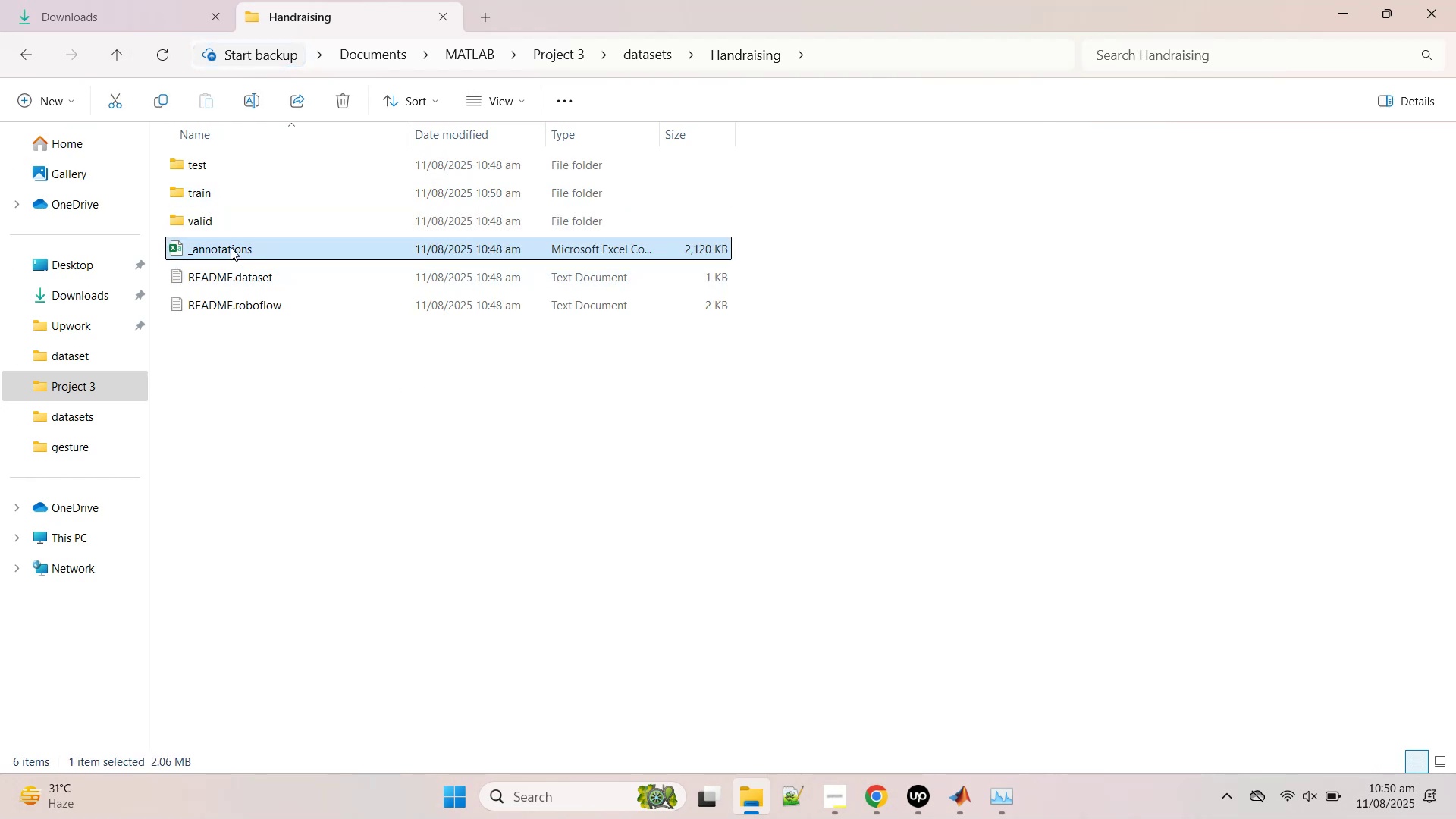 
left_click([130, 54])
 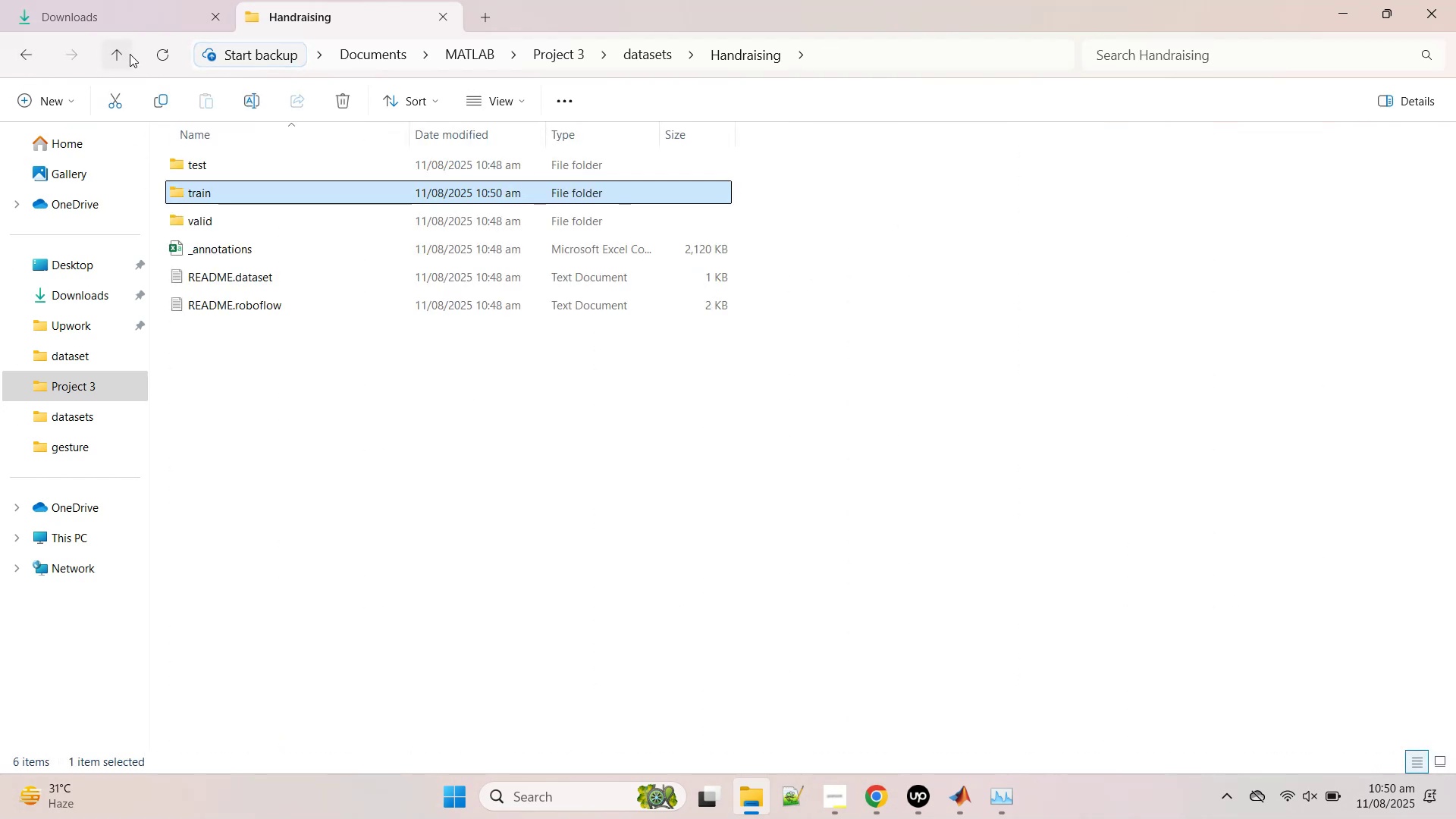 
left_click([130, 54])
 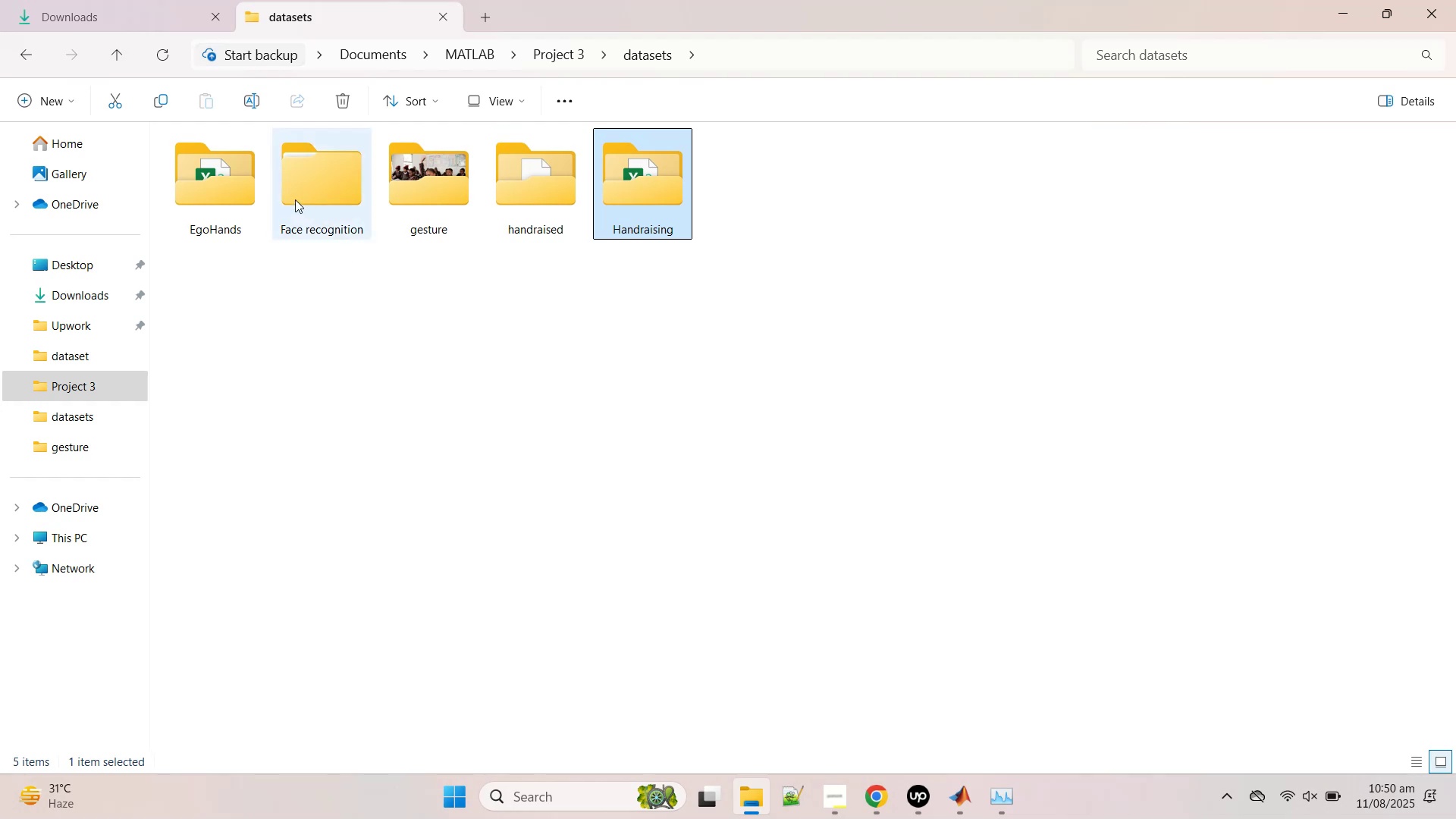 
double_click([215, 199])
 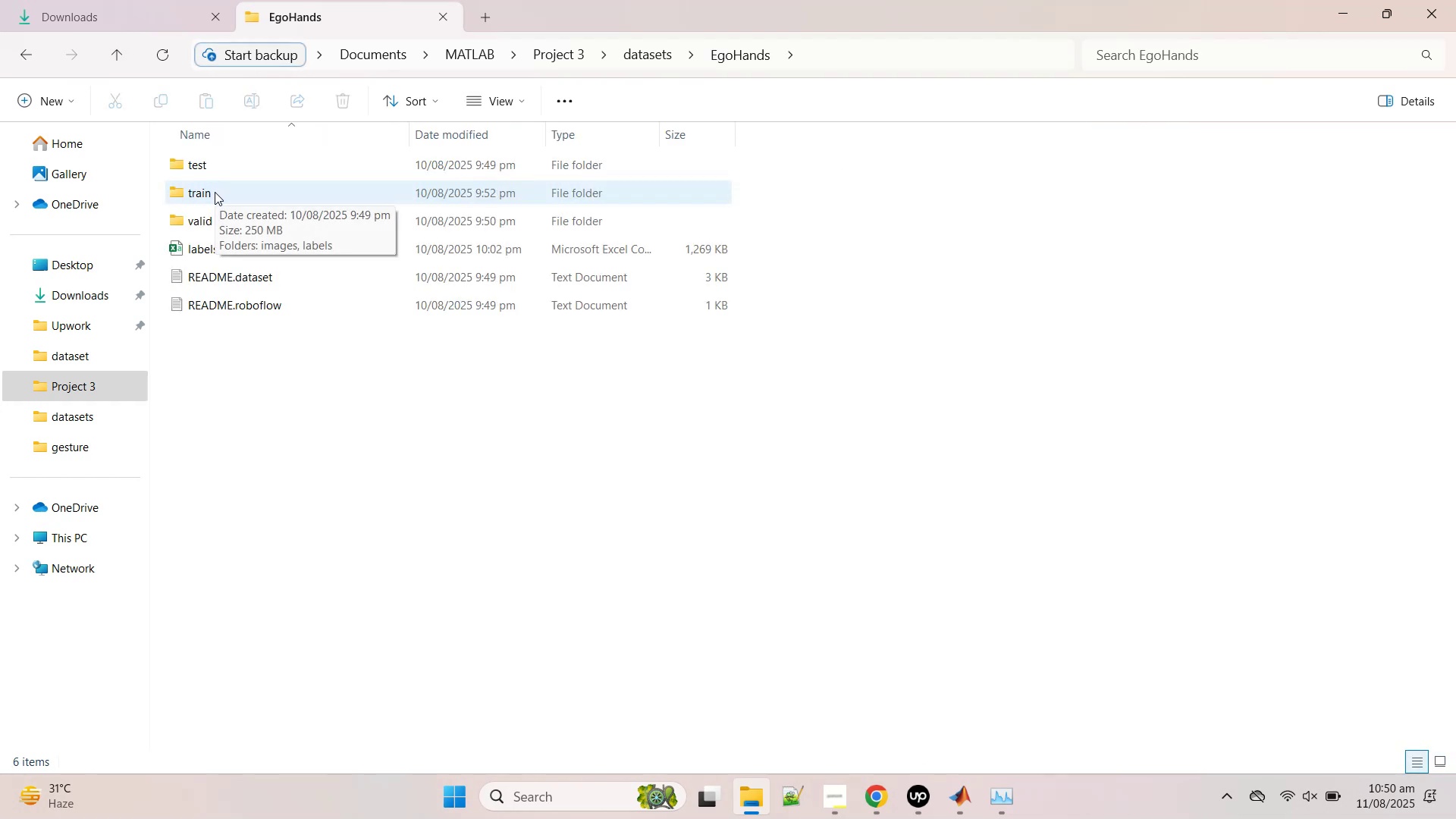 
left_click([216, 256])
 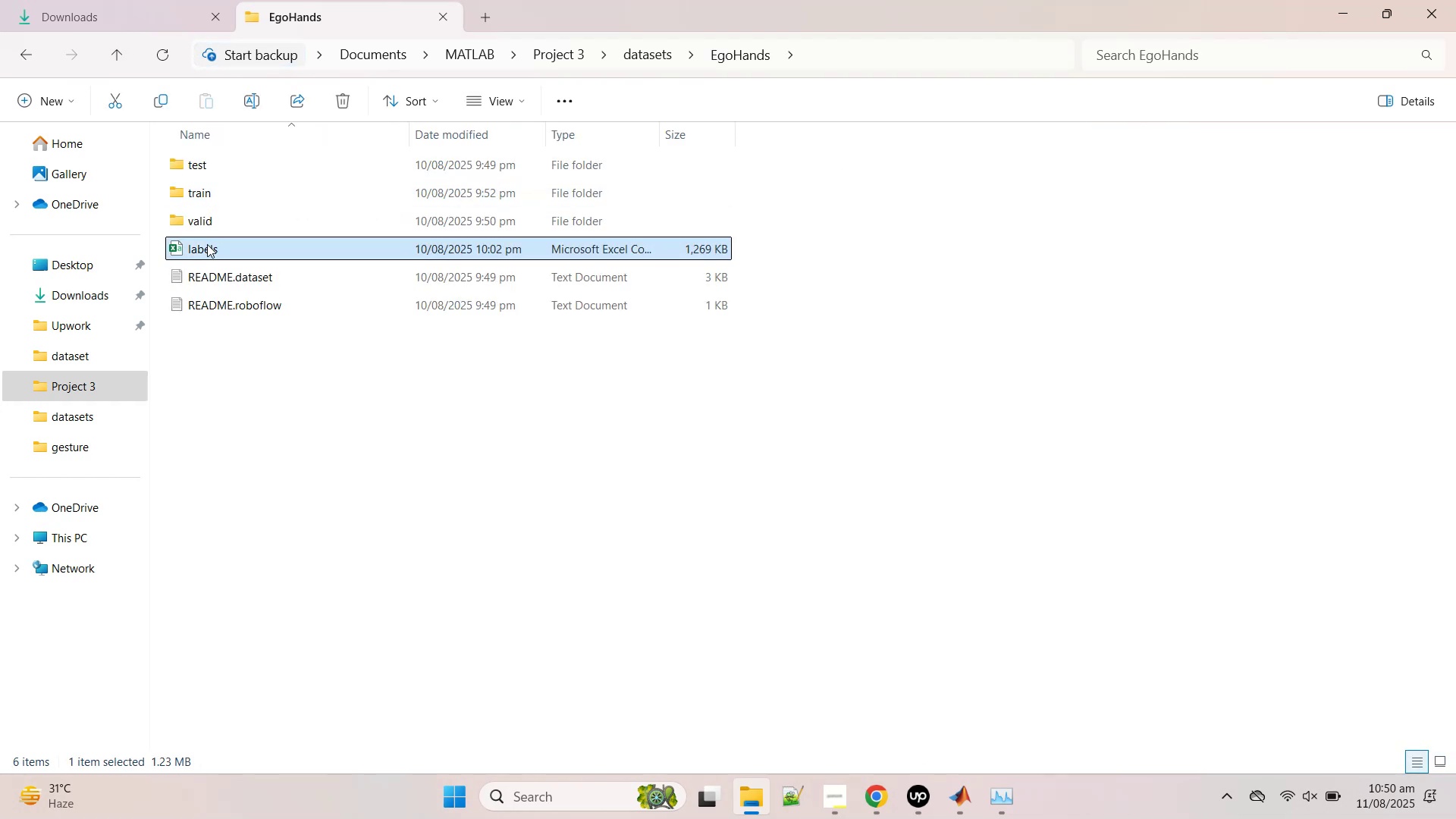 
left_click([207, 244])
 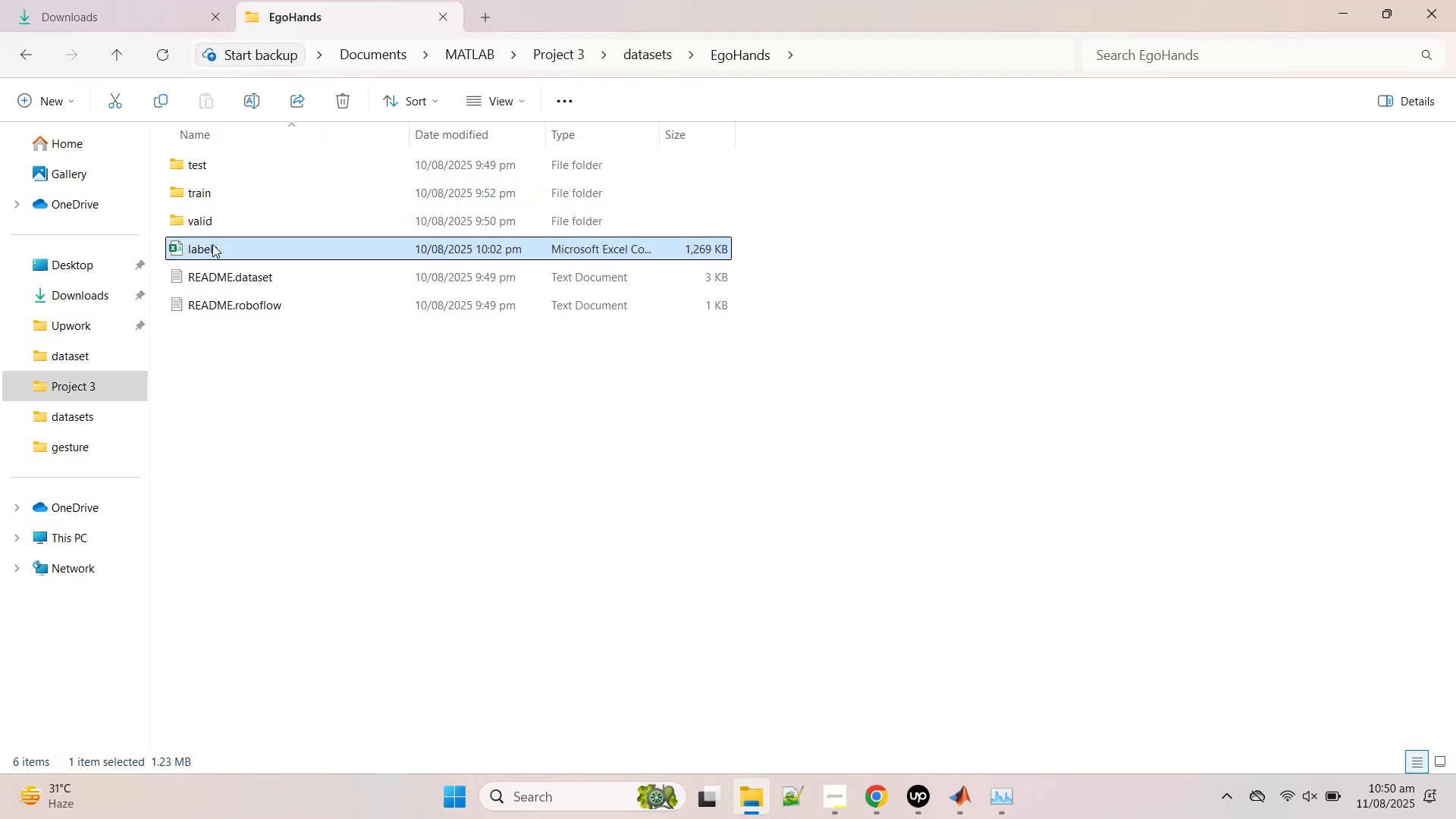 
key(Control+C)
 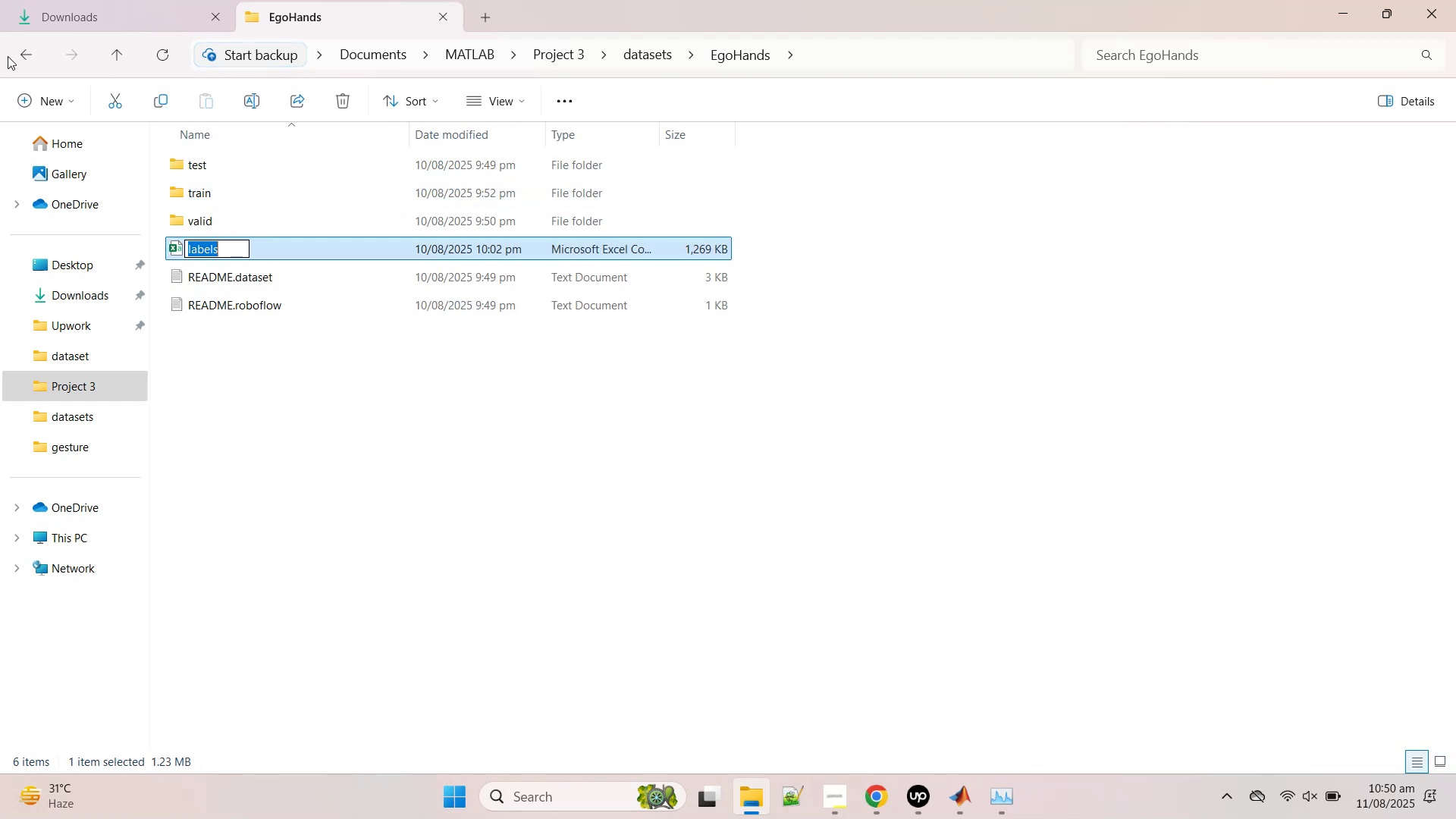 
left_click([14, 54])
 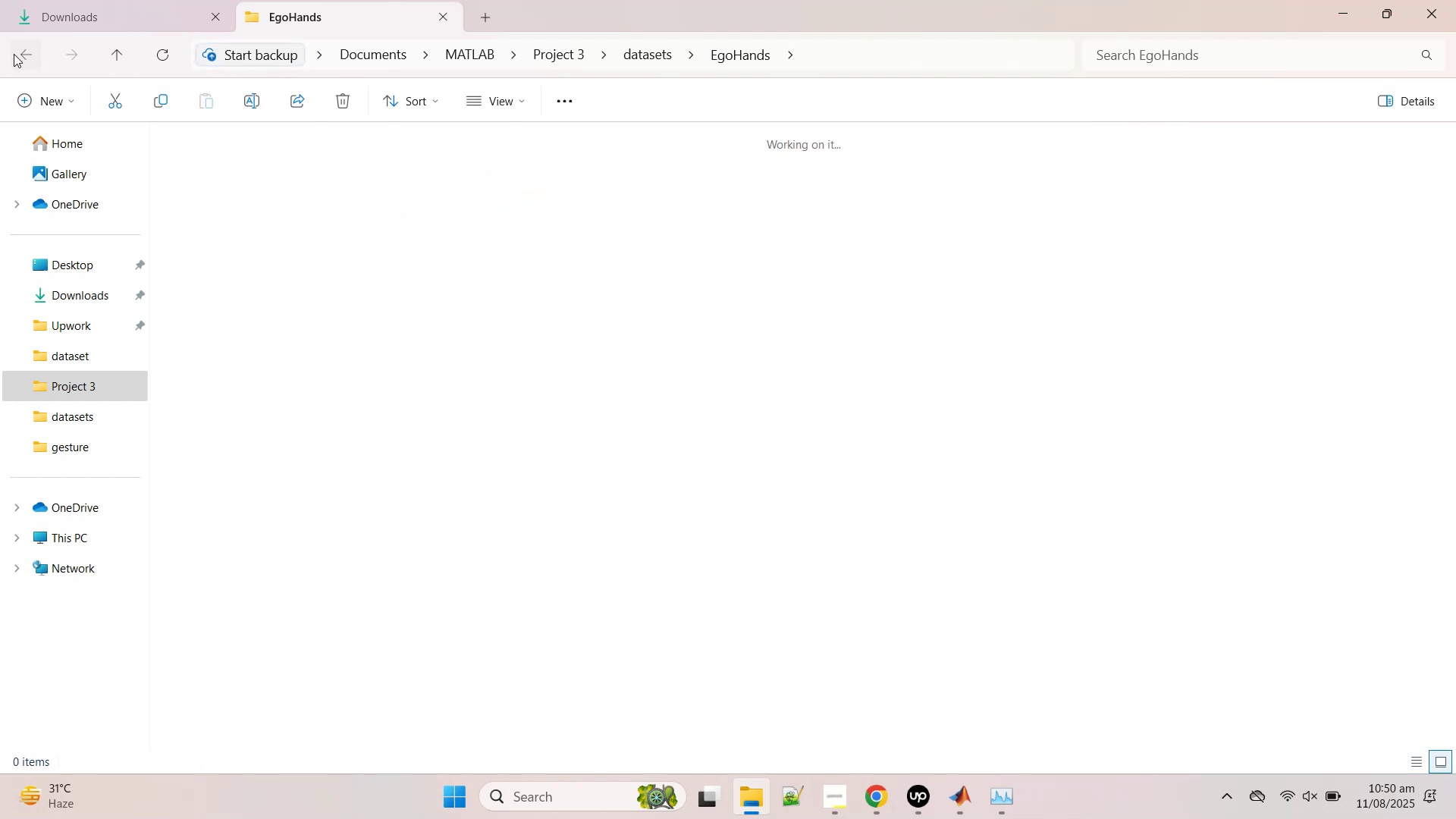 
left_click([14, 54])
 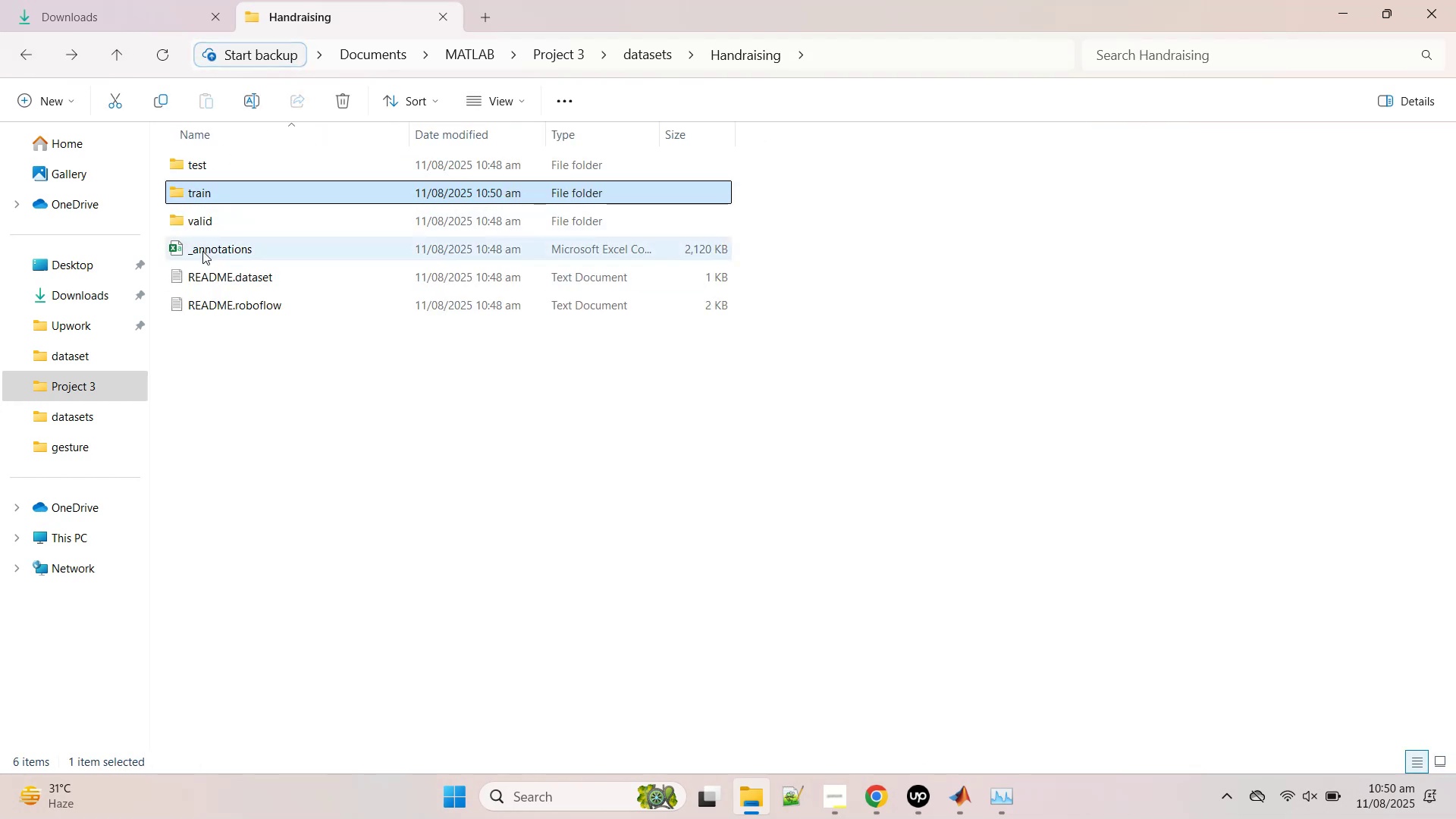 
left_click([228, 246])
 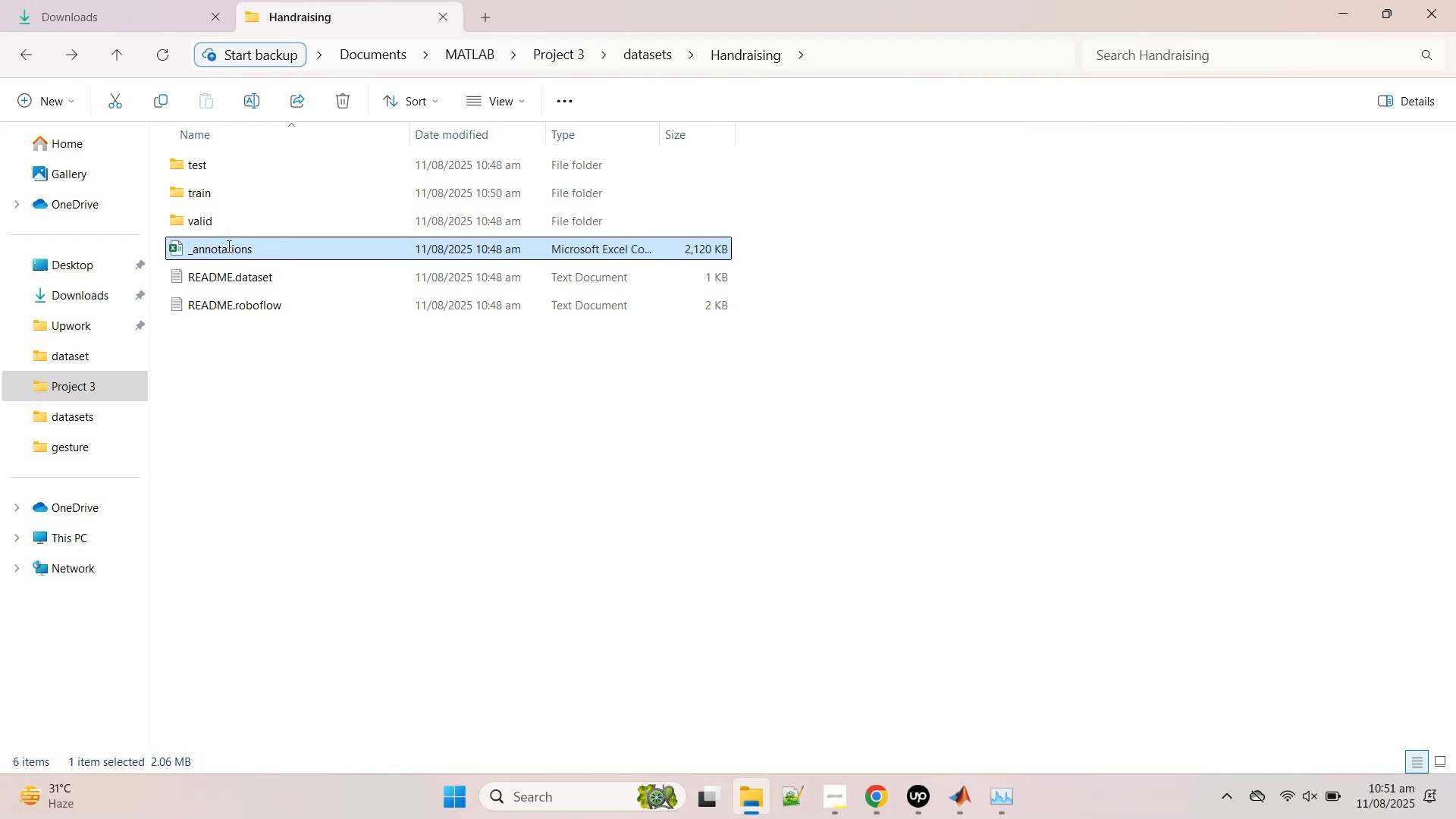 
key(Control+V)
 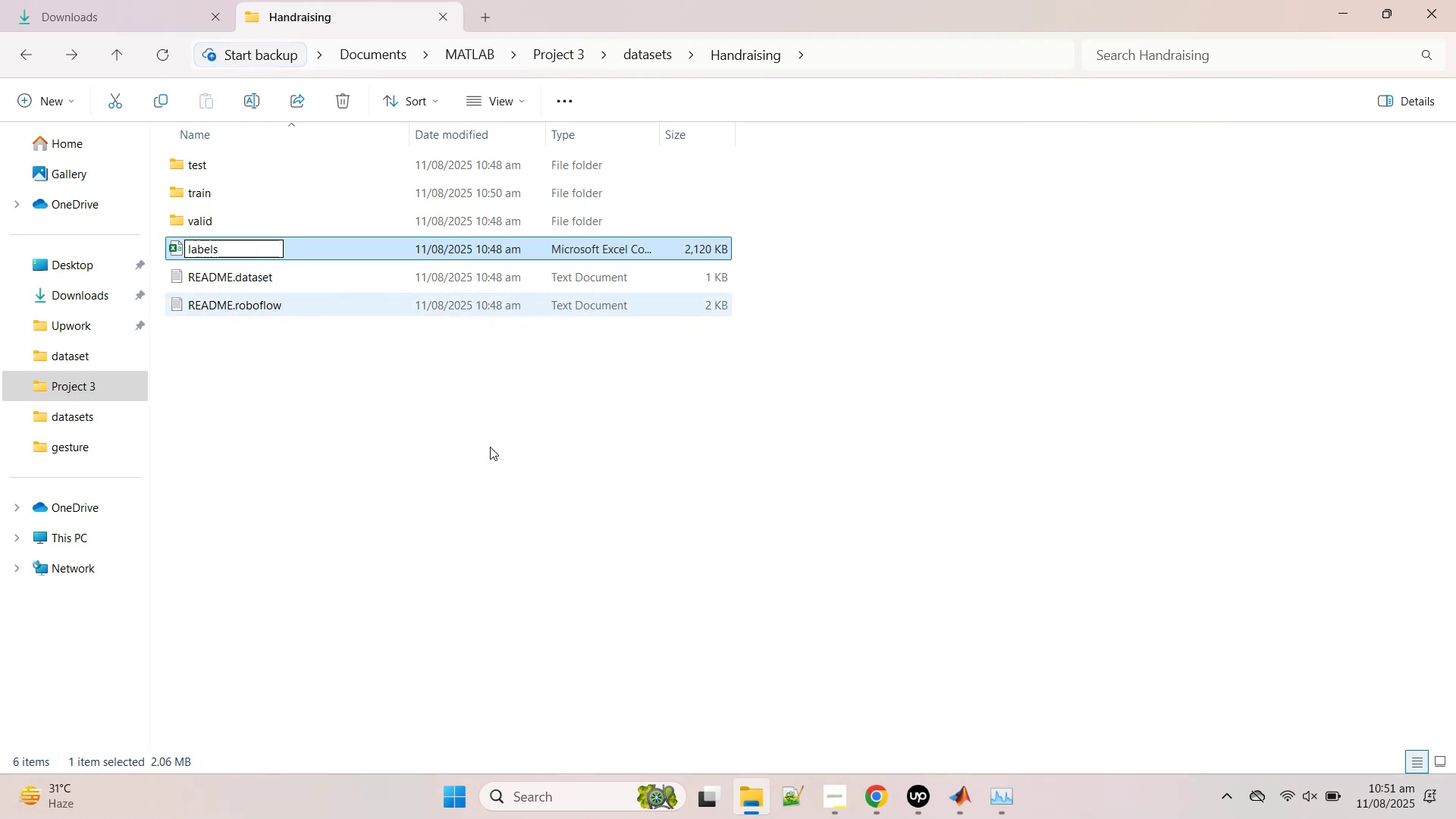 
left_click([490, 447])
 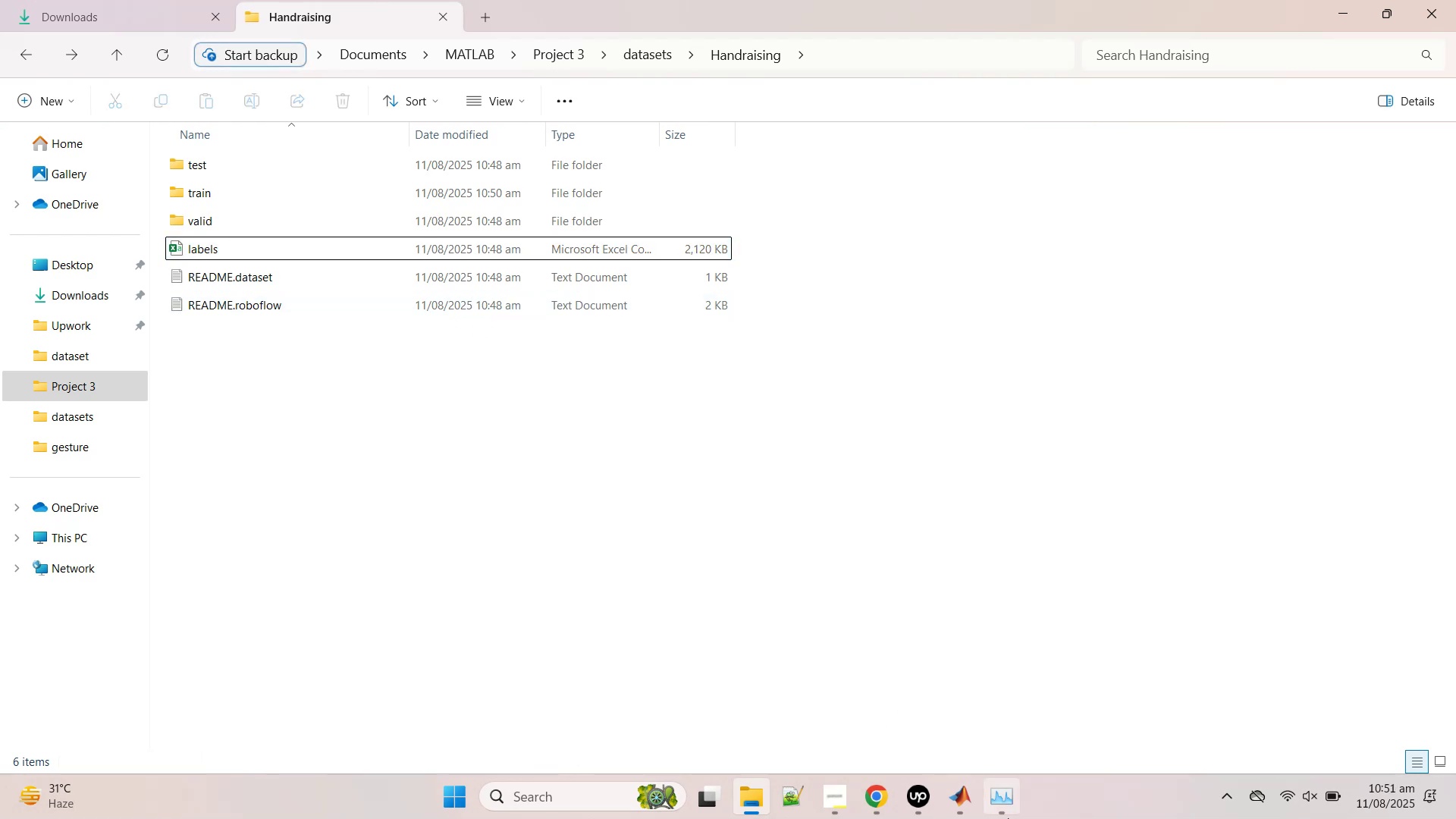 
left_click([1005, 802])
 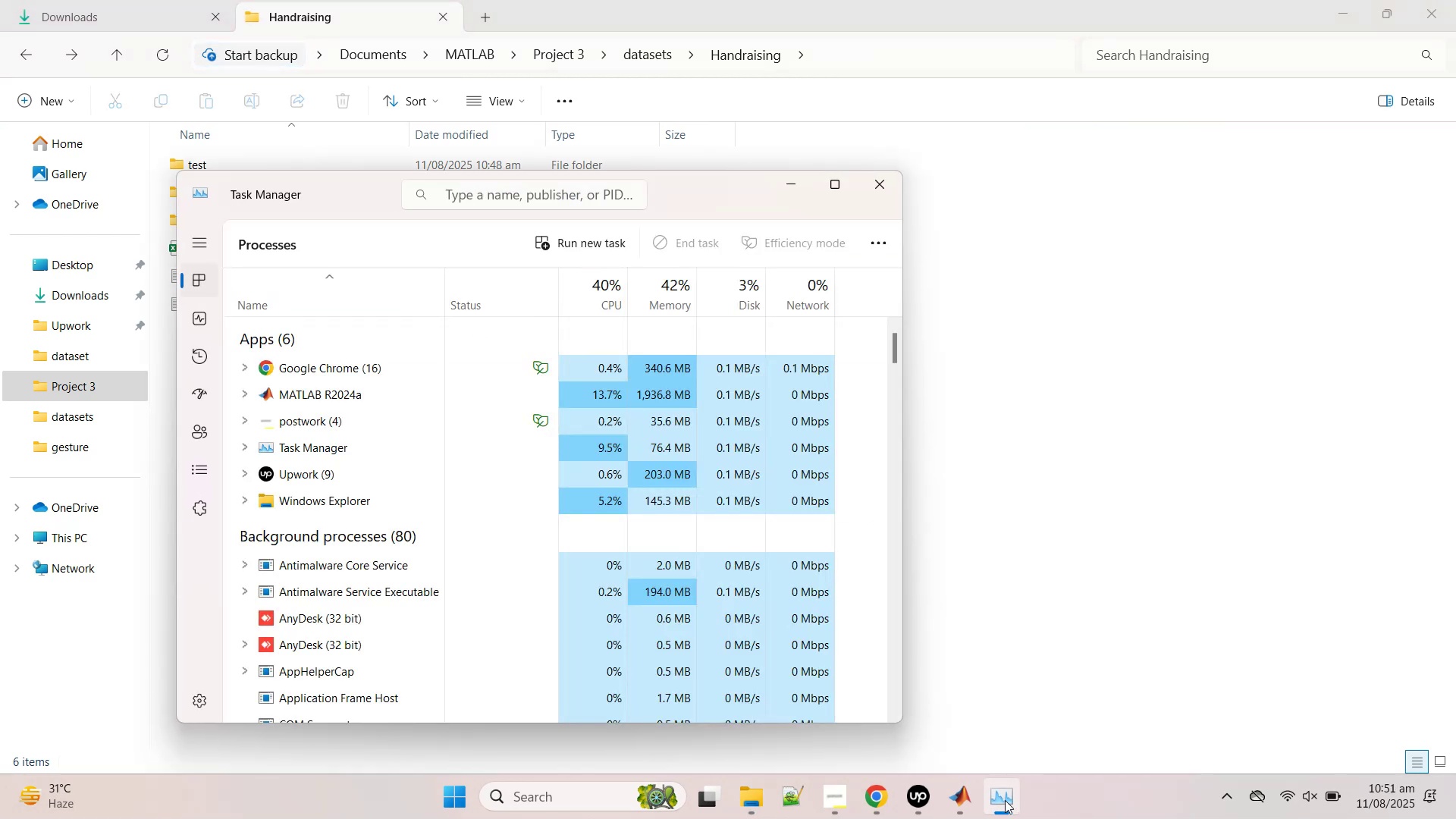 
left_click([1035, 553])
 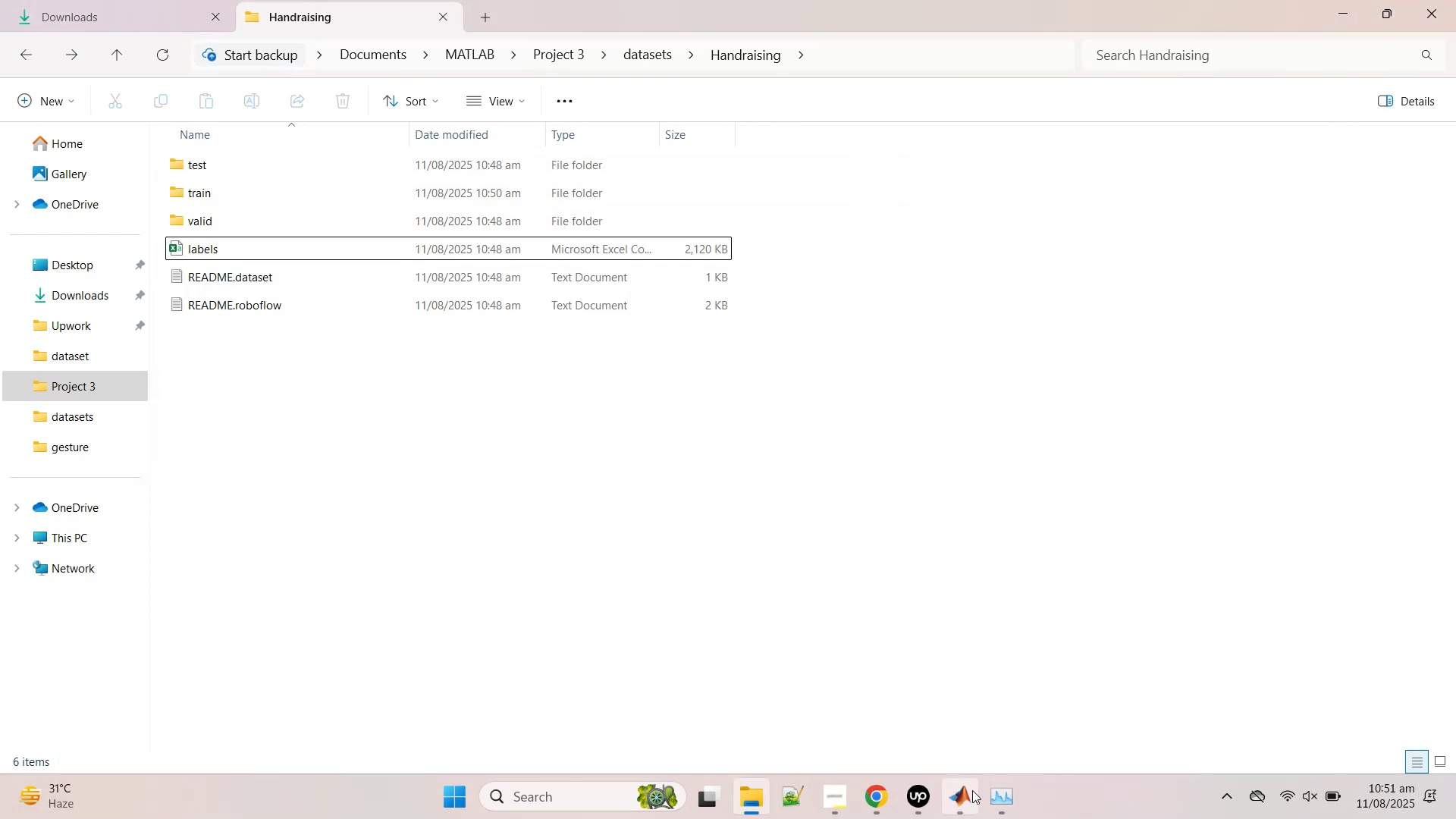 
left_click([972, 790])
 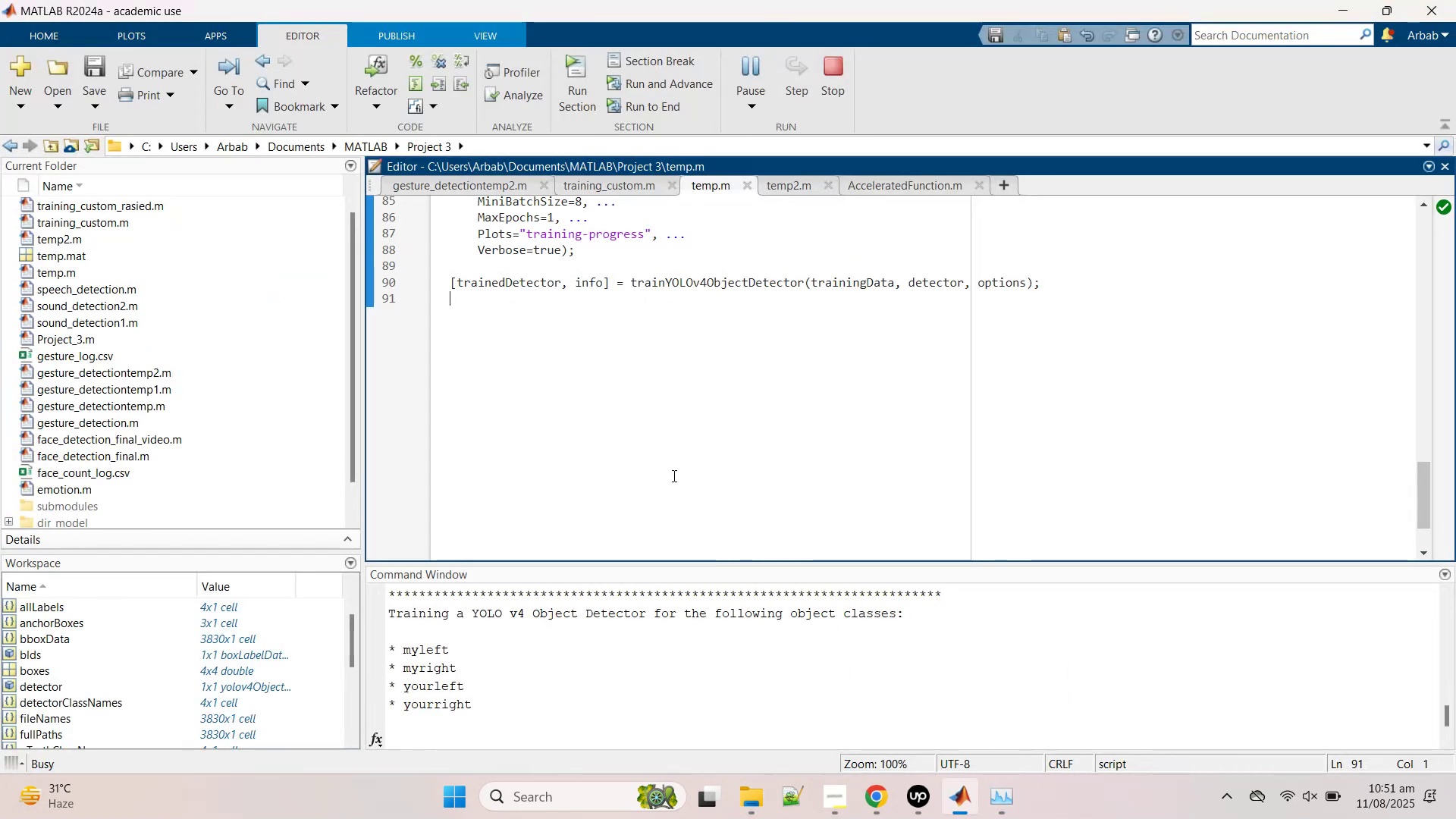 
scroll: coordinate [643, 677], scroll_direction: down, amount: 13.0
 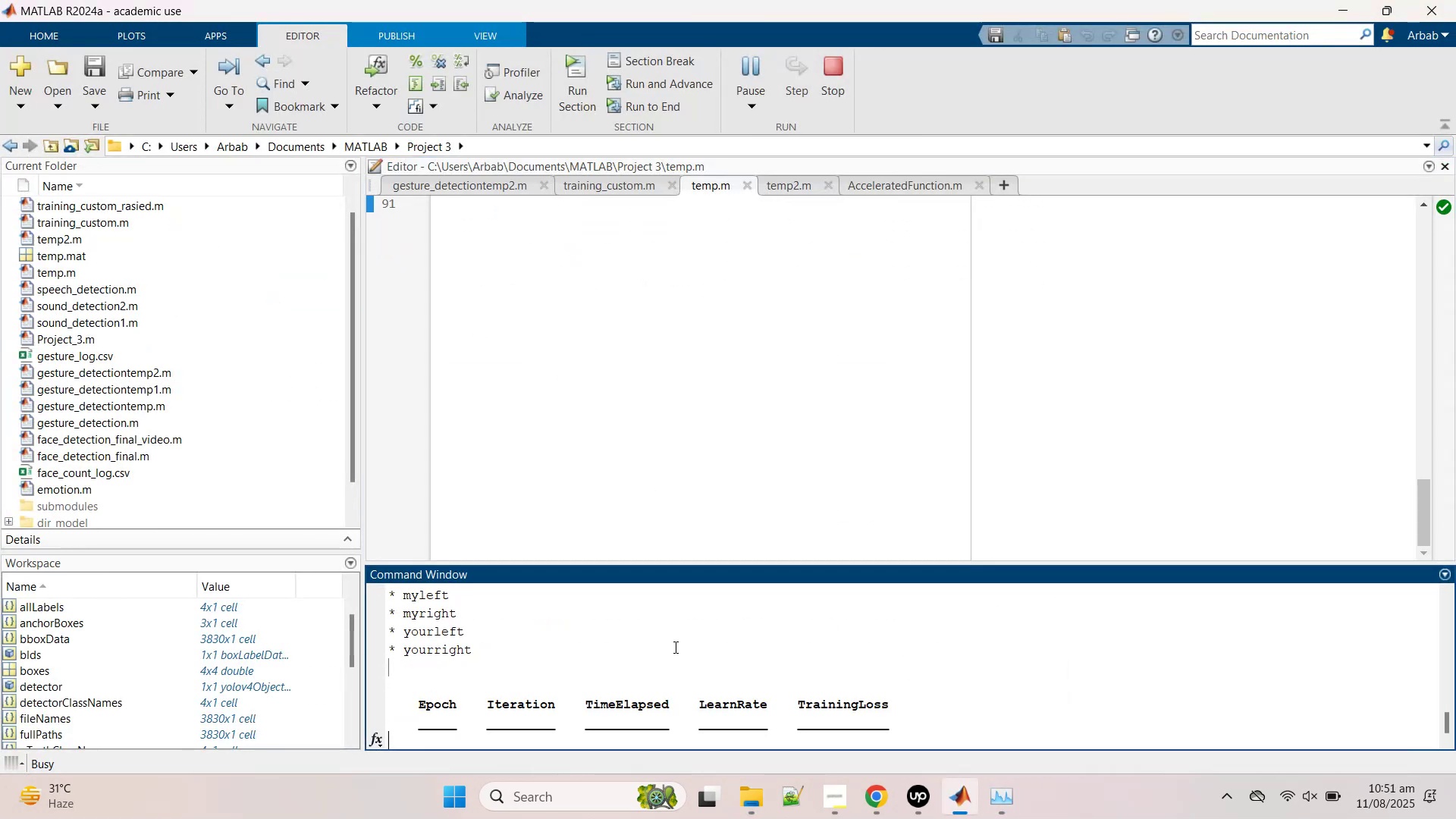 
scroll: coordinate [595, 391], scroll_direction: up, amount: 6.0
 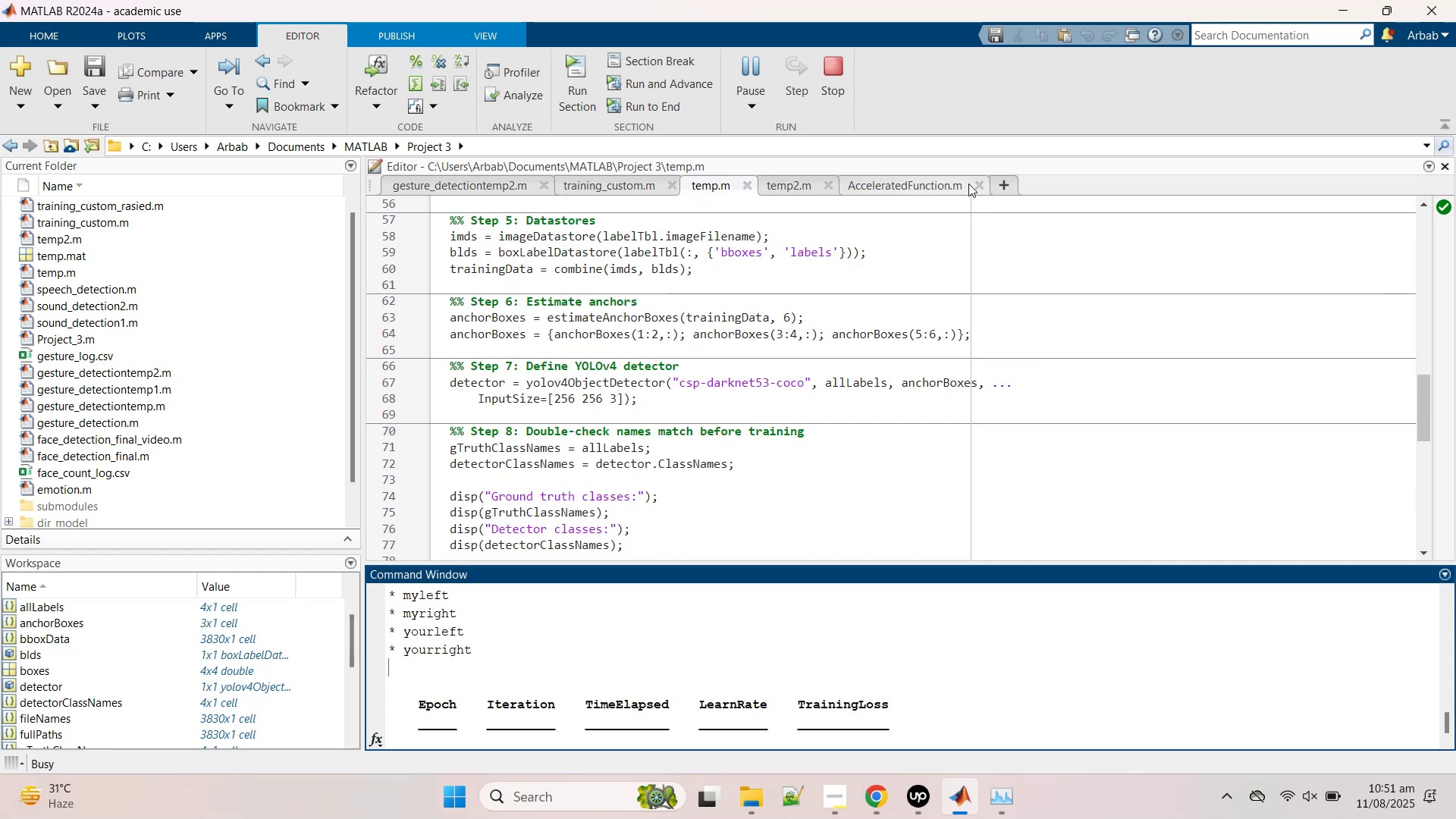 
left_click([980, 186])
 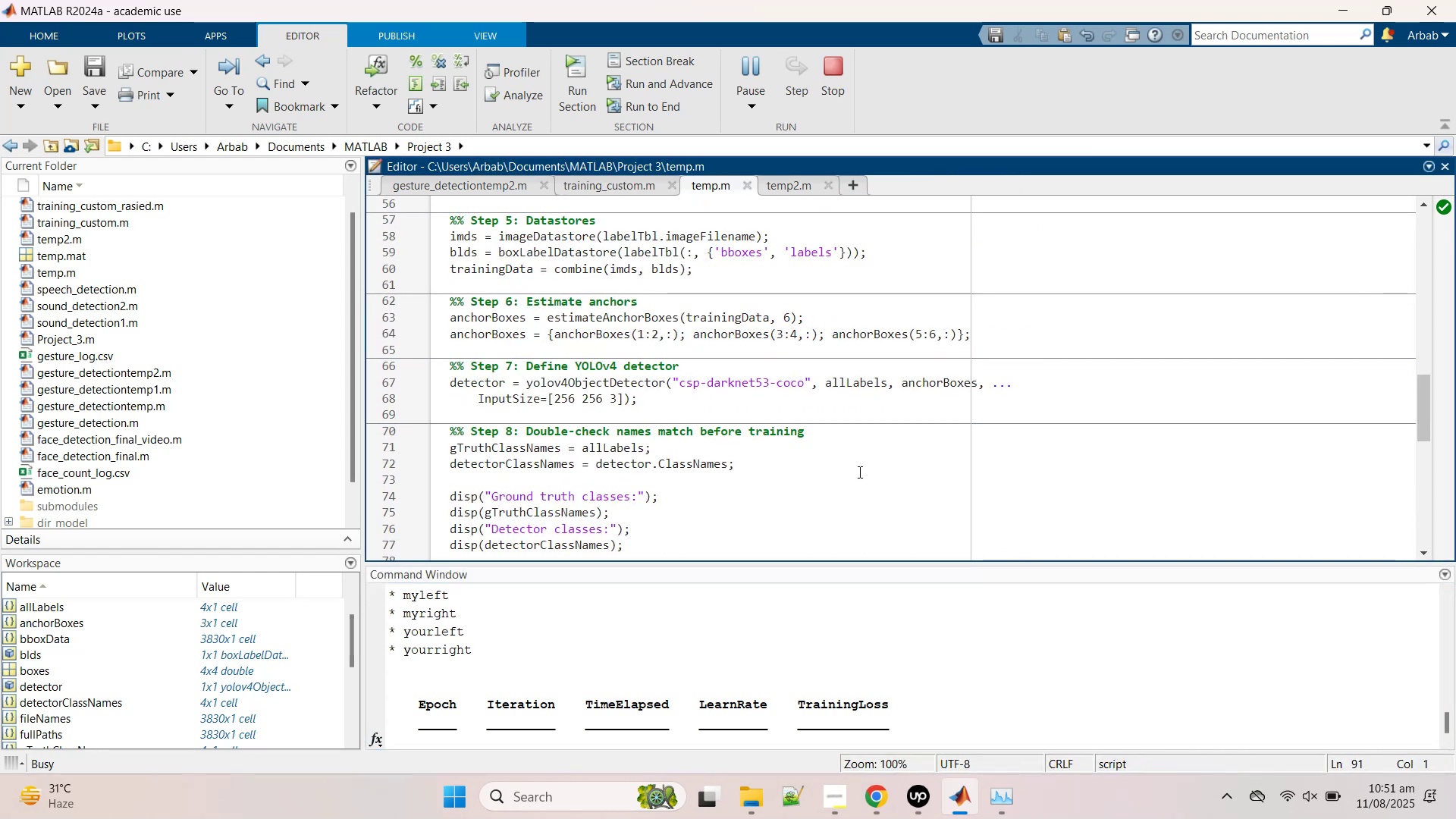 
left_click([858, 470])
 